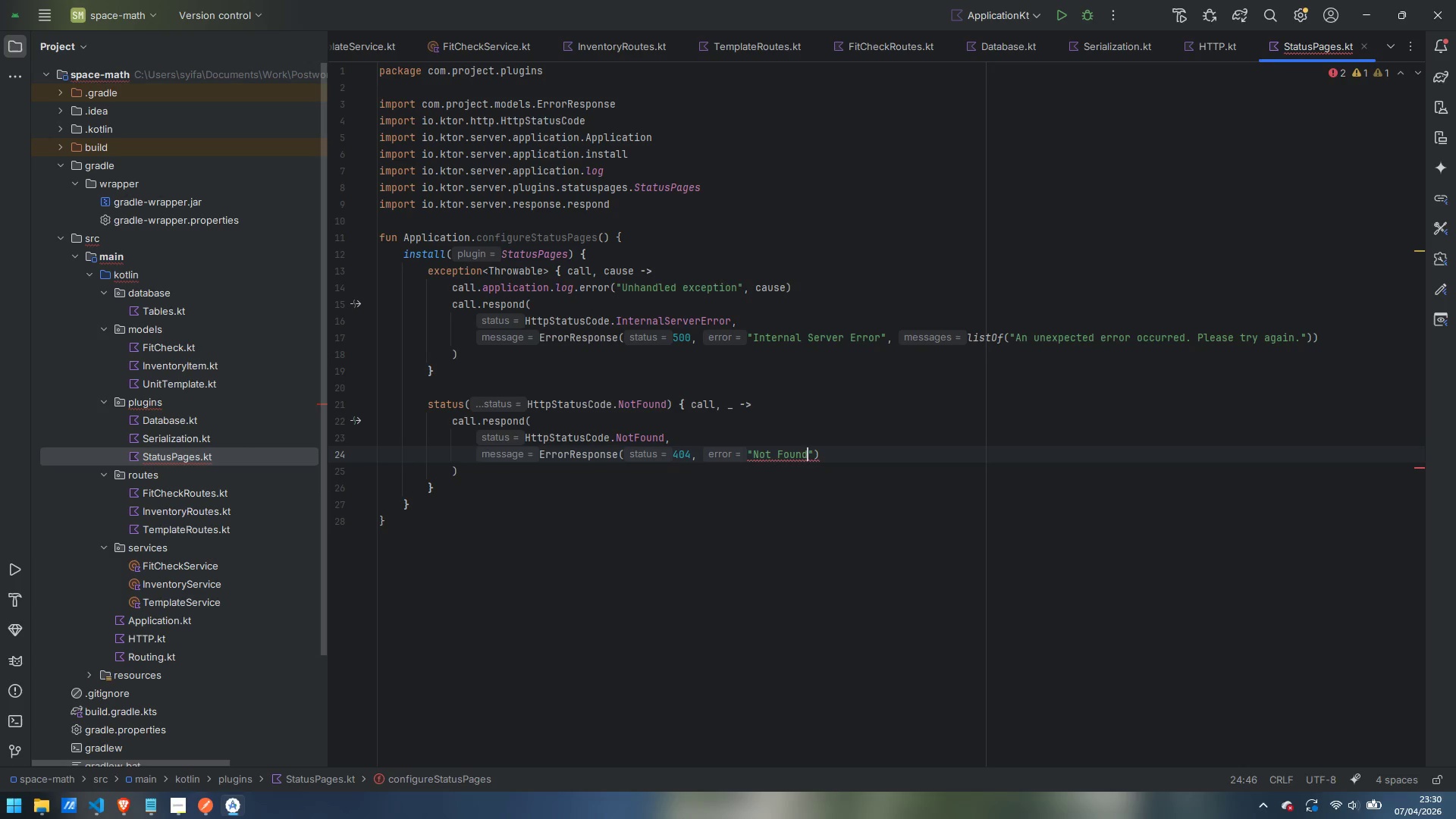 
key(ArrowRight)
 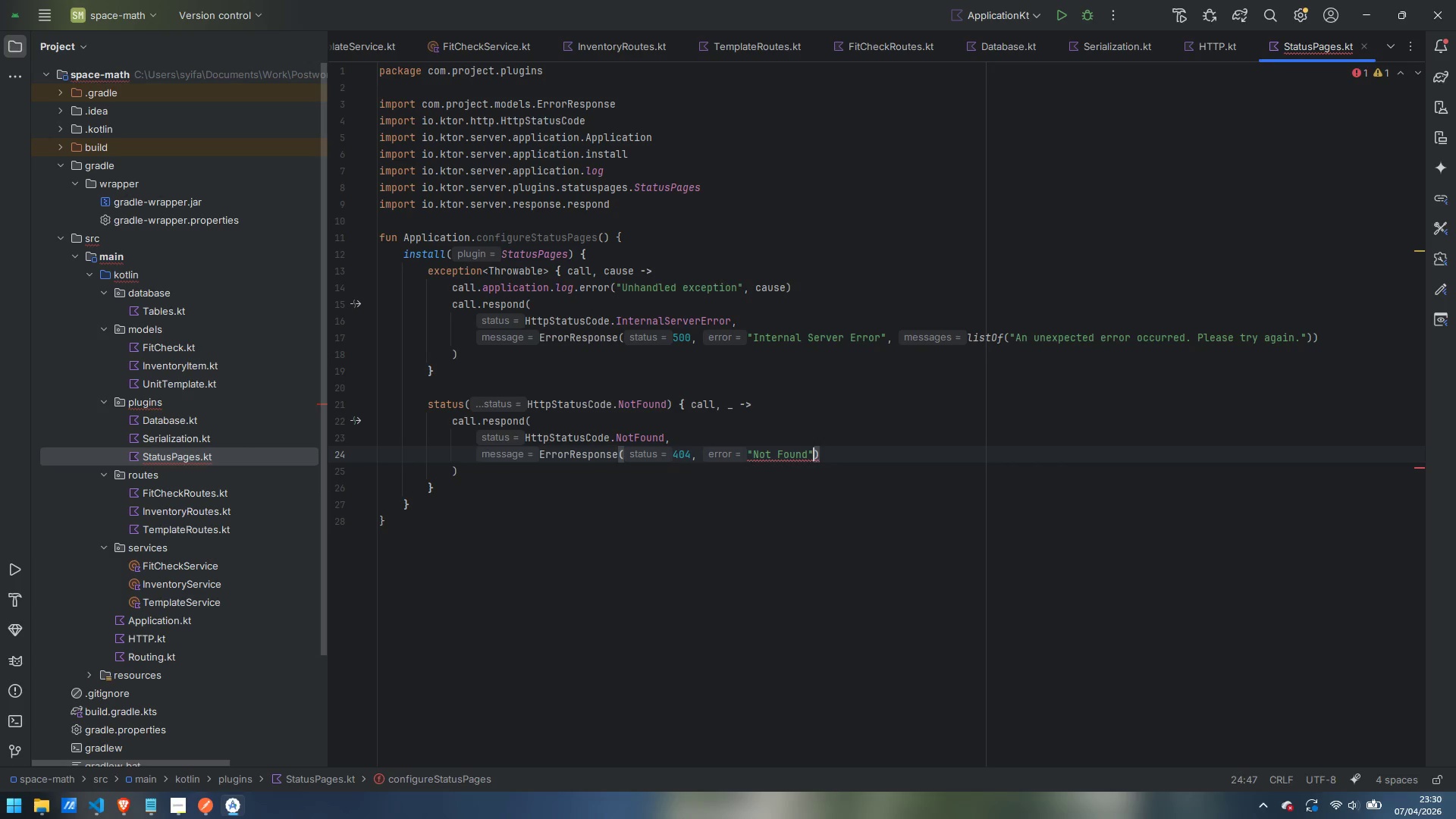 
type(, listOf("The requested endpoint doest)
key(Backspace)
type( not exist.)
 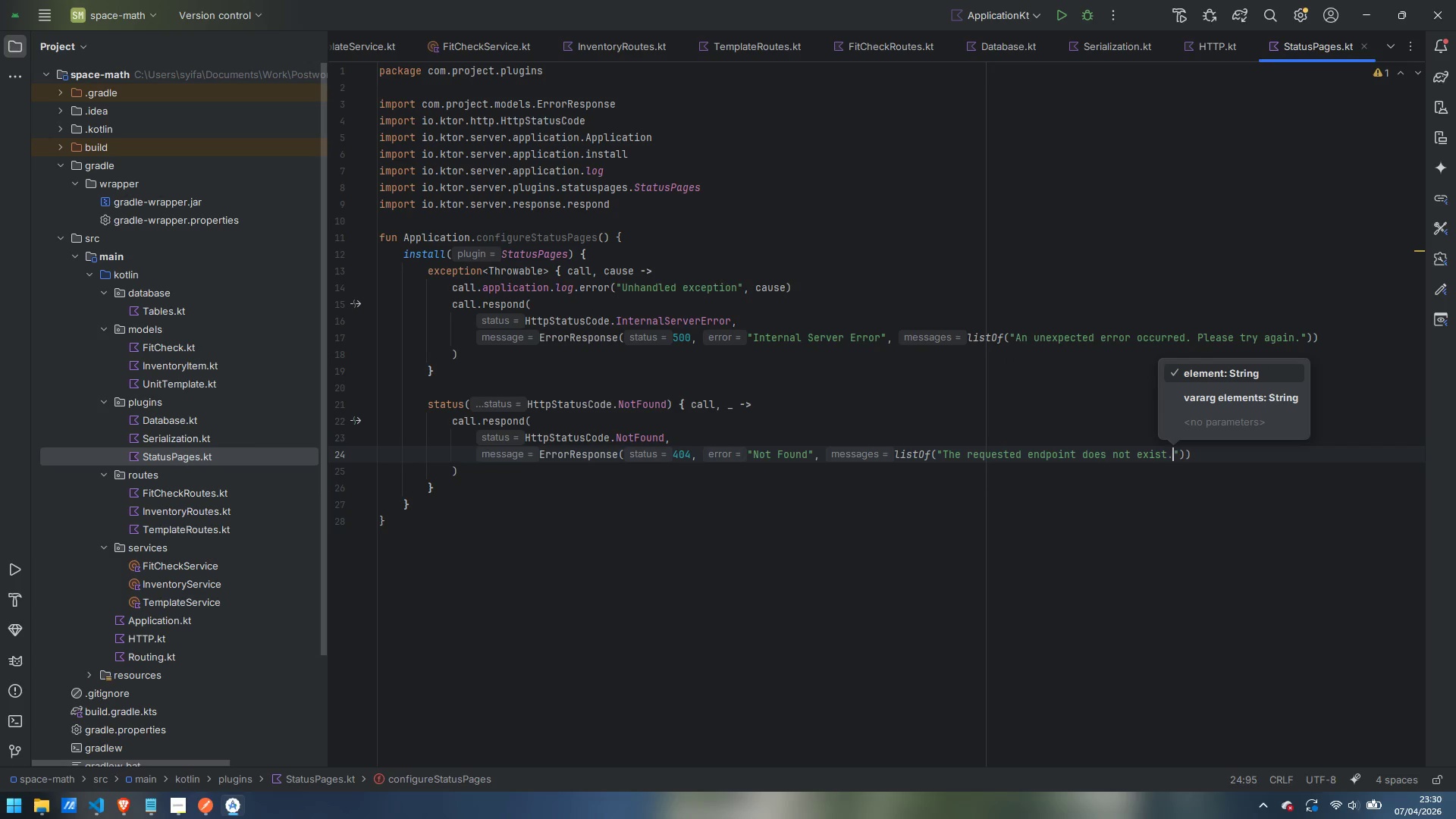 
left_click([459, 486])
 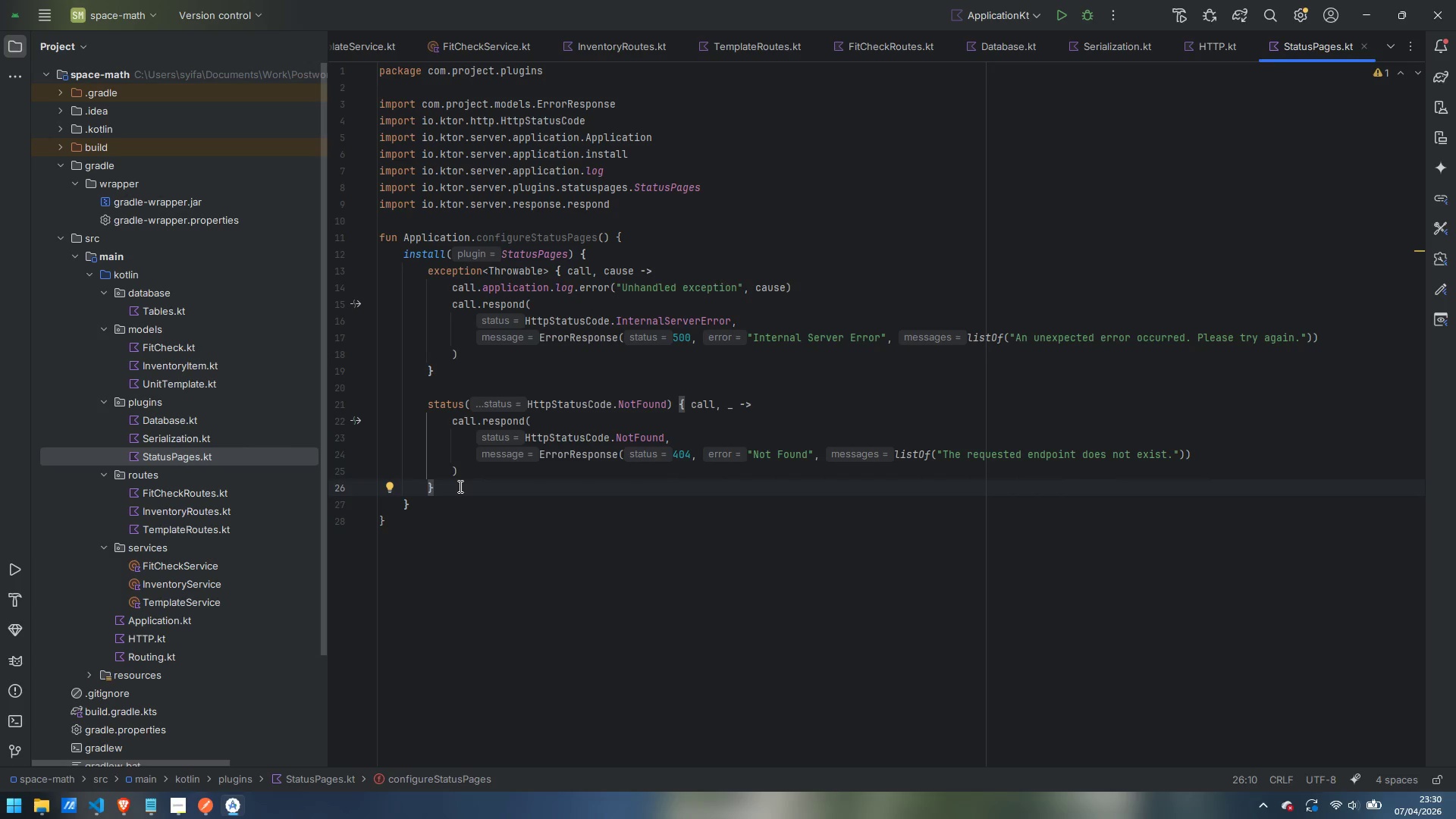 
key(Enter)
 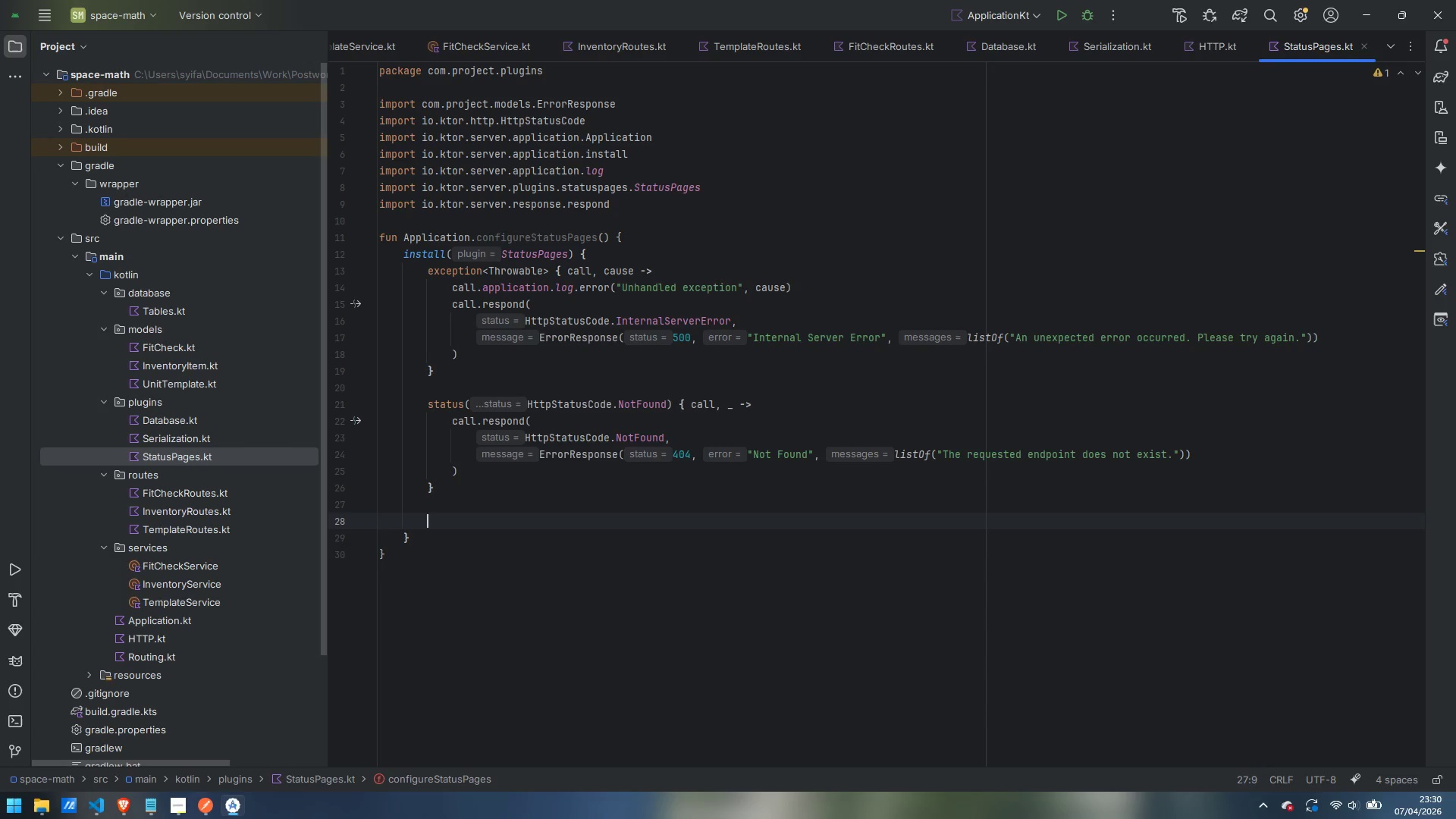 
key(Enter)
 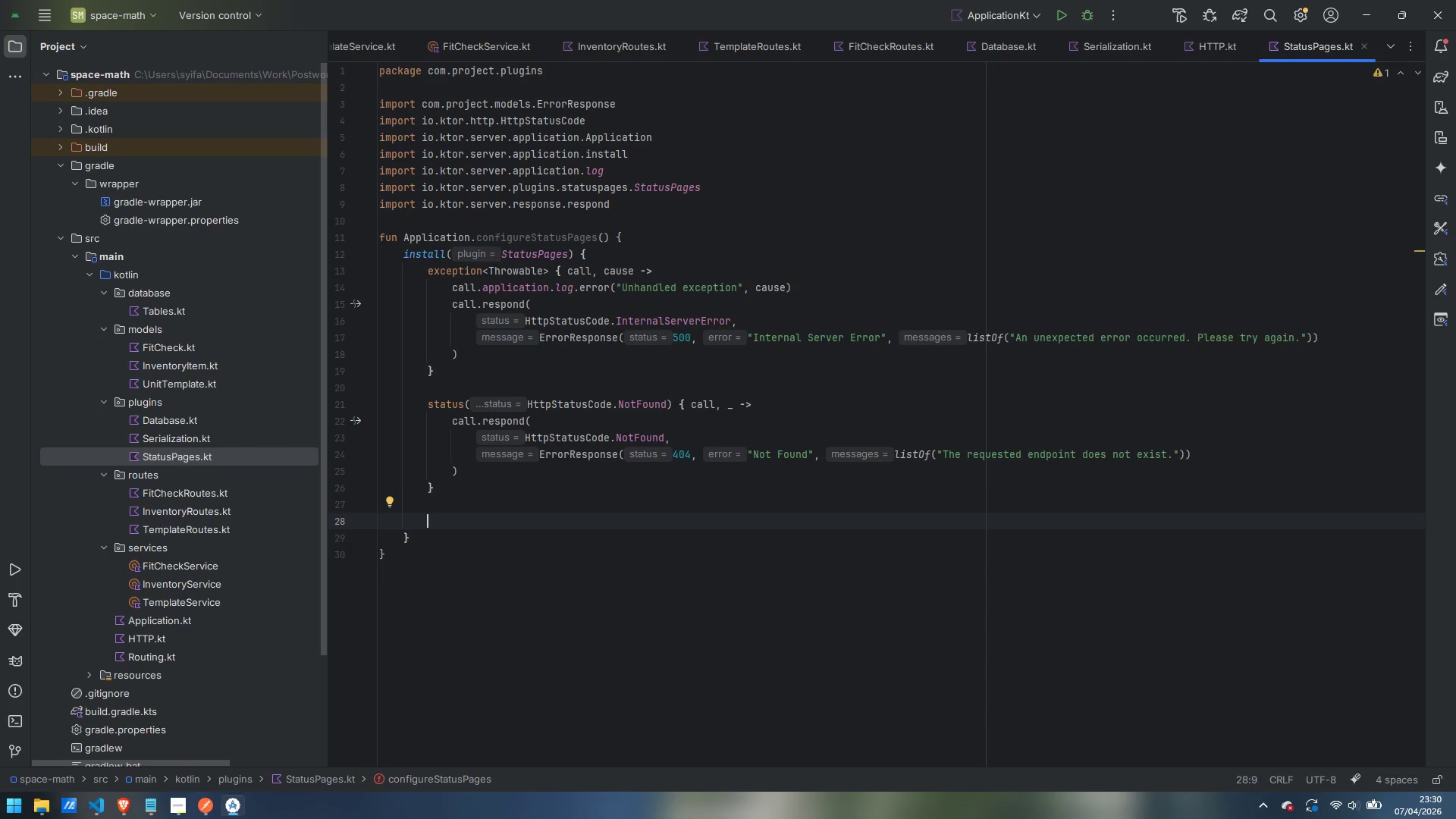 
type(status)
 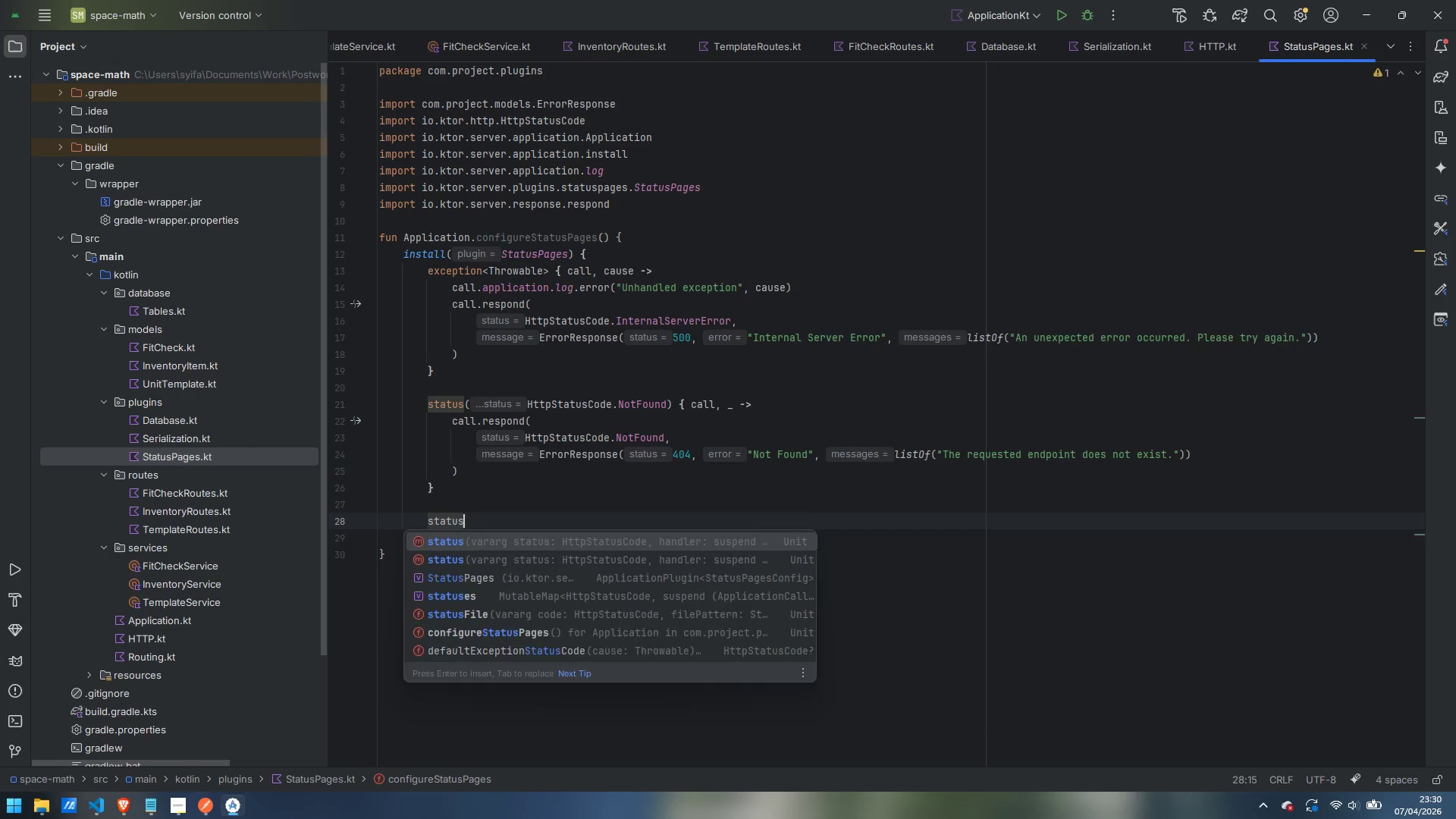 
key(Enter)
 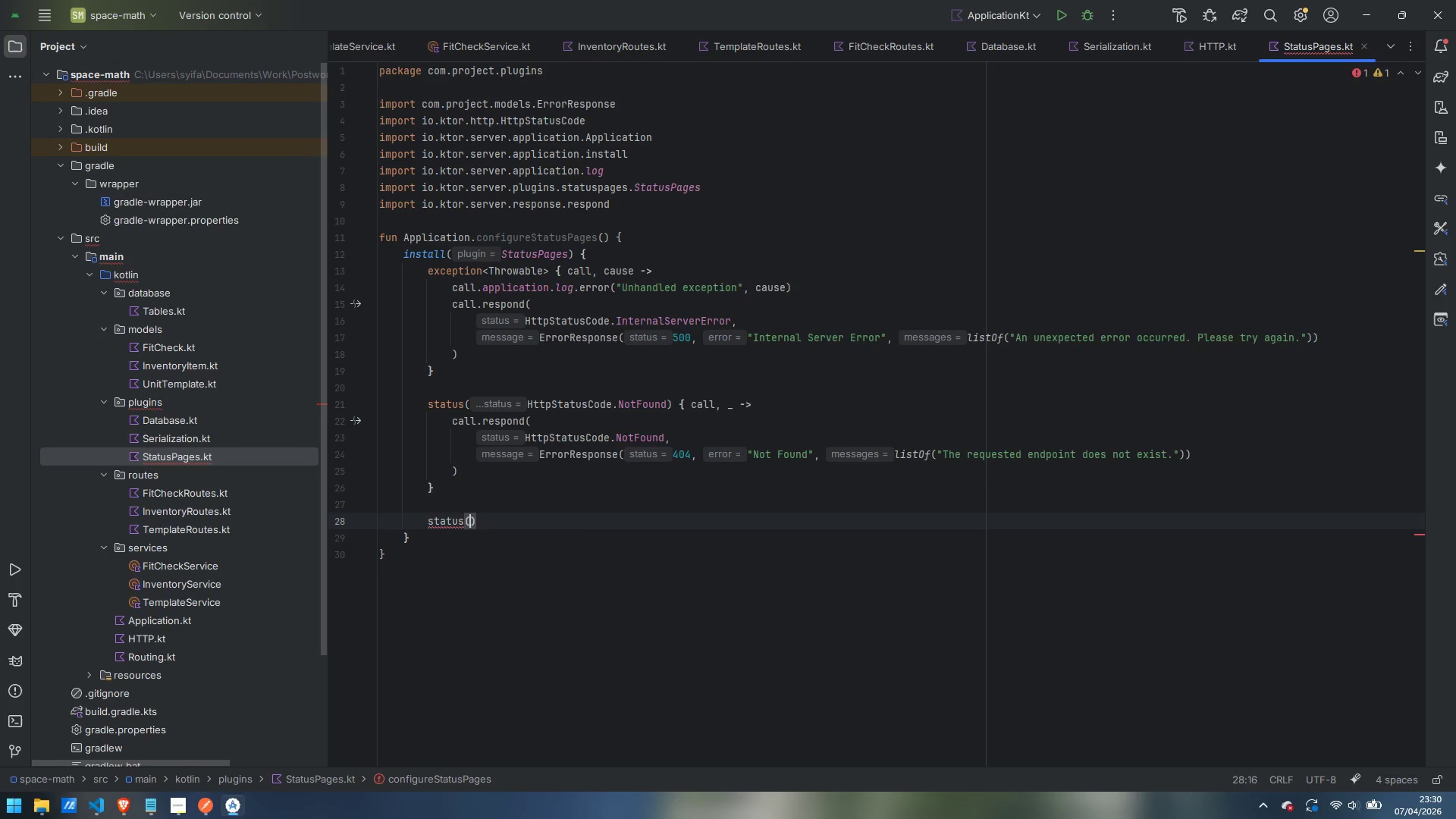 
type(HttpStatusCode.MethodNotAllower)
key(Backspace)
type(d)
 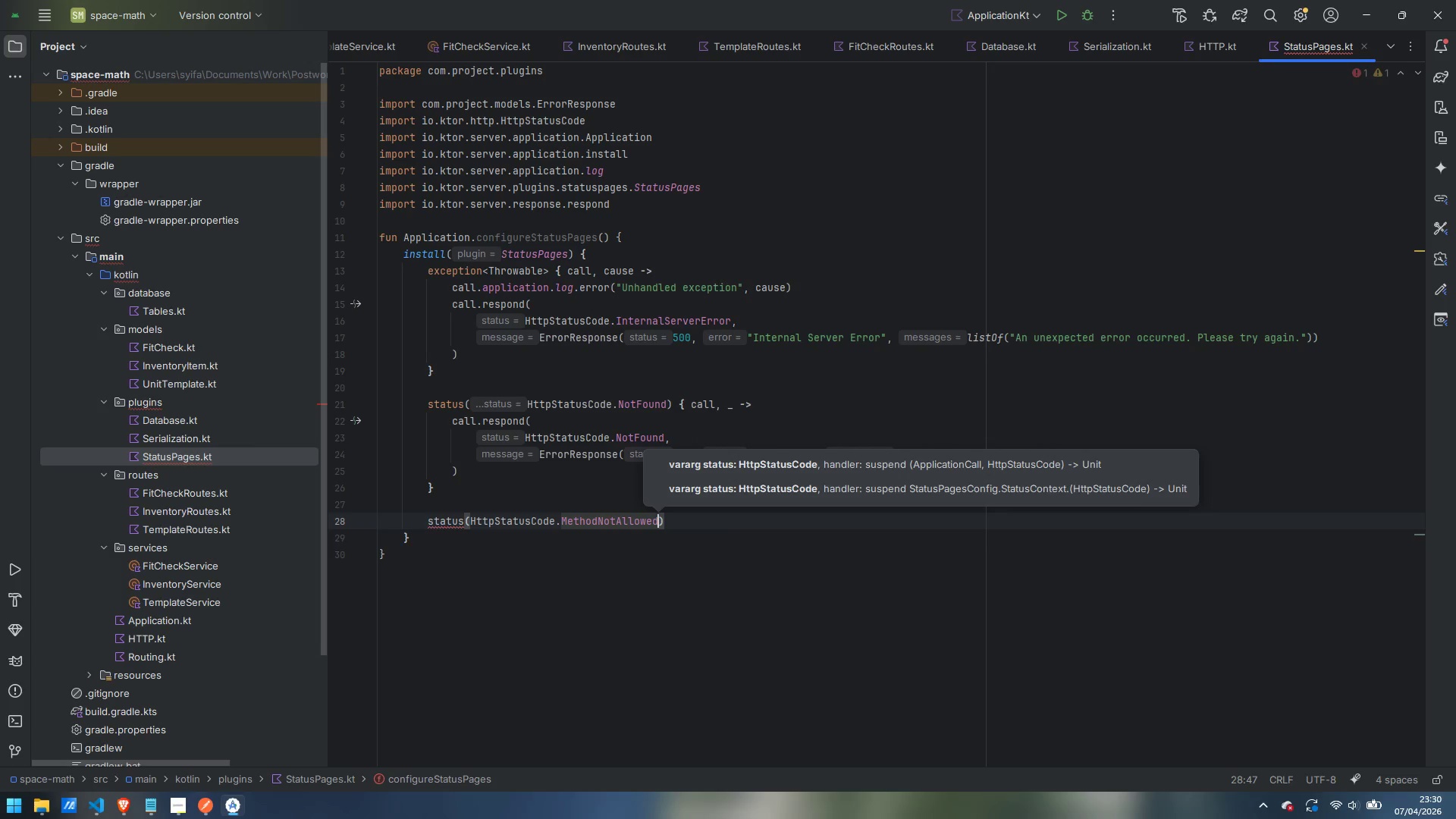 
key(ArrowRight)
 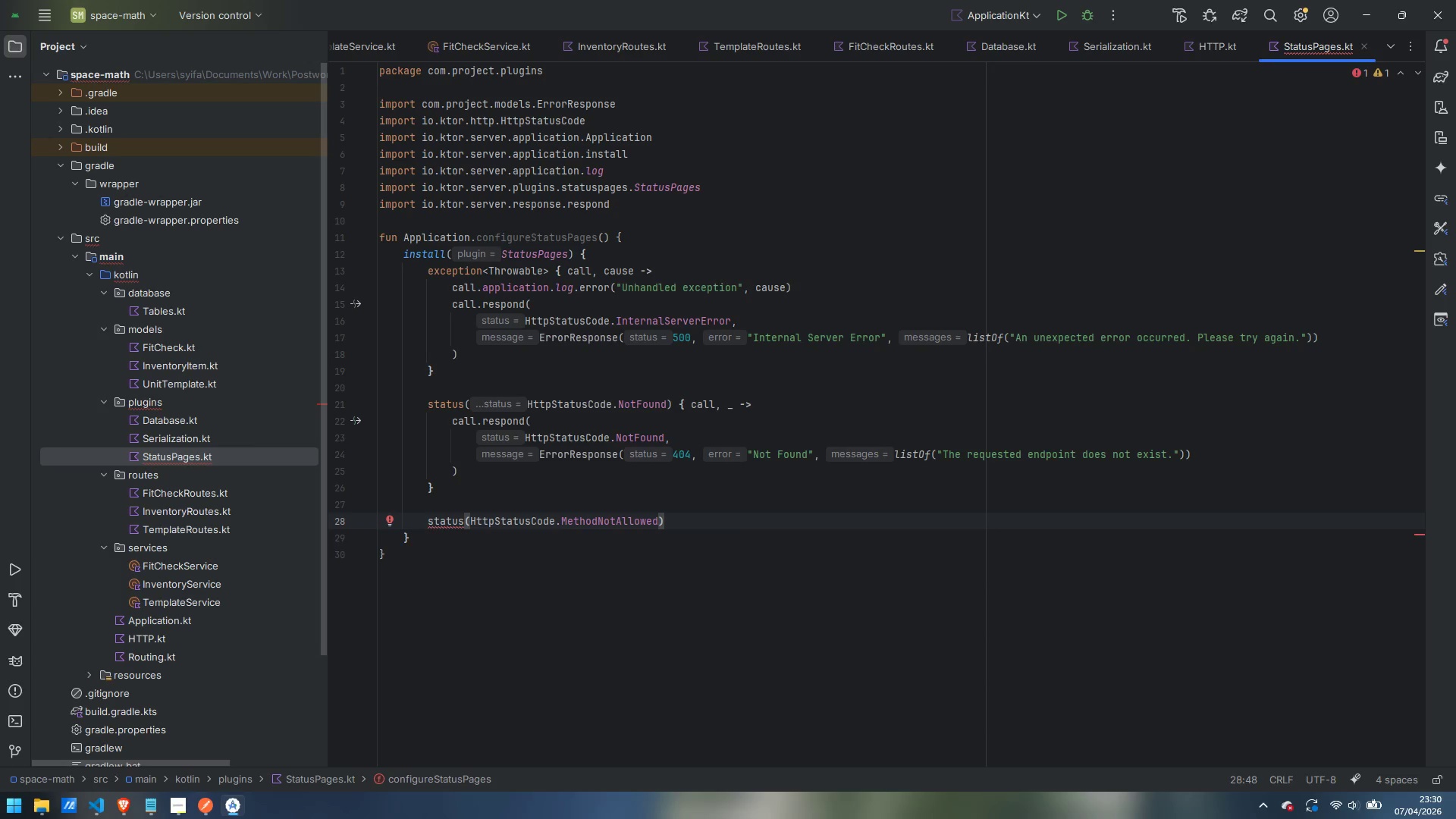 
key(Space)
 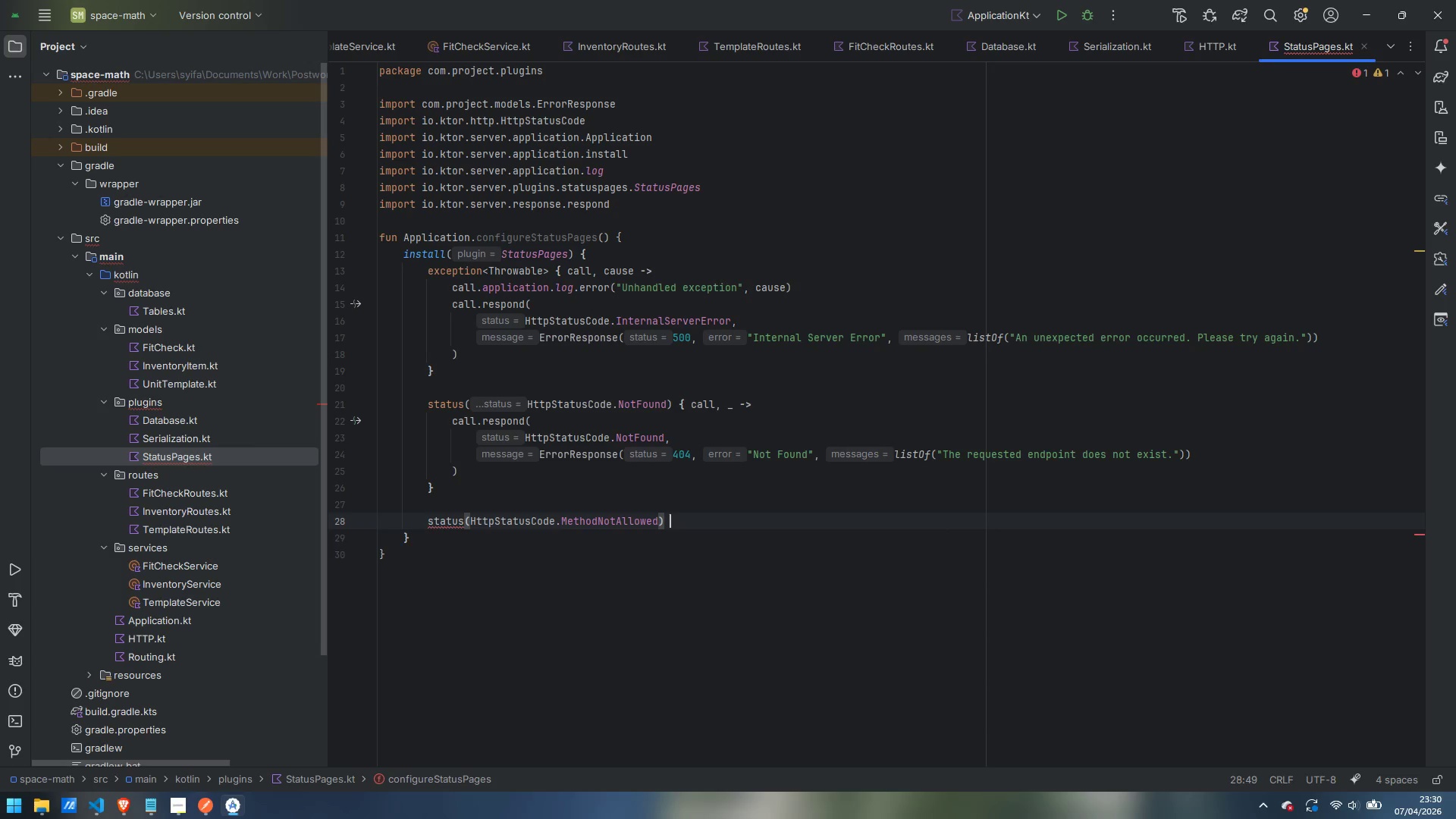 
key(Shift+ShiftLeft)
 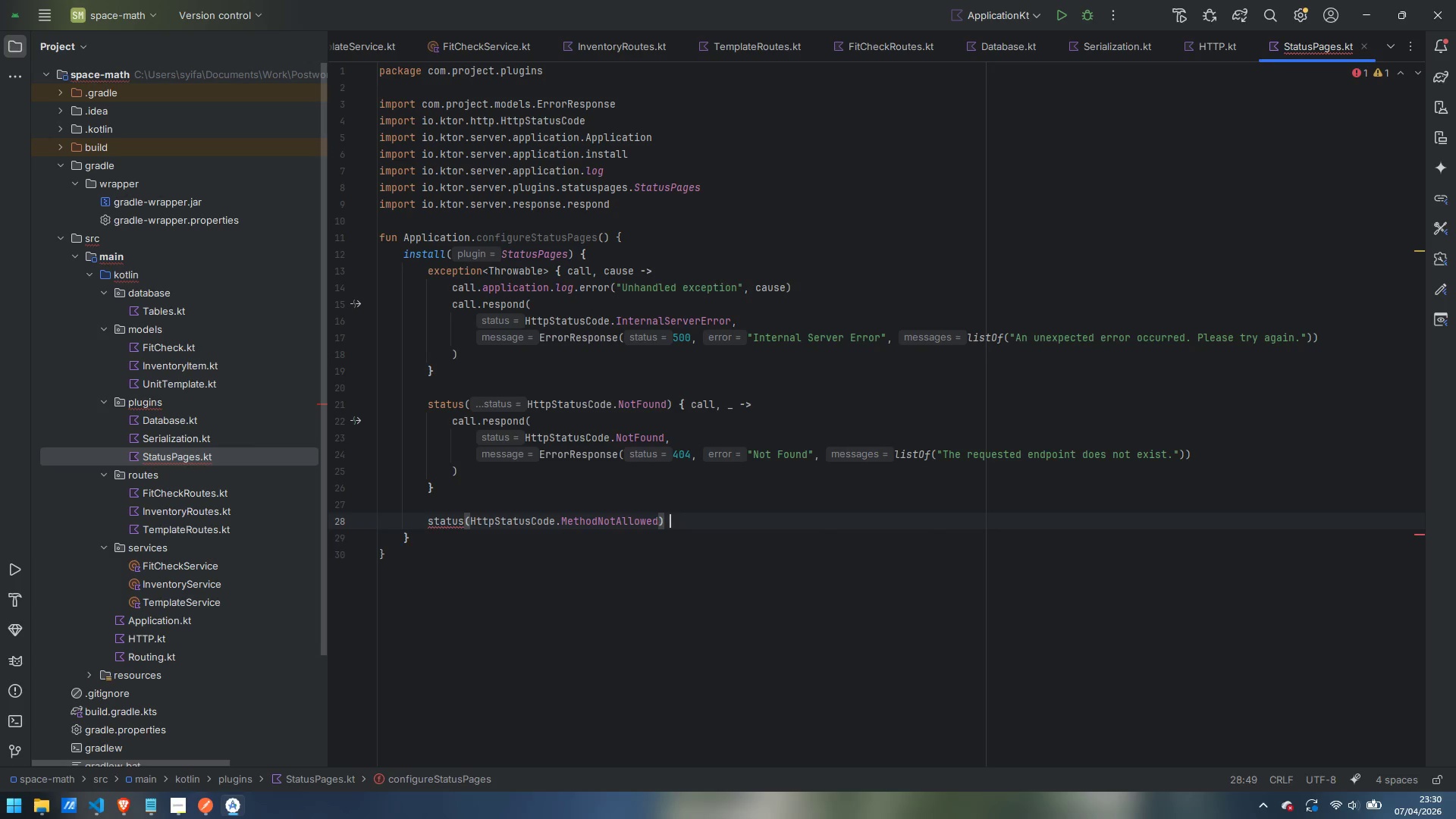 
key(Shift+BracketLeft)
 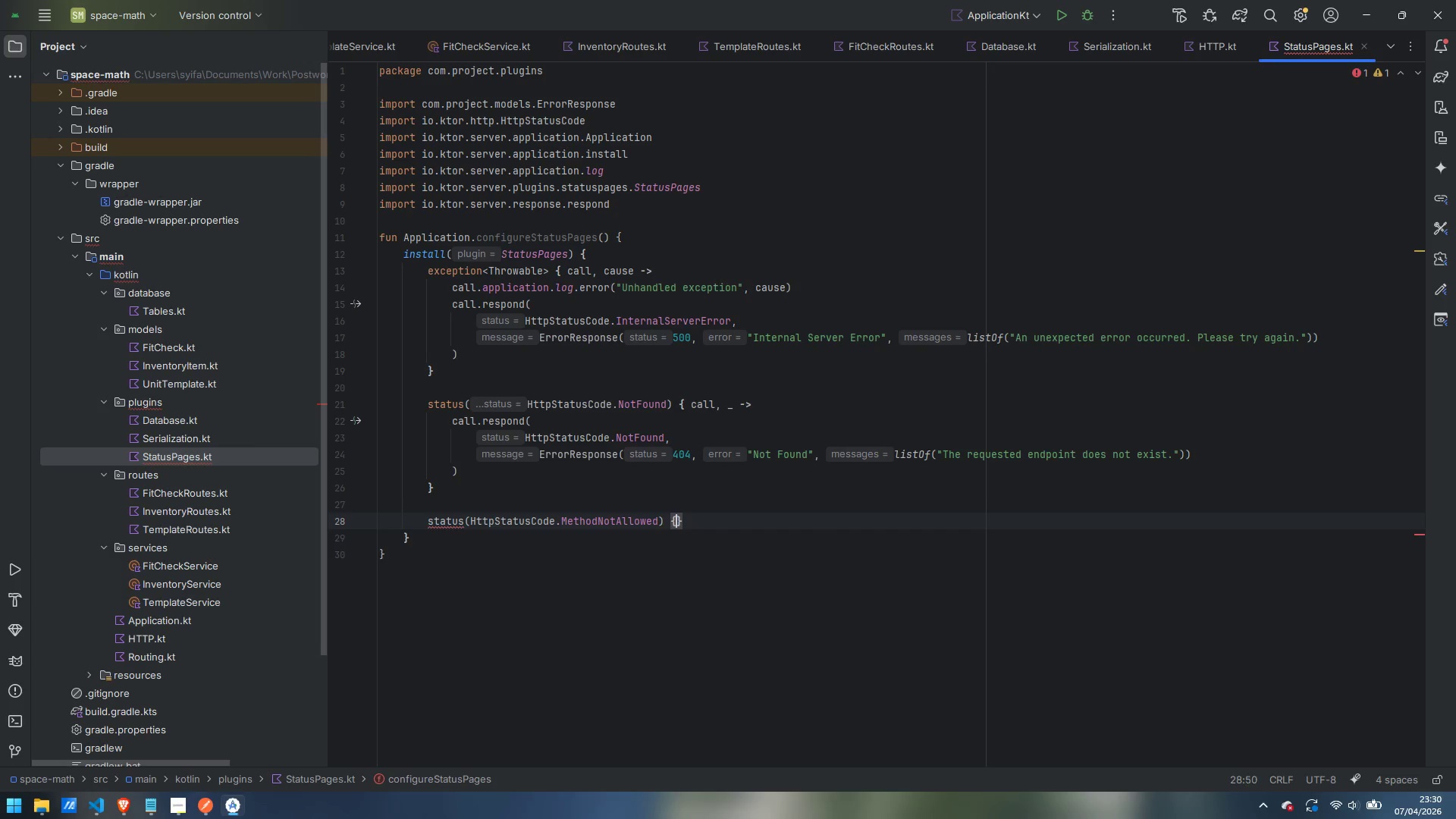 
key(Enter)
 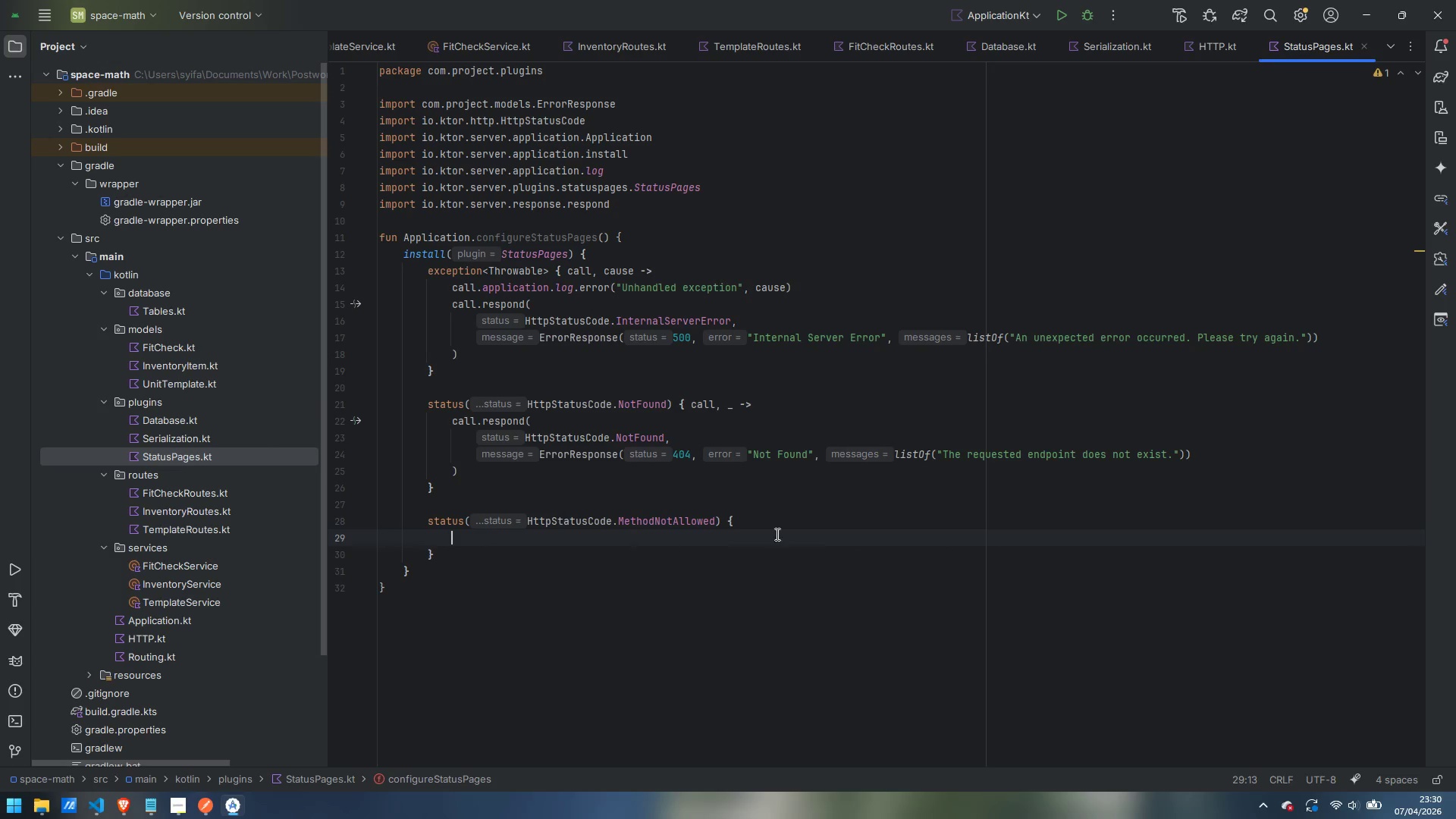 
left_click([808, 521])
 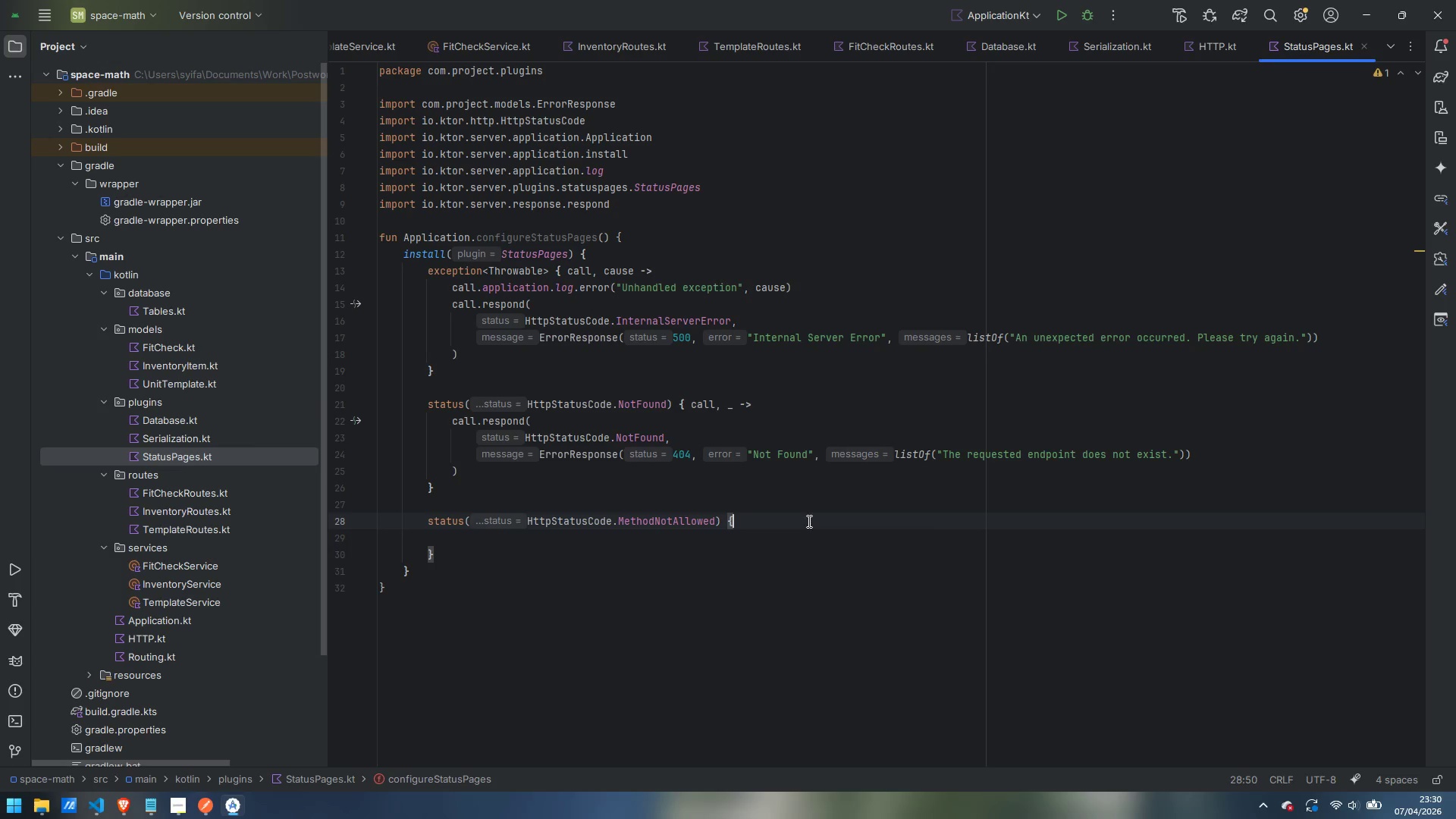 
type( call, _ ->)
 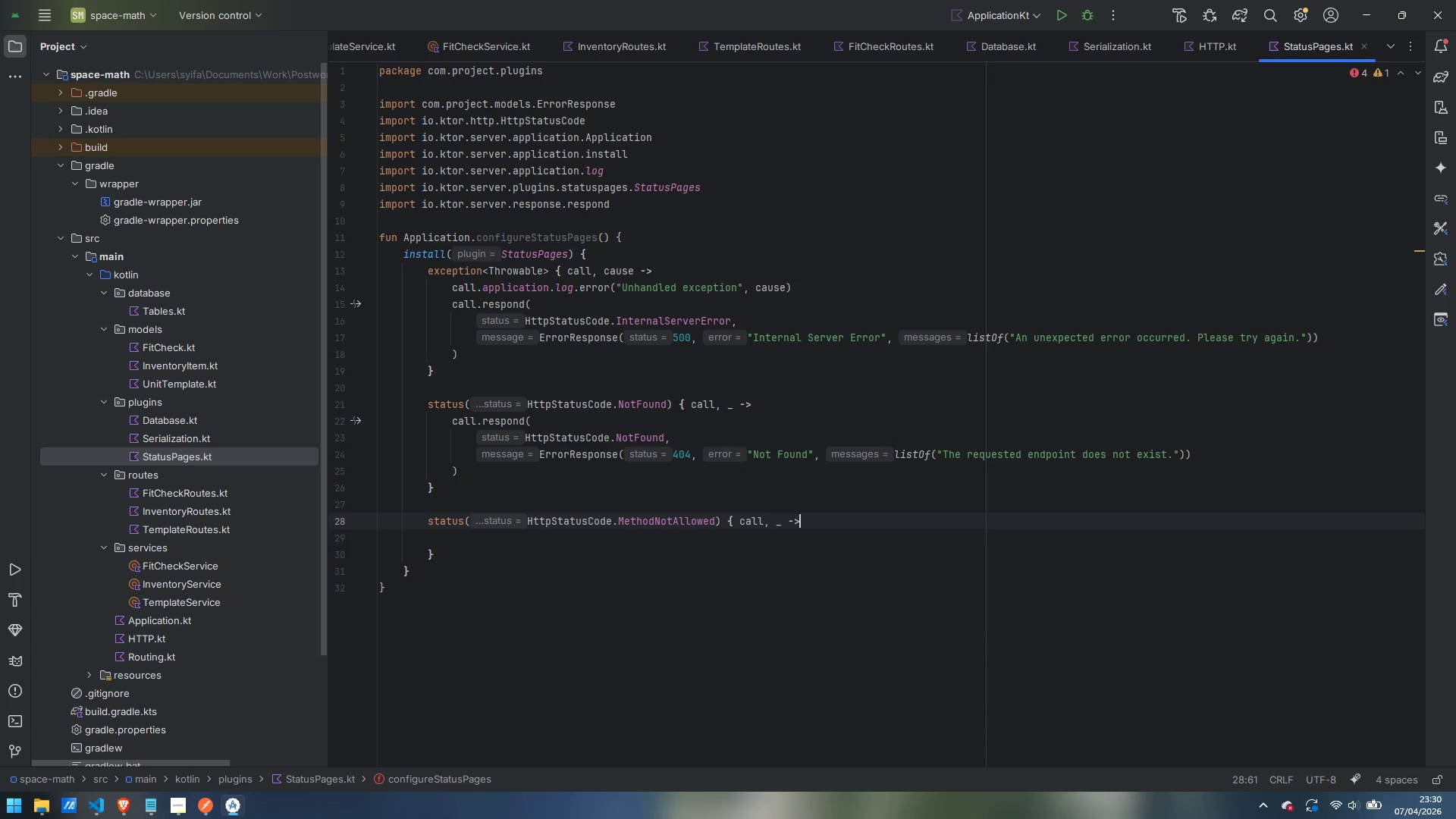 
key(ArrowDown)
 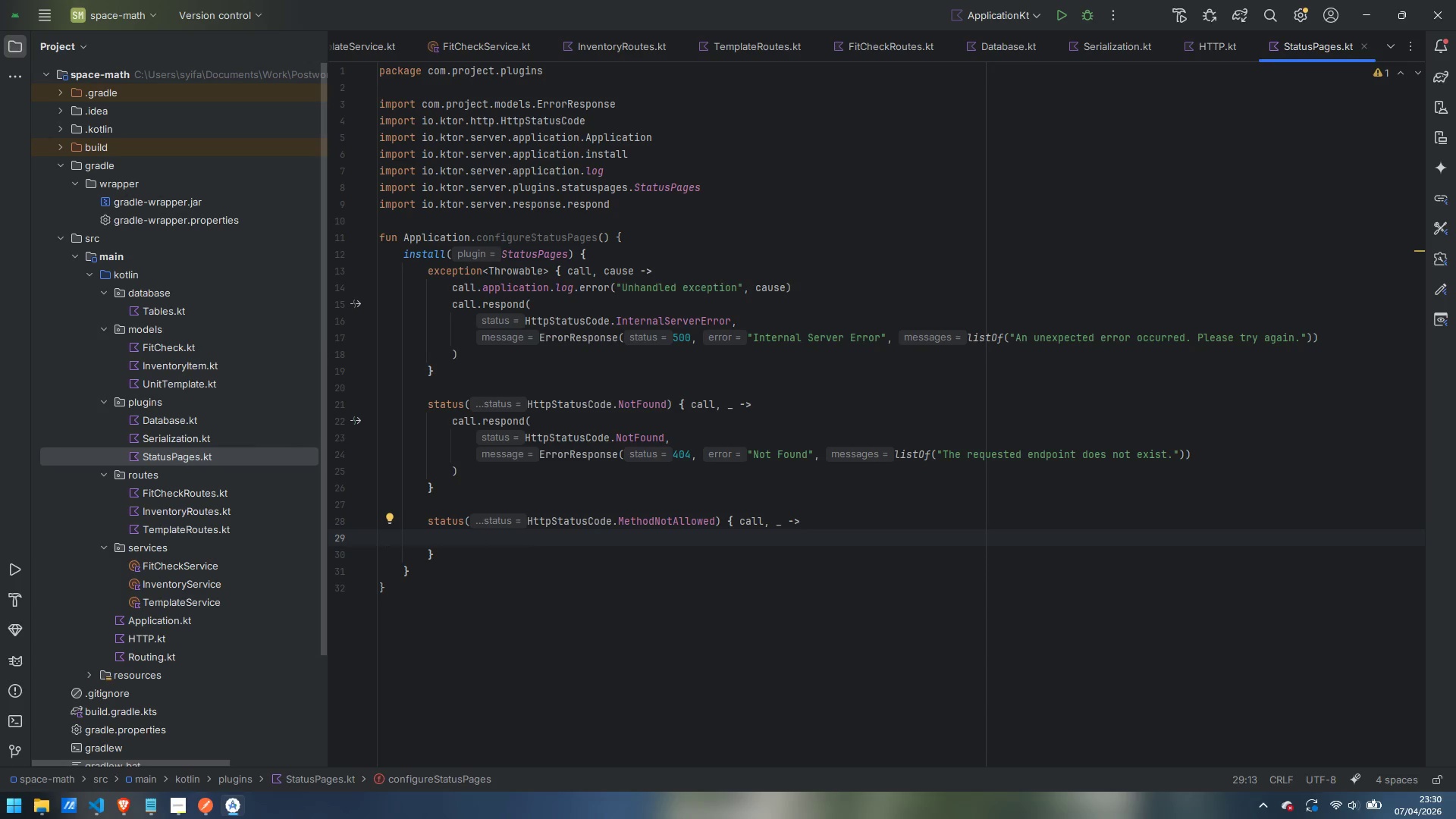 
type(call.respond)
 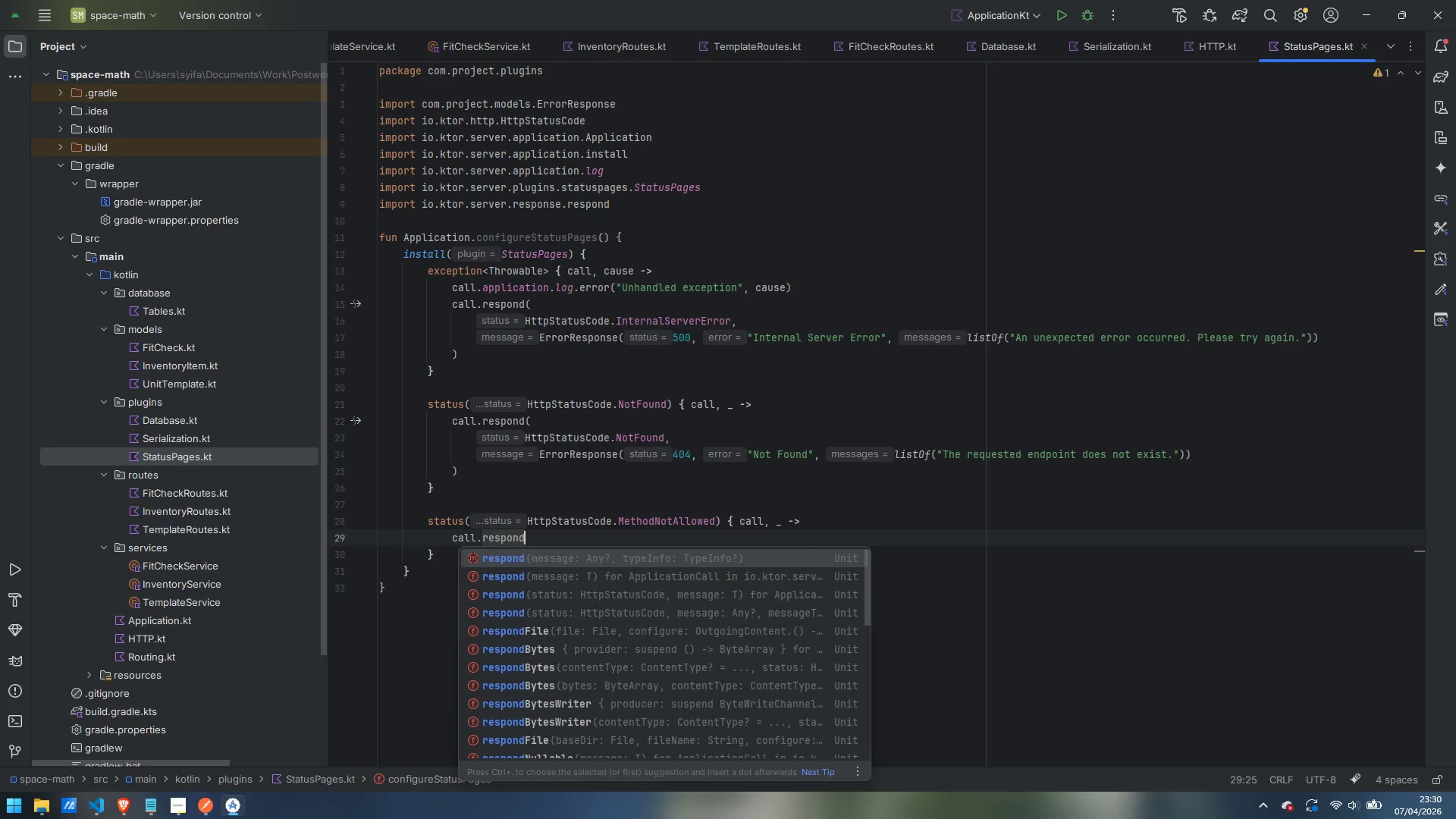 
key(Enter)
 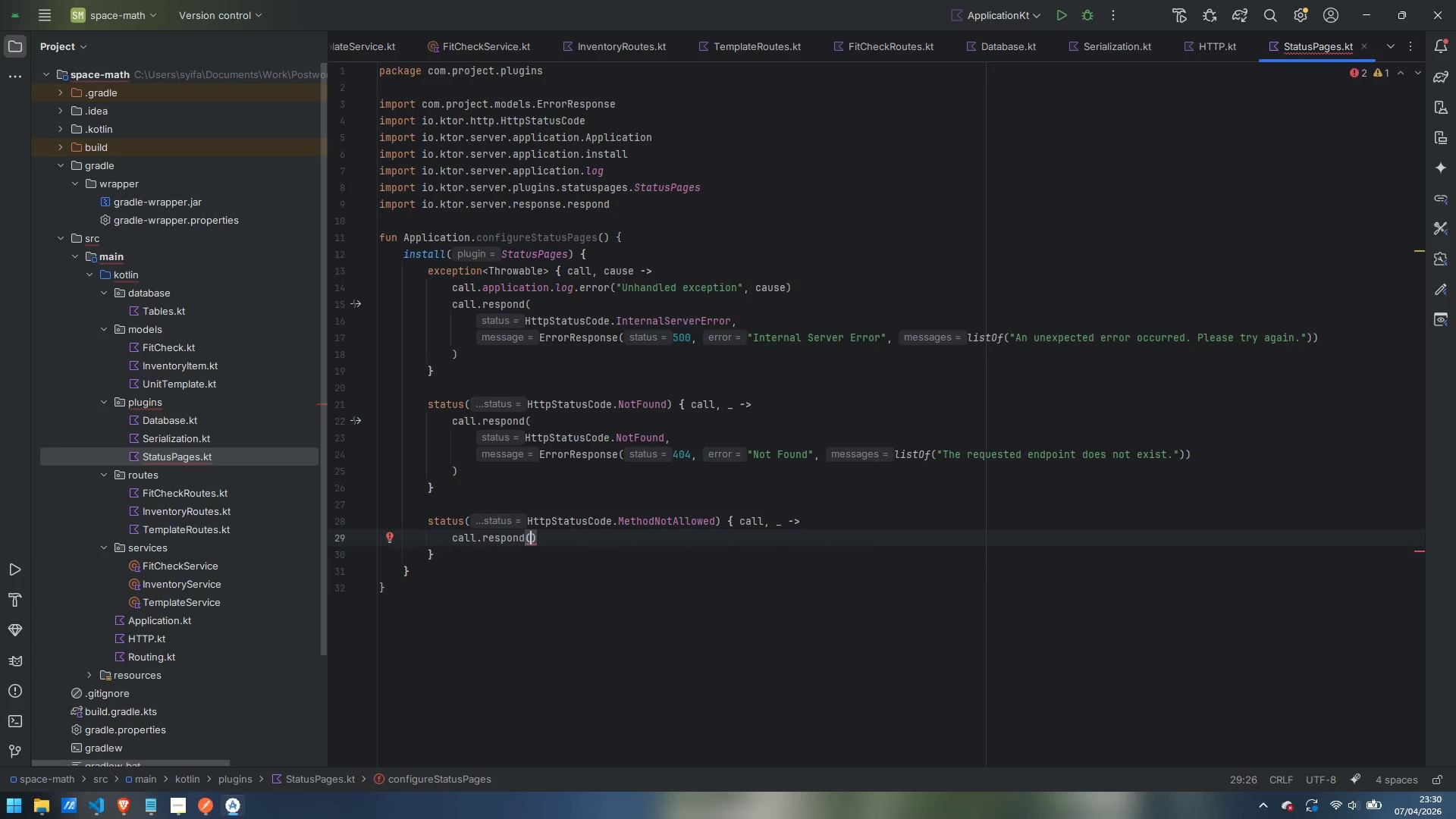 
key(Enter)
 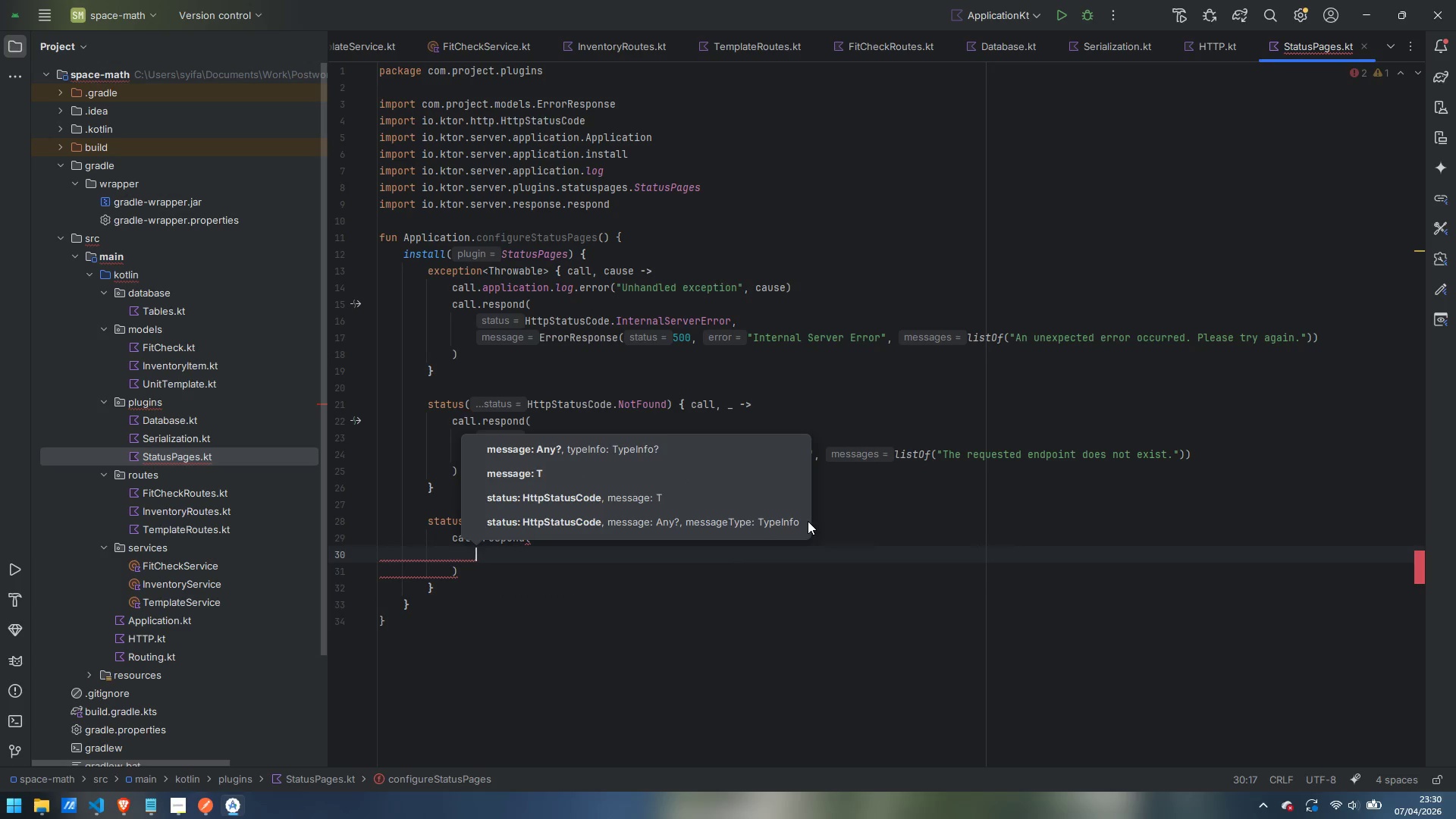 
key(Escape)
type(HttpStatusCode.Nethod)
 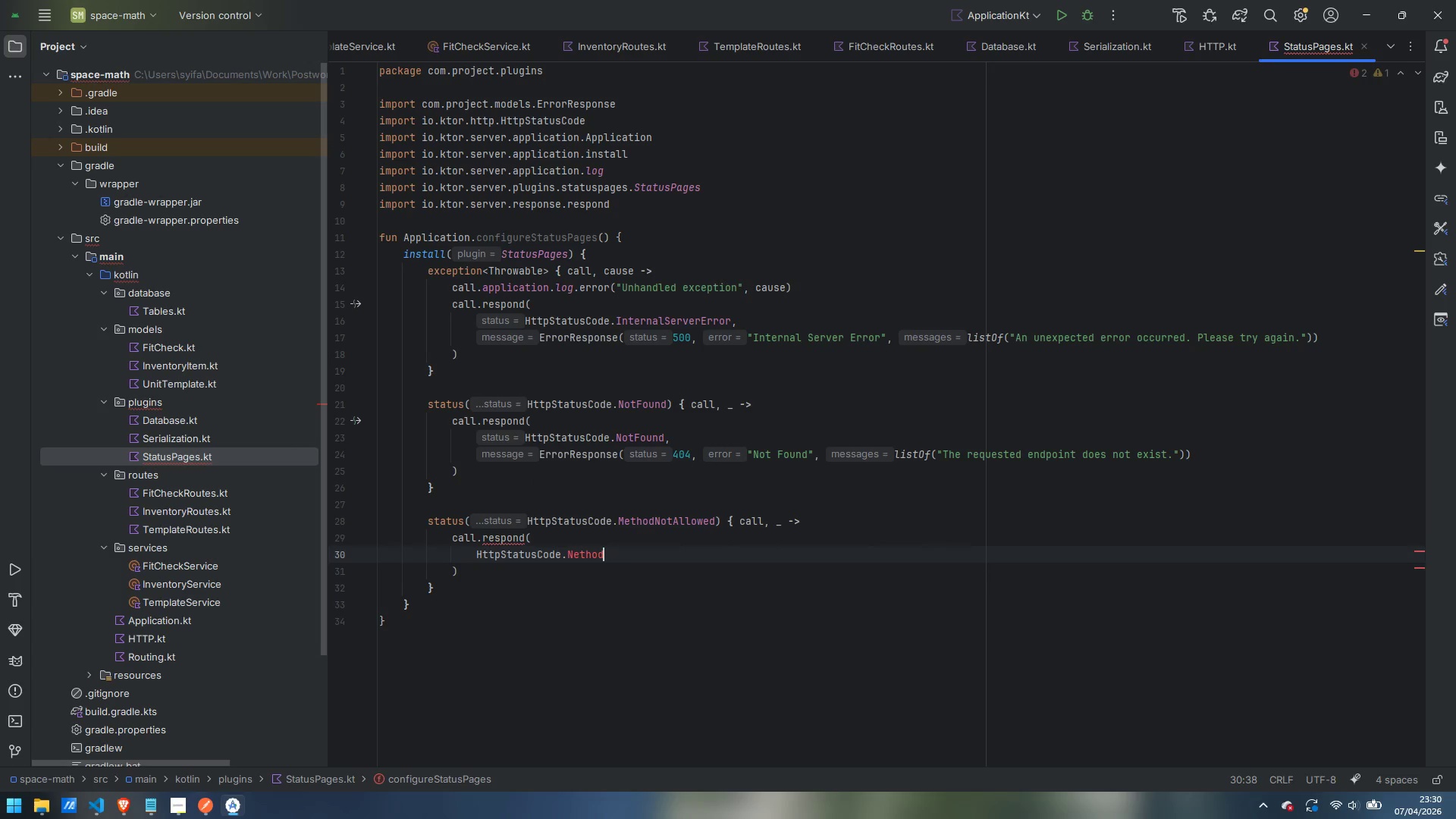 
 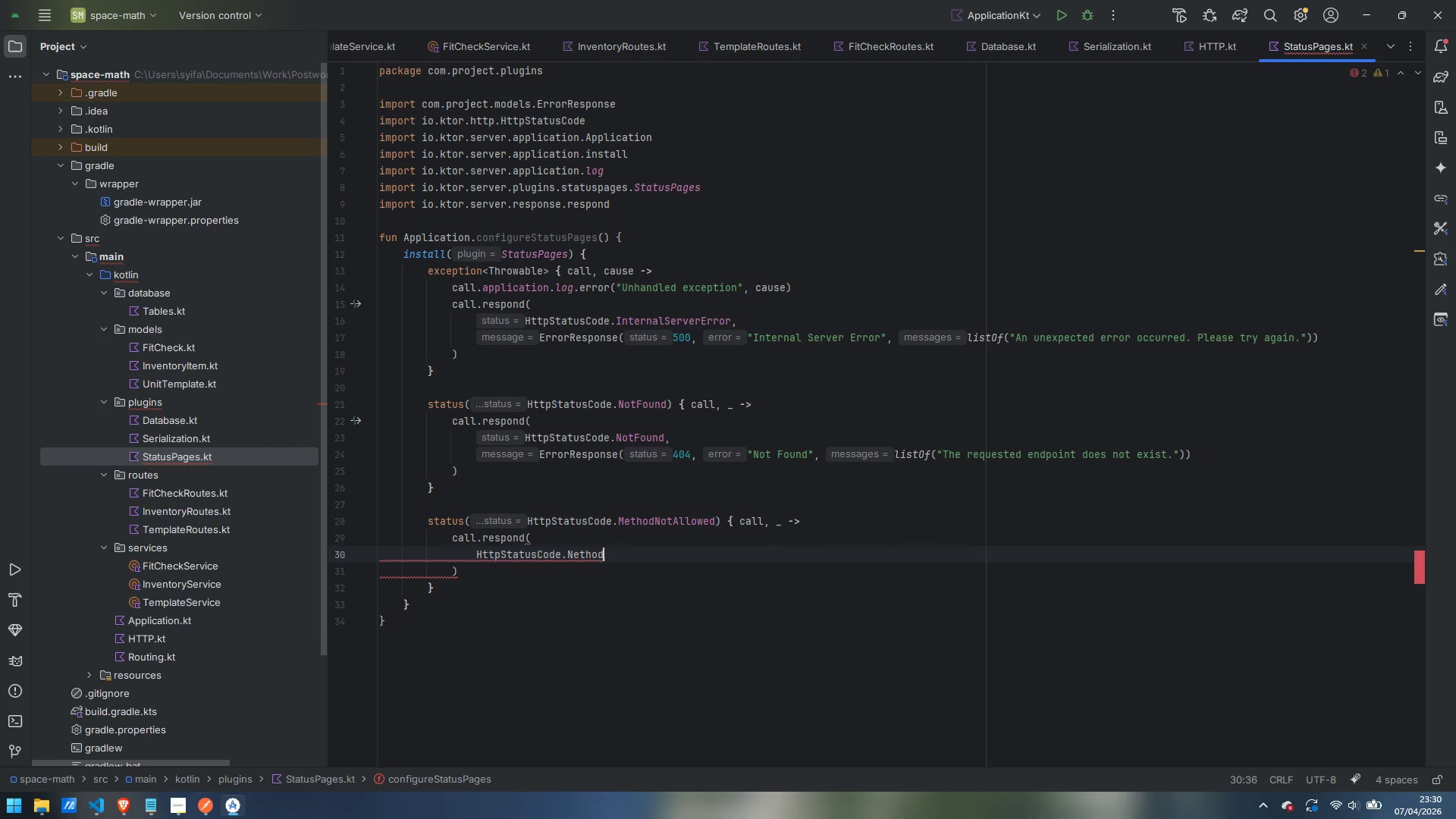 
hold_key(key=ShiftLeft, duration=0.31)
 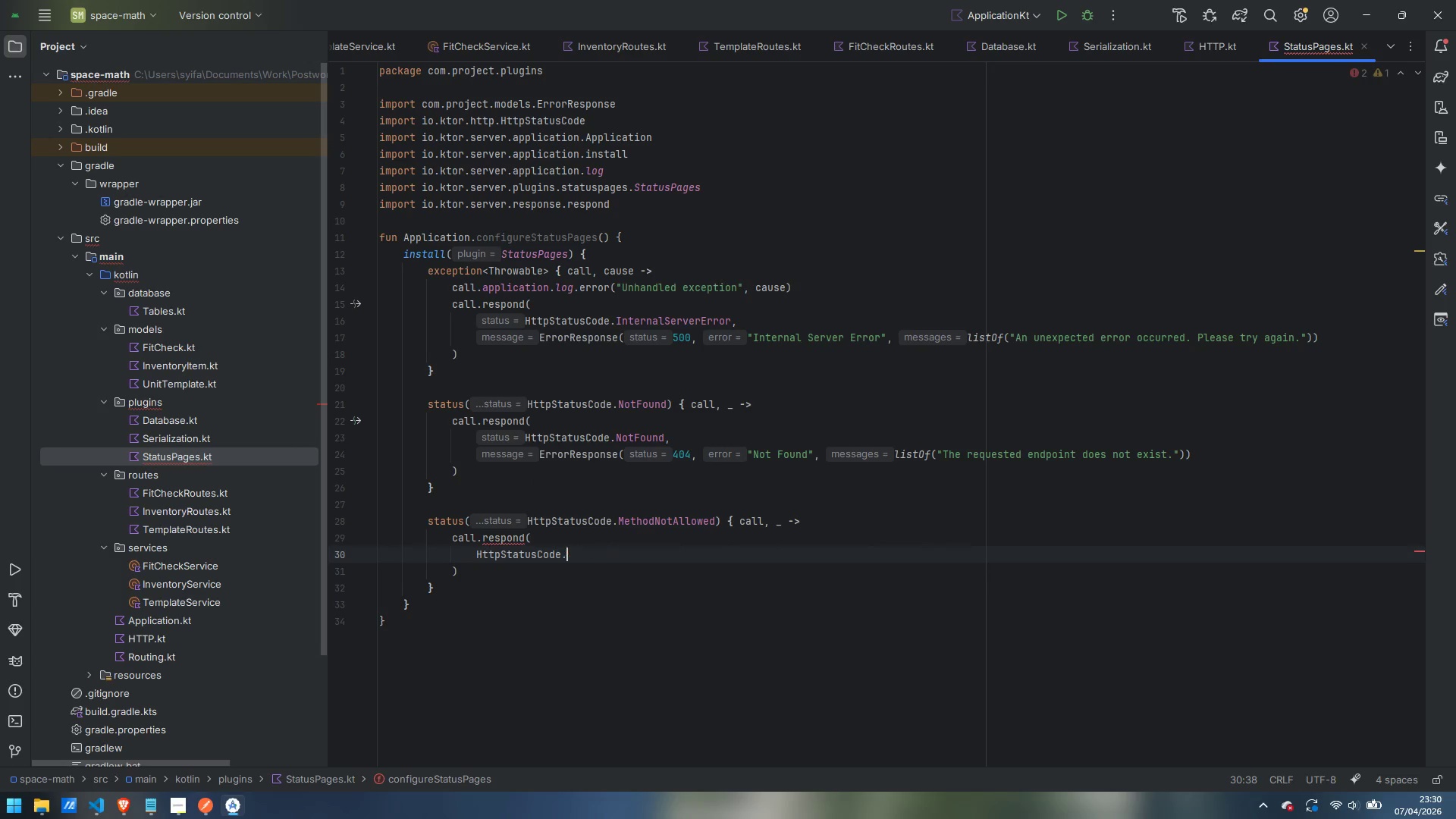 
key(Control+ControlLeft)
 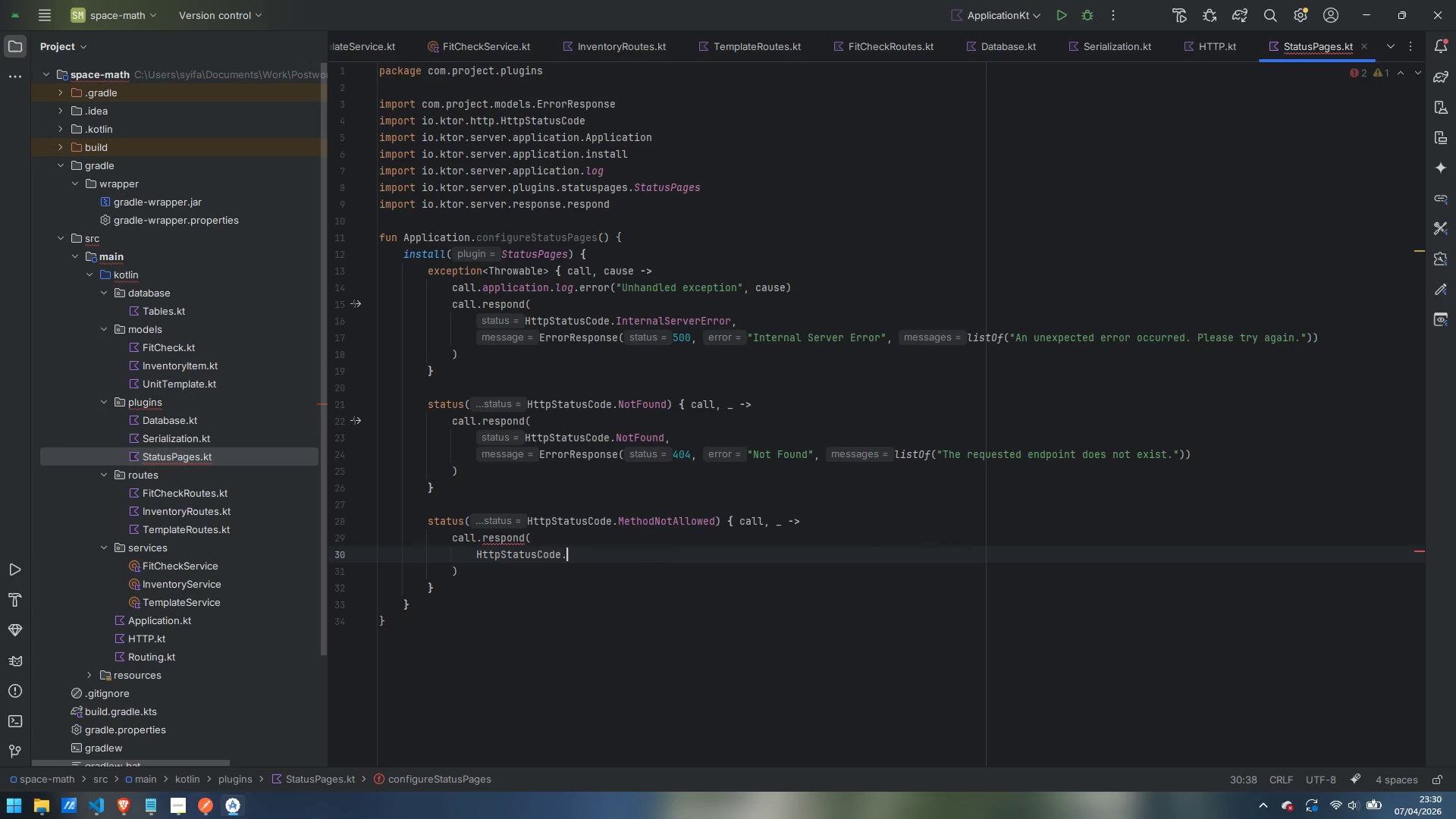 
key(Control+Backspace)
 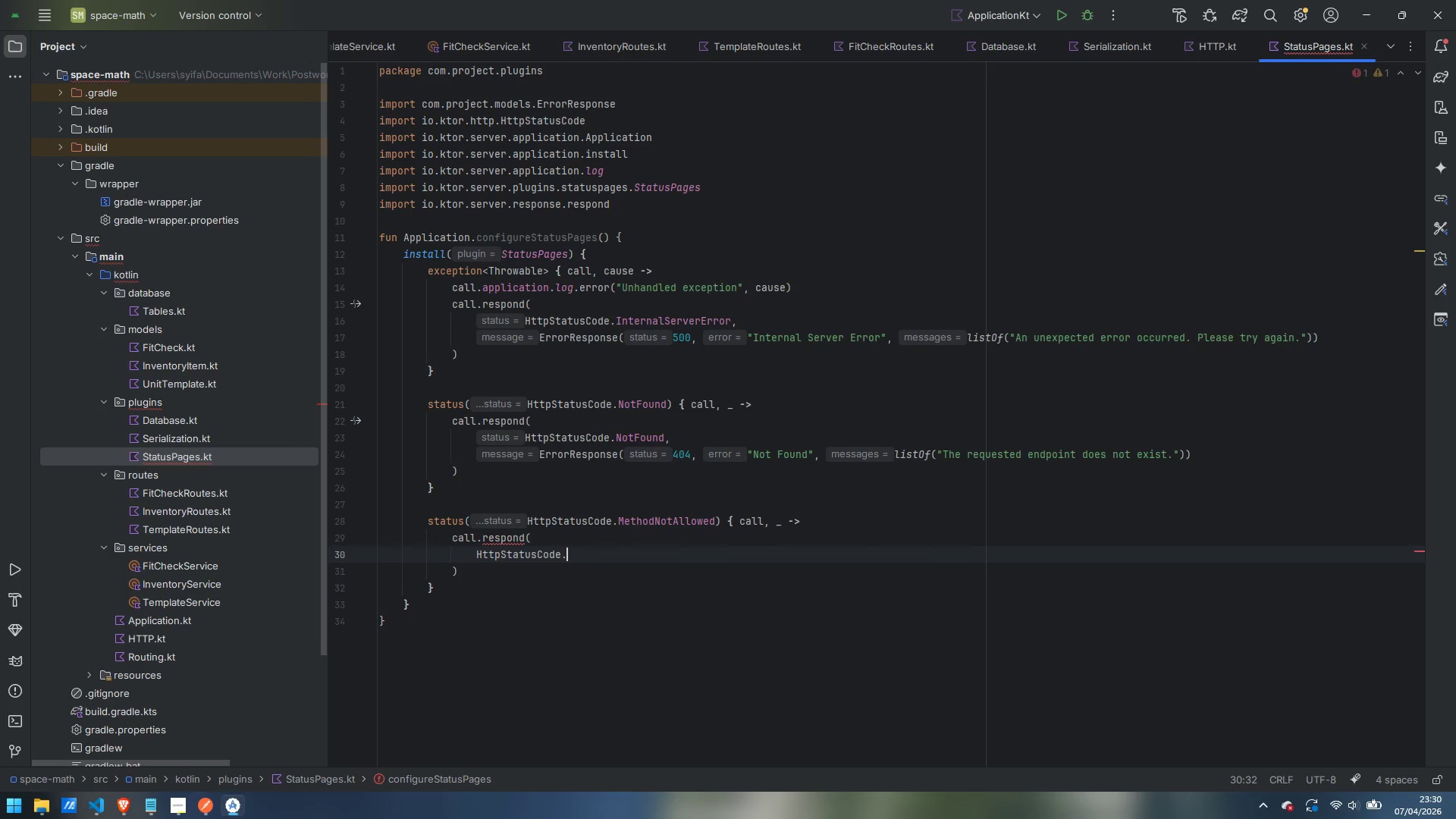 
type(MethodNotAllowed,)
 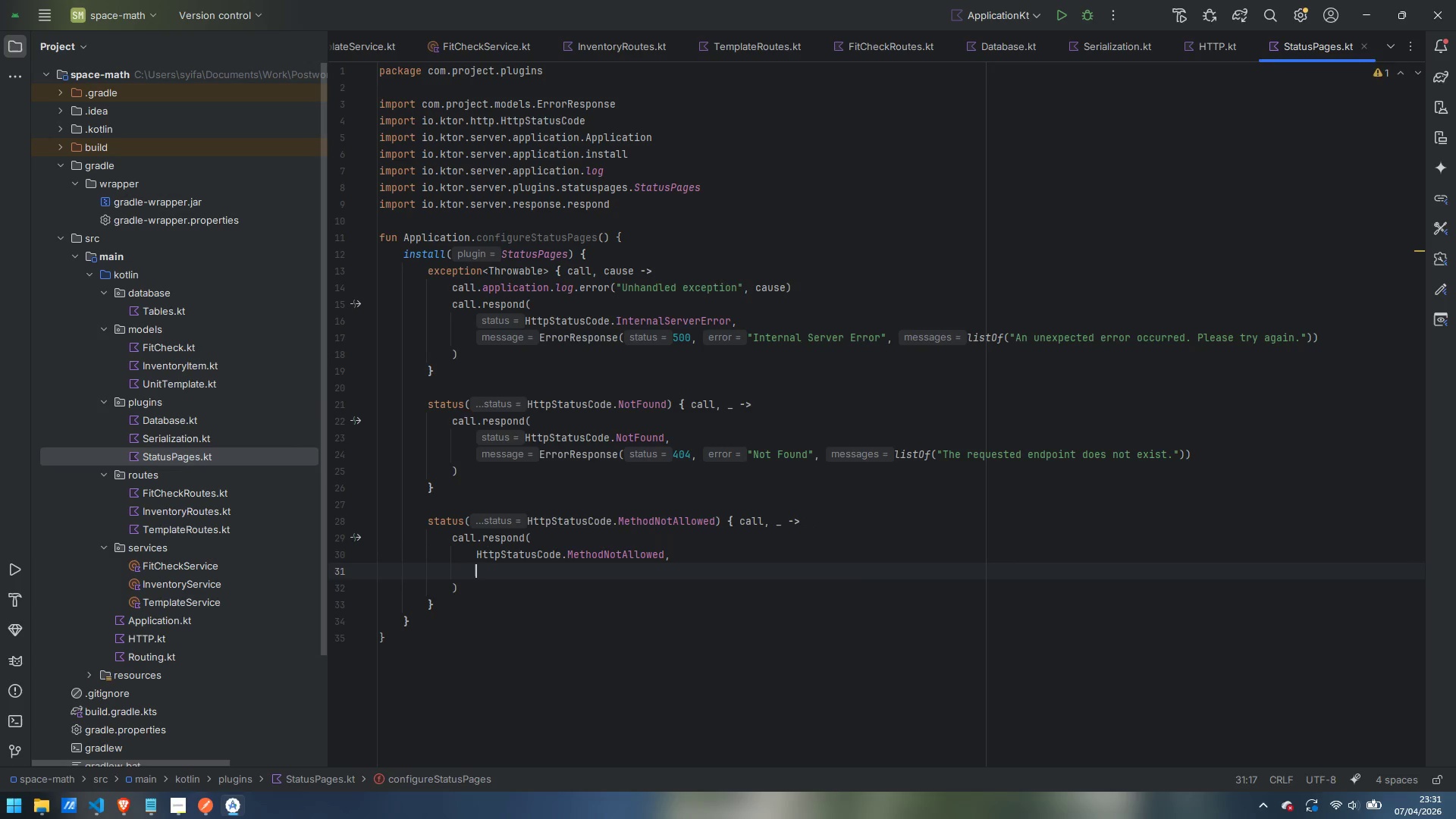 
 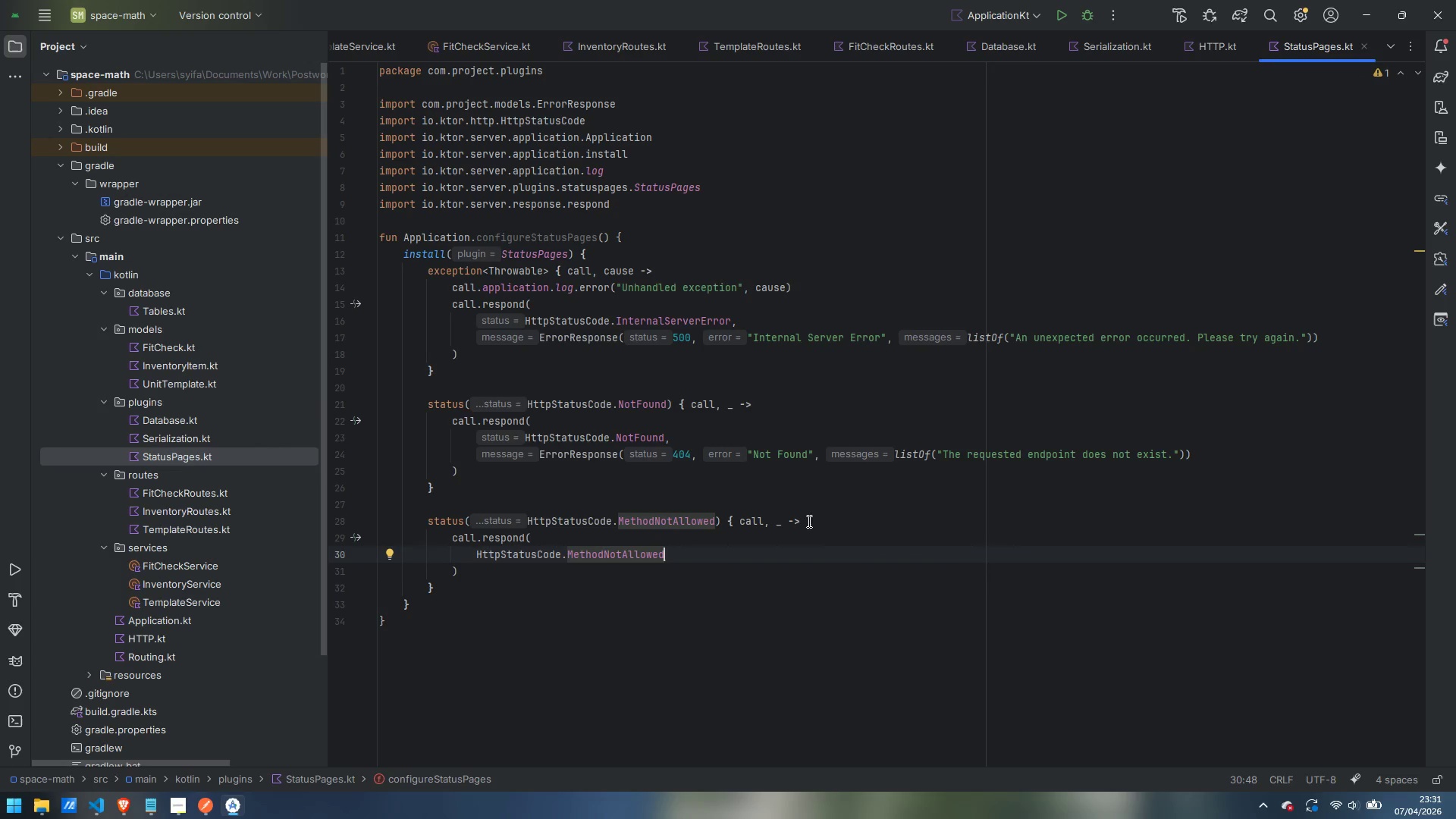 
key(Enter)
 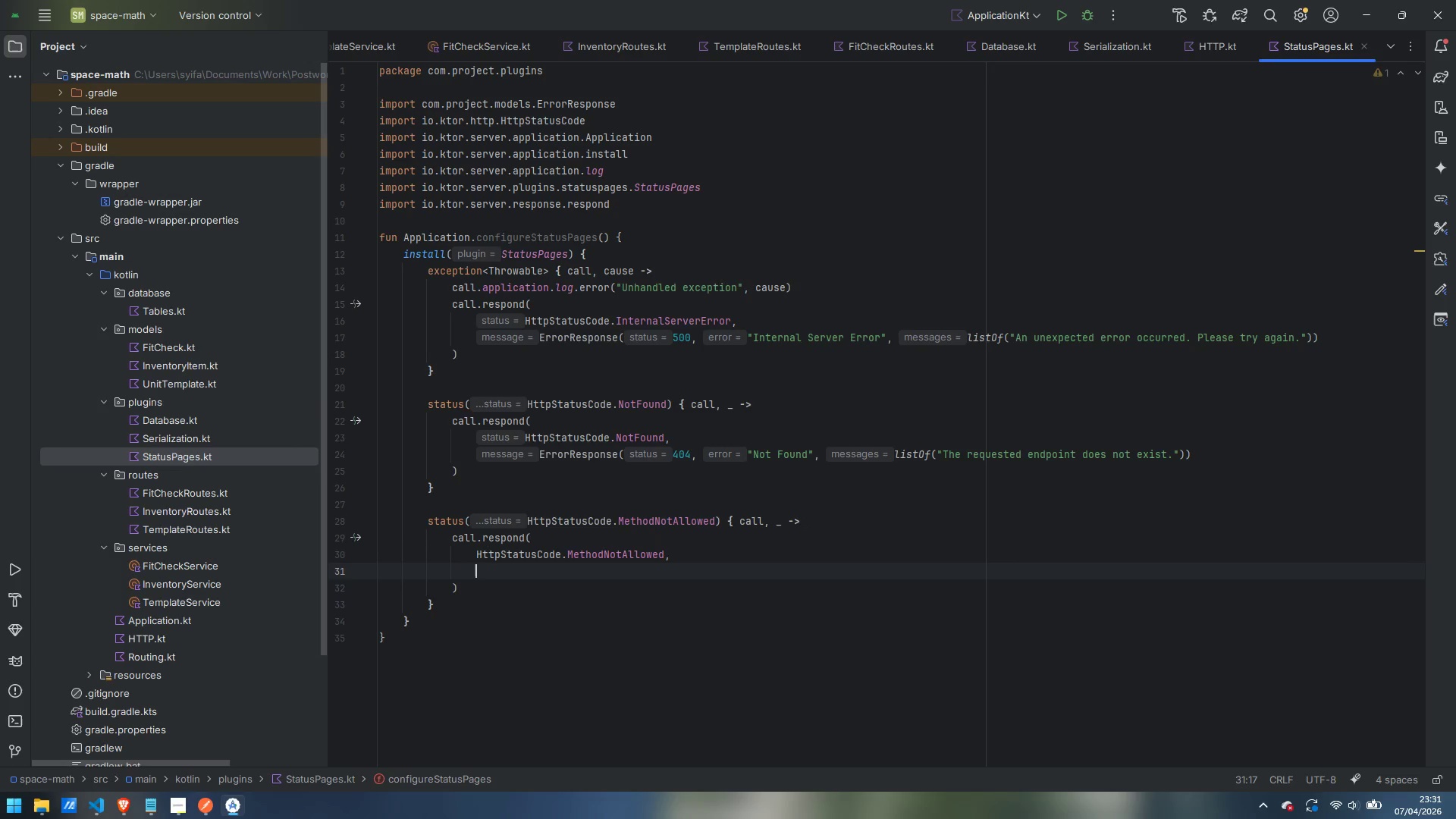 
type(ErrorResponse)
 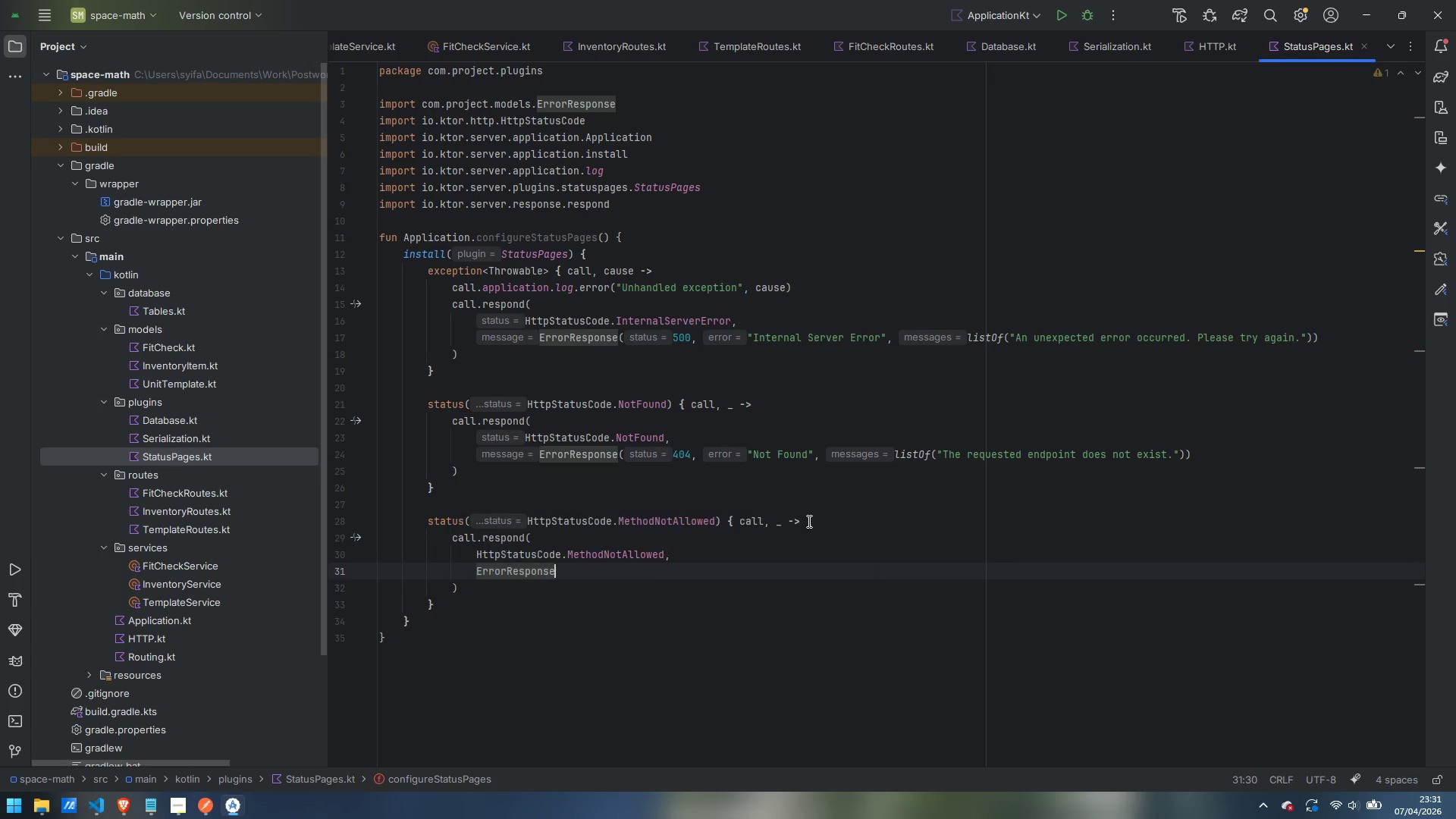 
key(Enter)
 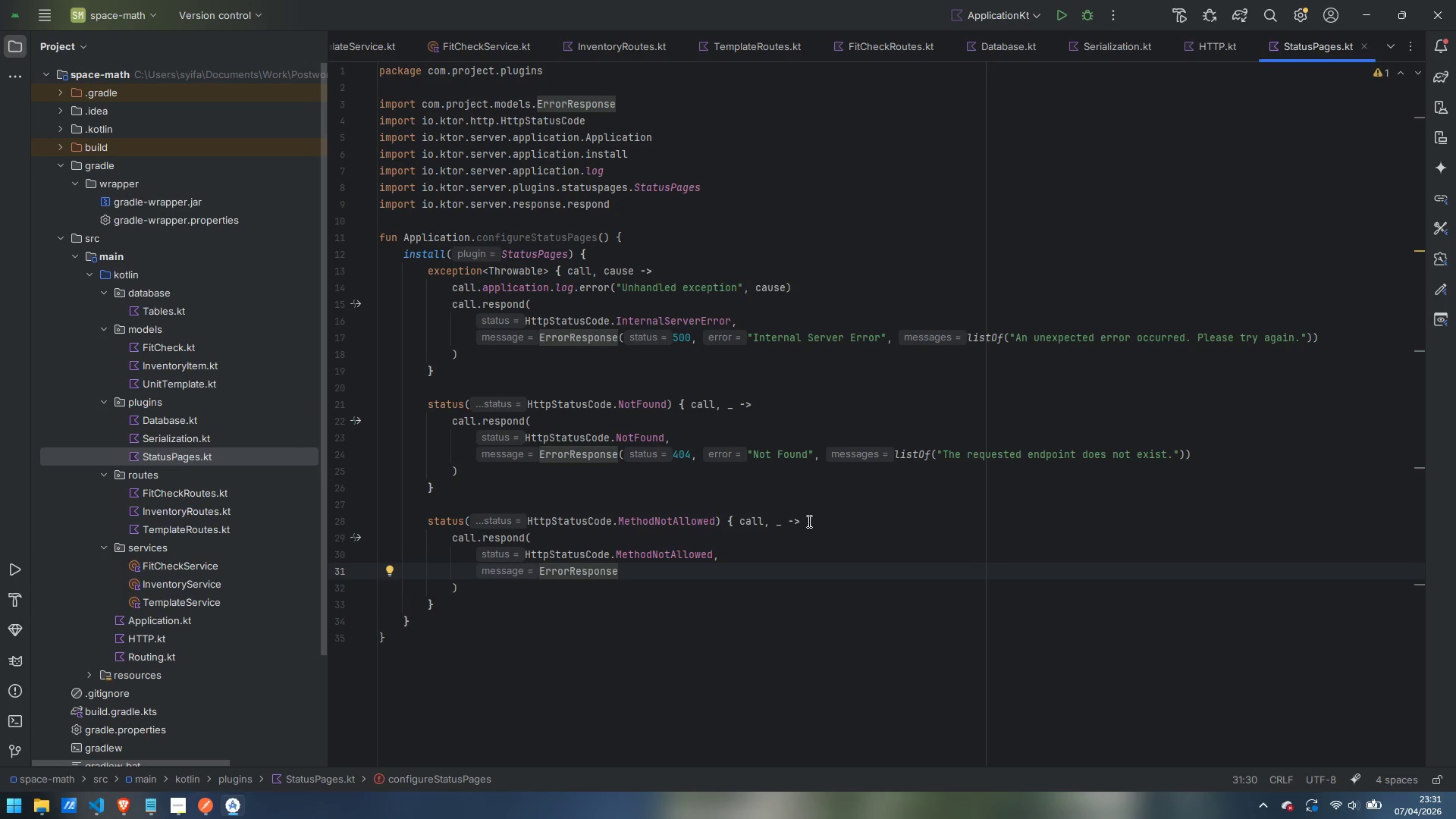 
type((405, "Method Not Allowed)
 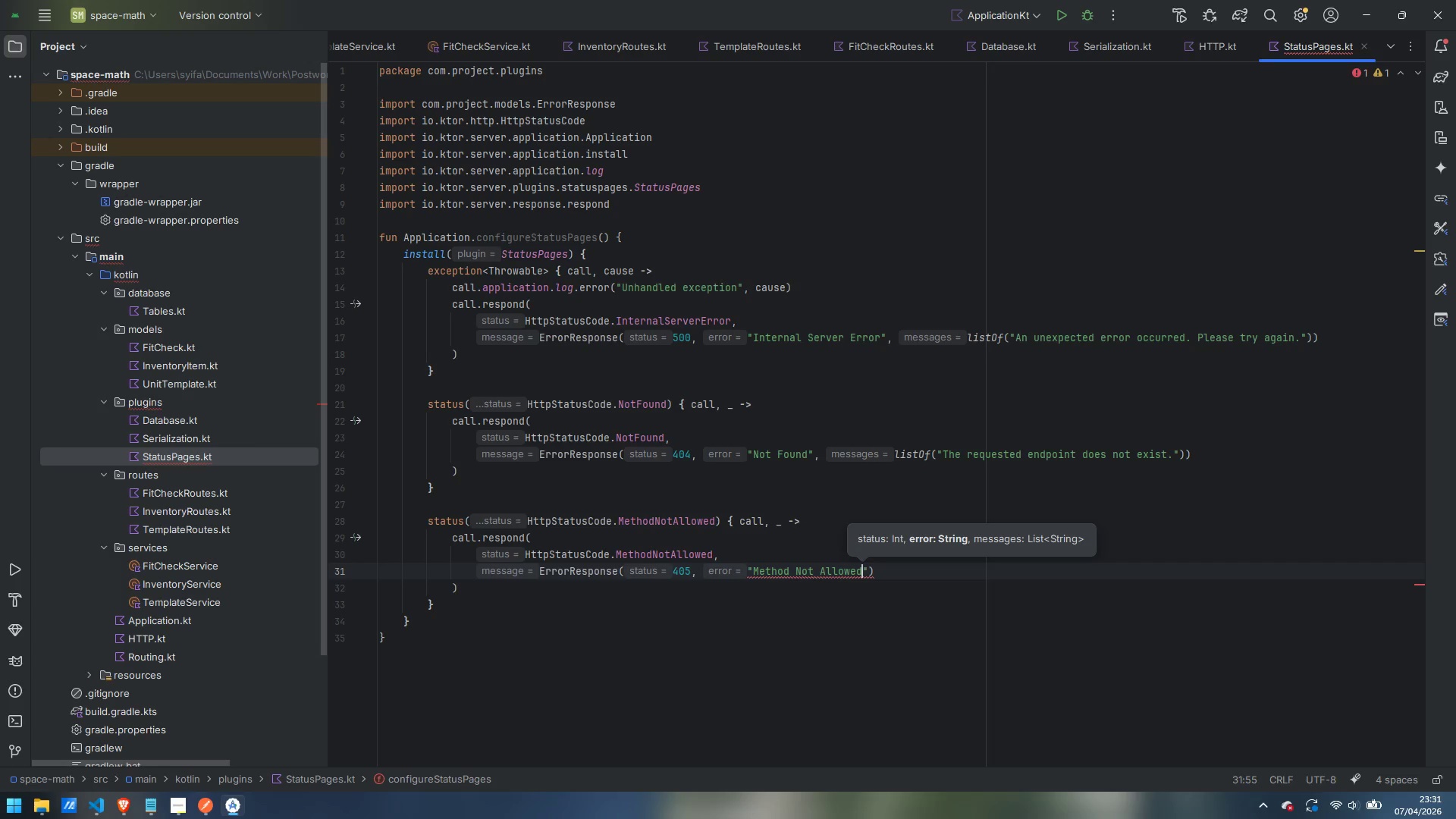 
key(ArrowRight)
 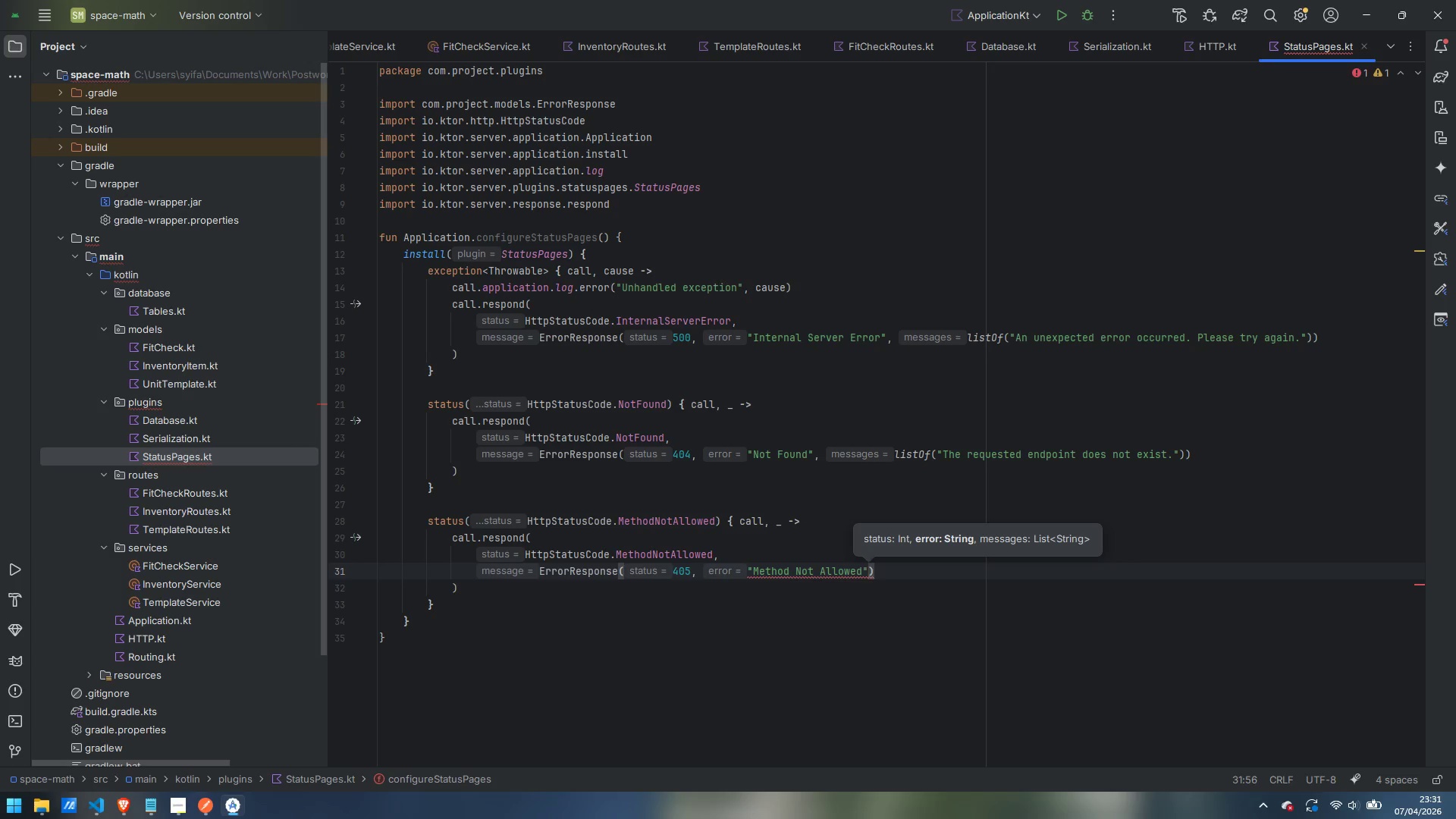 
type(, listOf("HTTP method not suppr)
key(Backspace)
type(orted on this endpoint/)
key(Backspace)
type(.)
 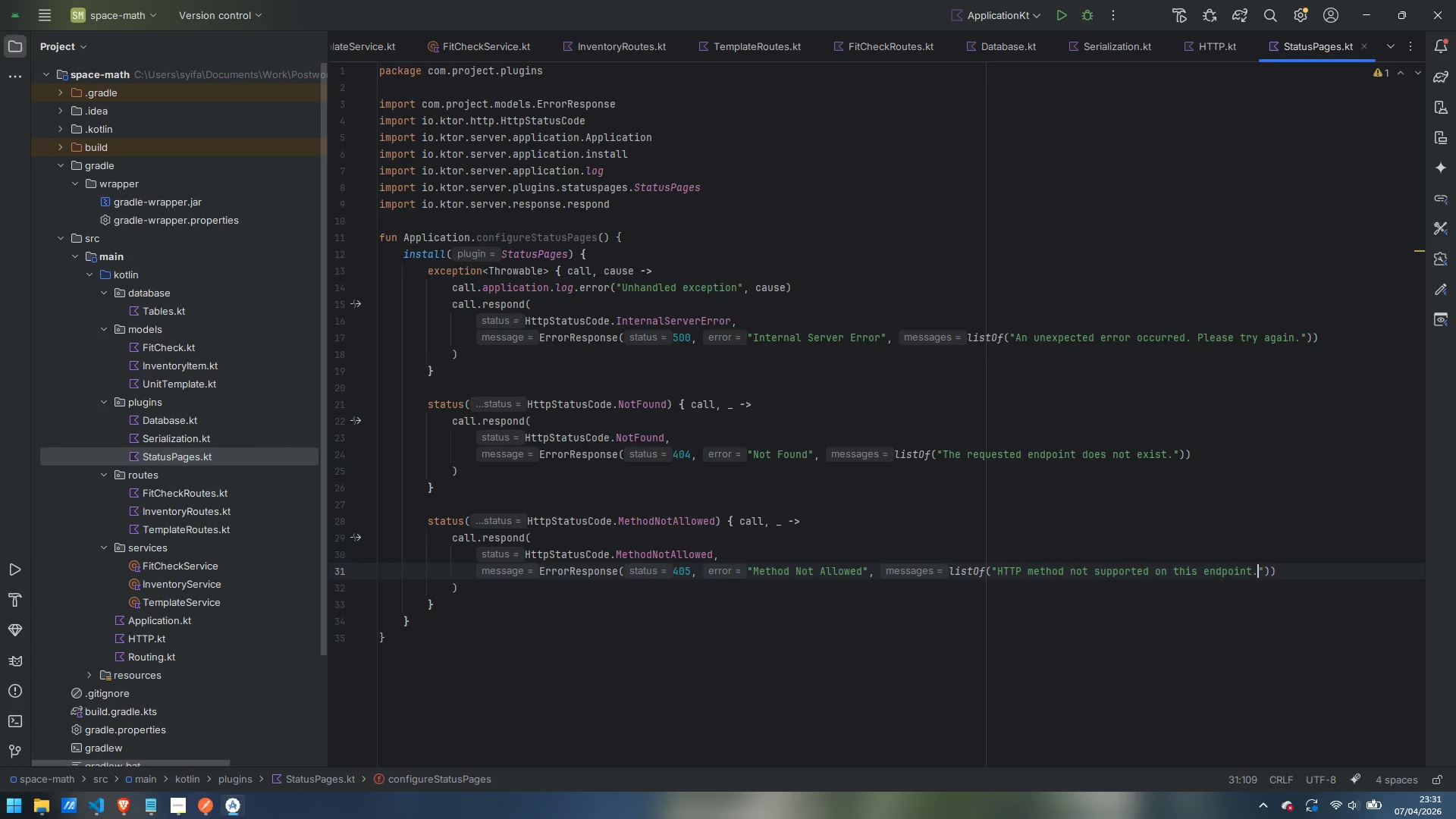 
left_click_drag(start_coordinate=[147, 657], to_coordinate=[146, 406])
 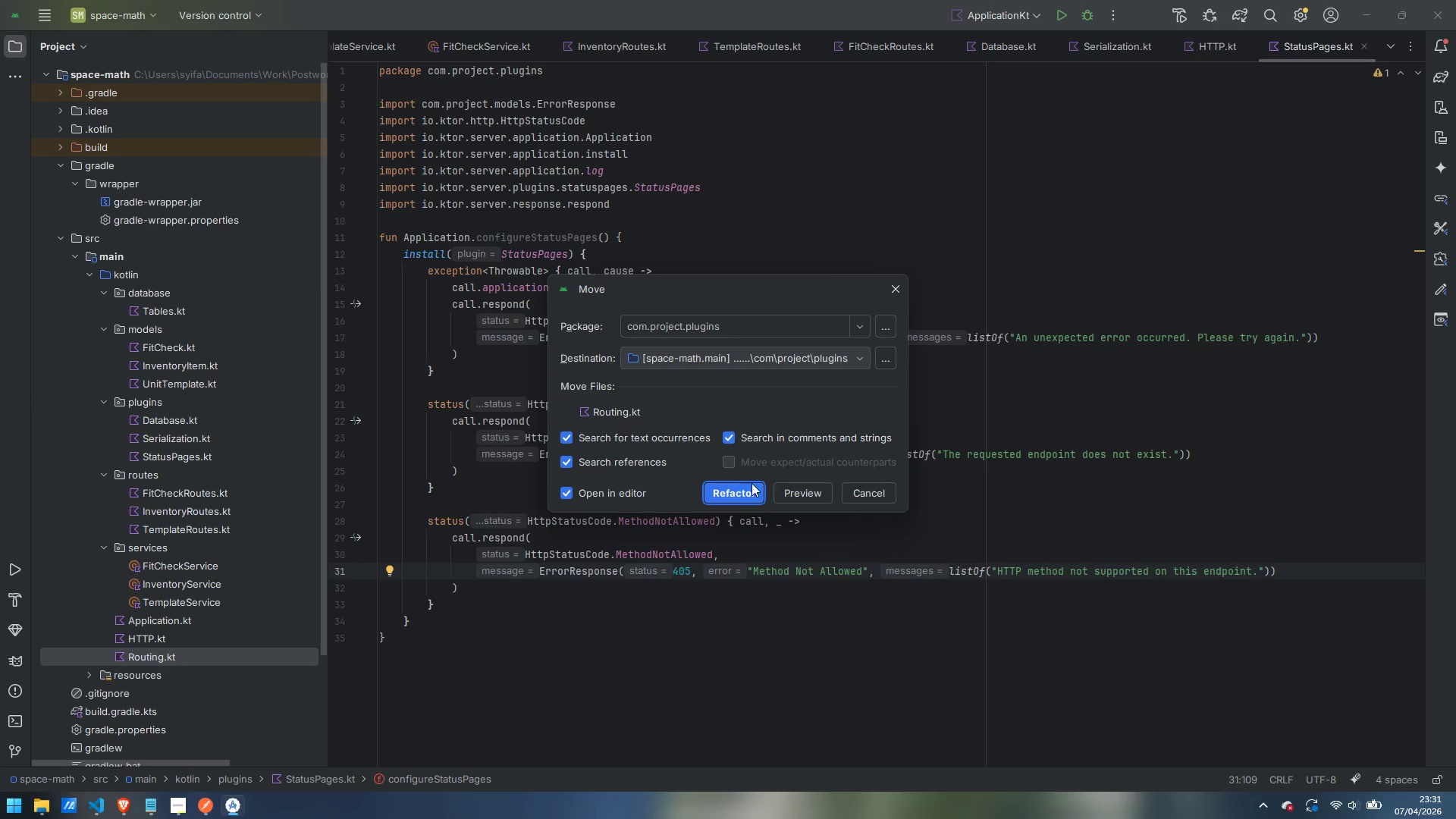 
left_click([751, 486])
 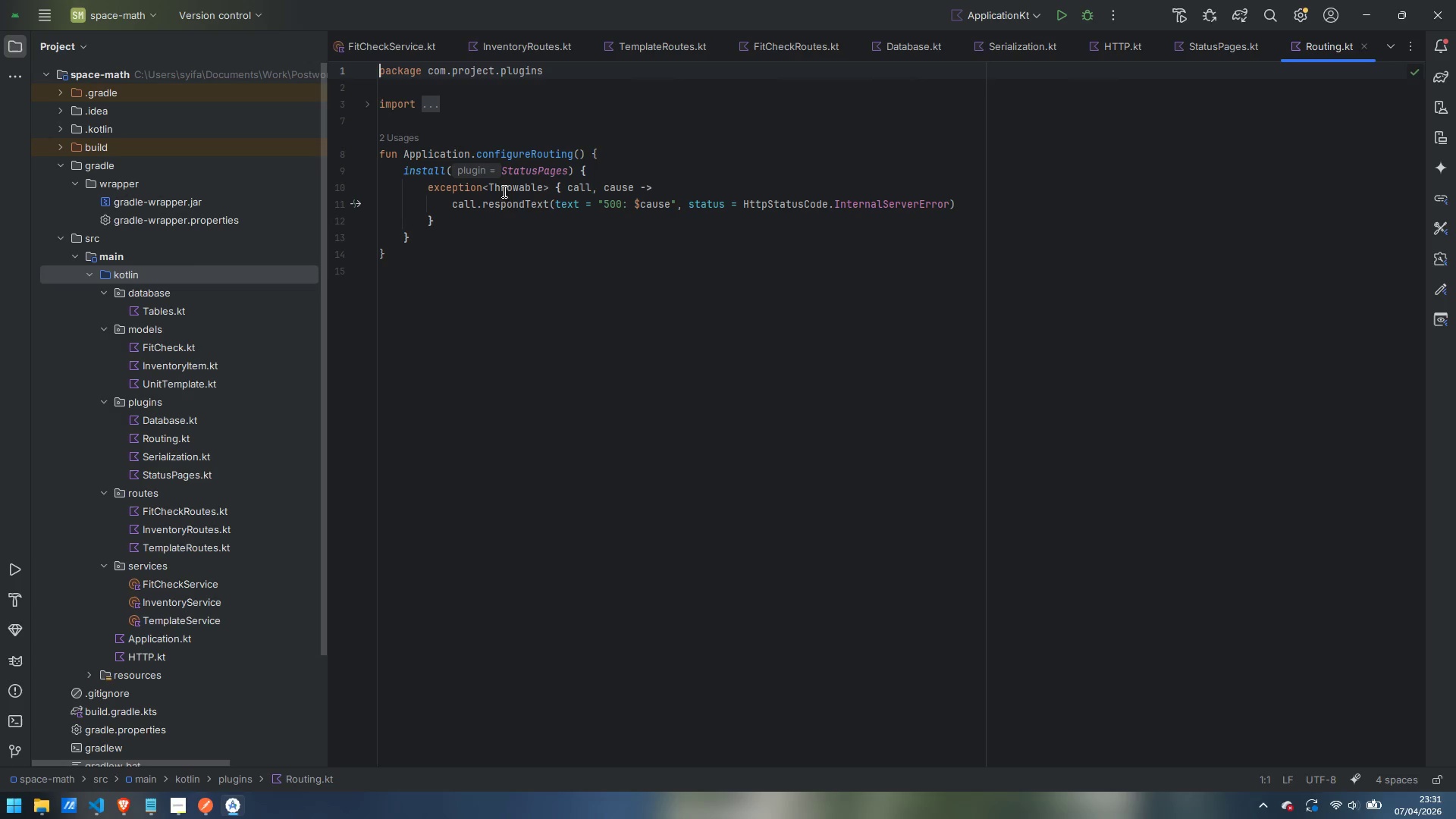 
wait(7.59)
 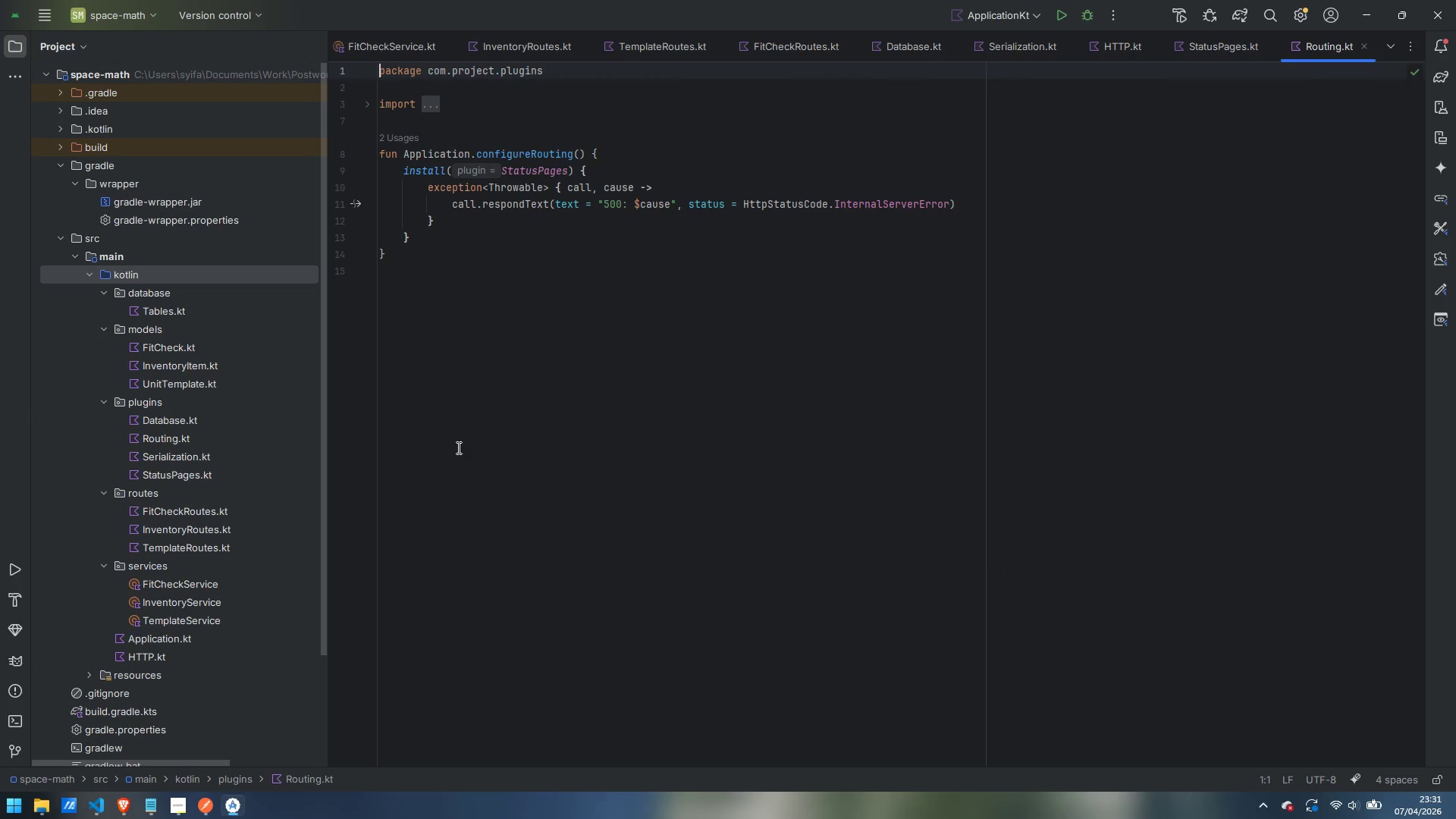 
left_click_drag(start_coordinate=[419, 237], to_coordinate=[406, 171])
 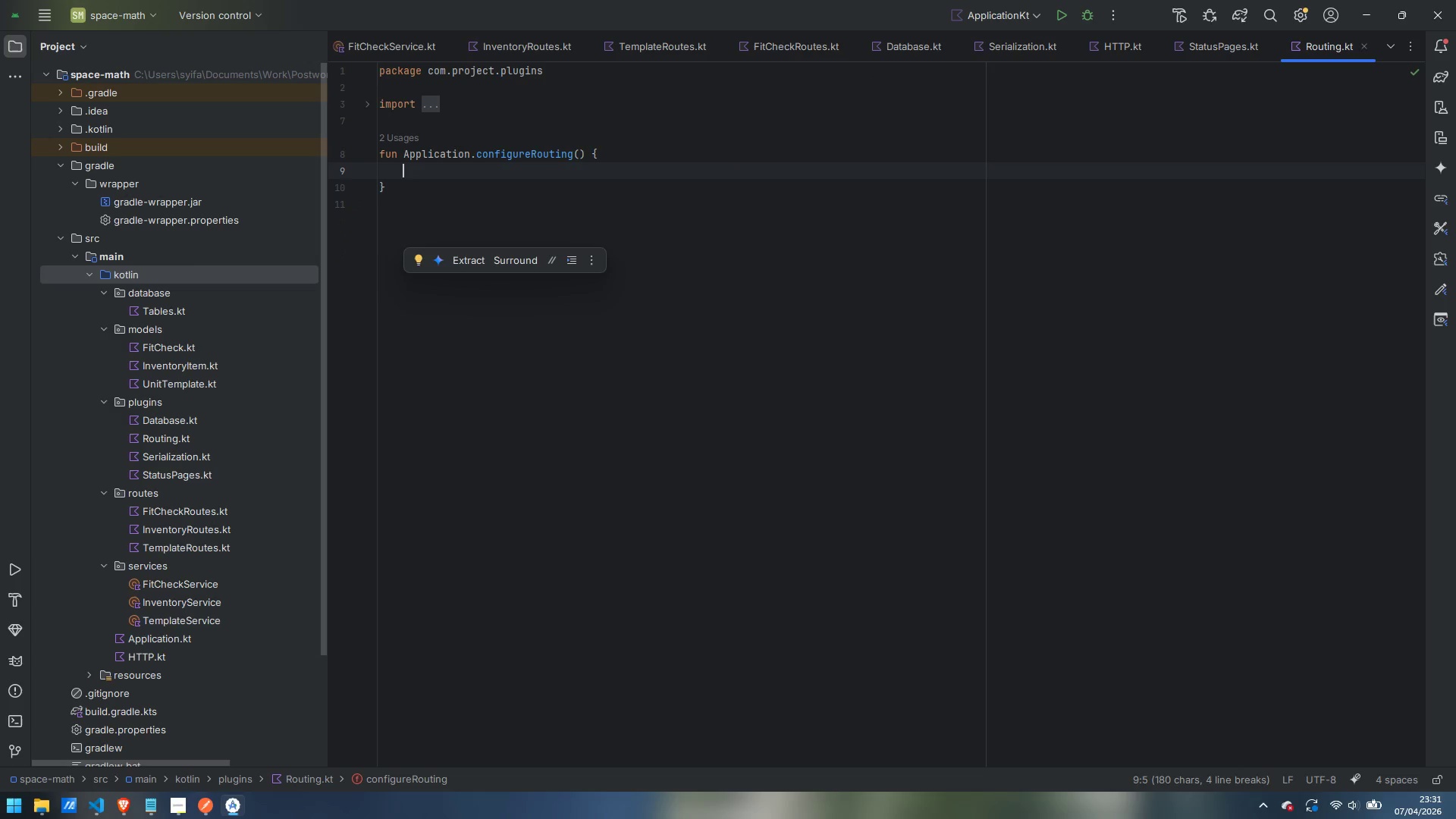 
key(Backspace)
type(routing)
 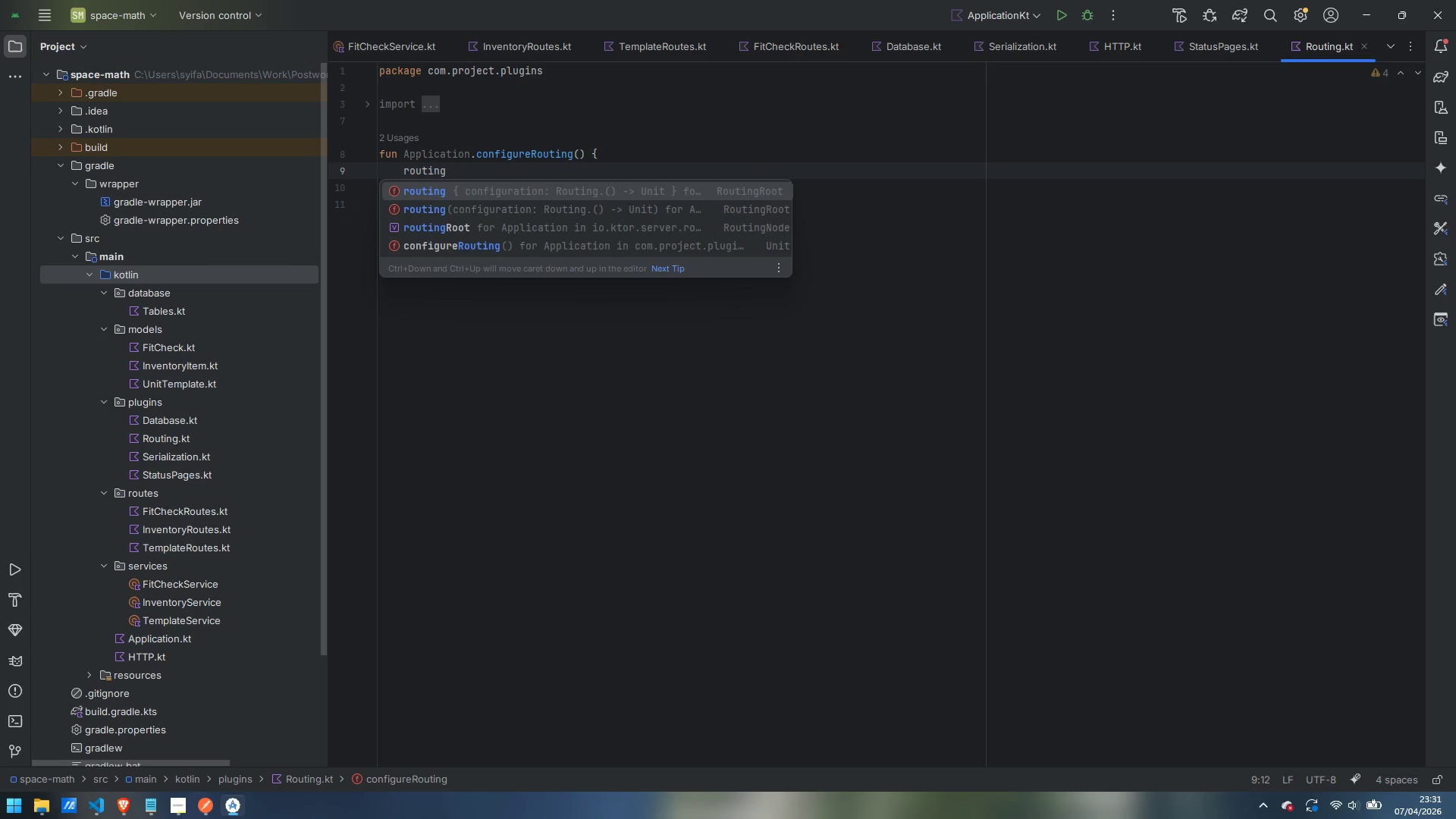 
key(Enter)
 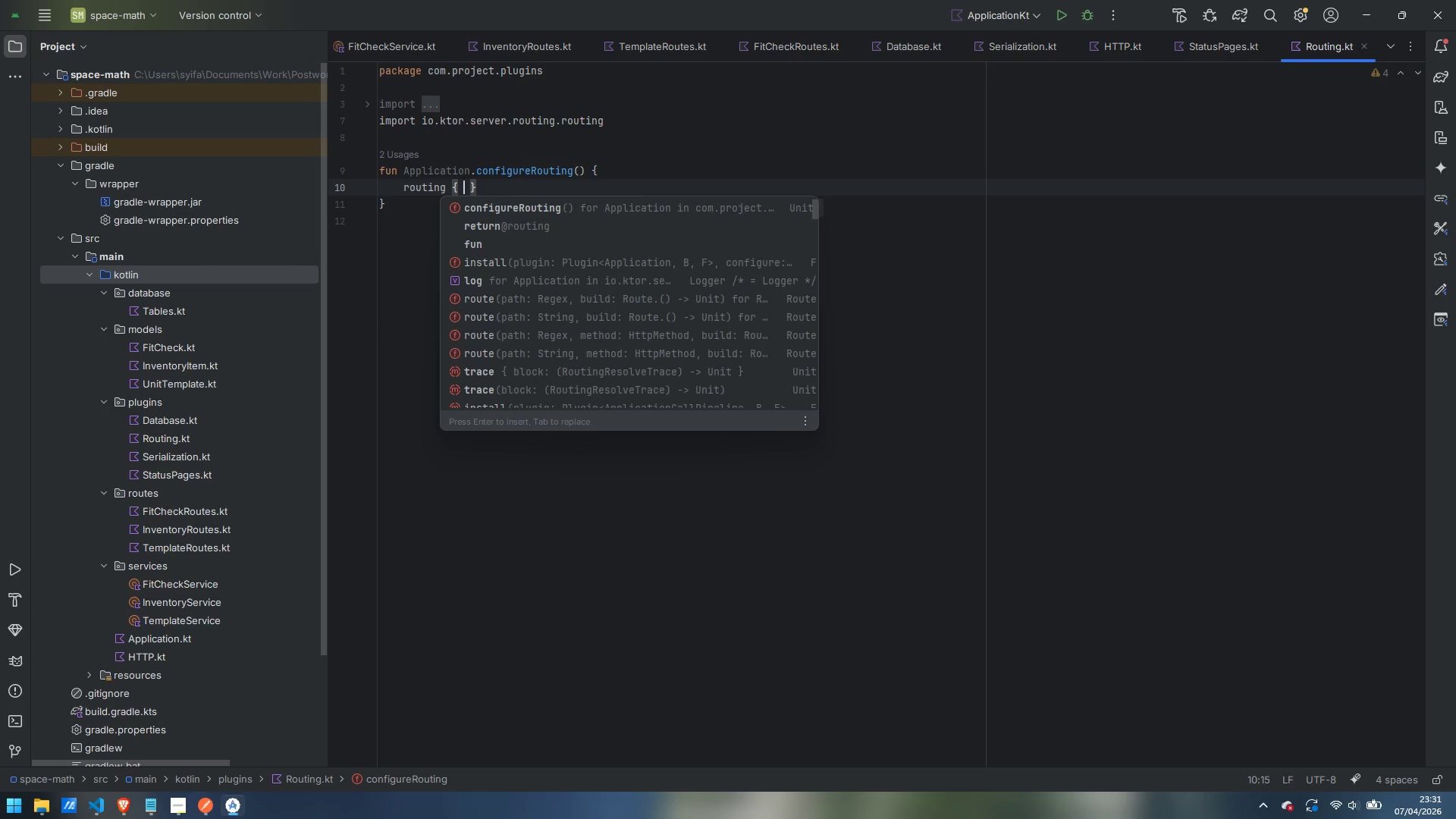 
key(Escape)
 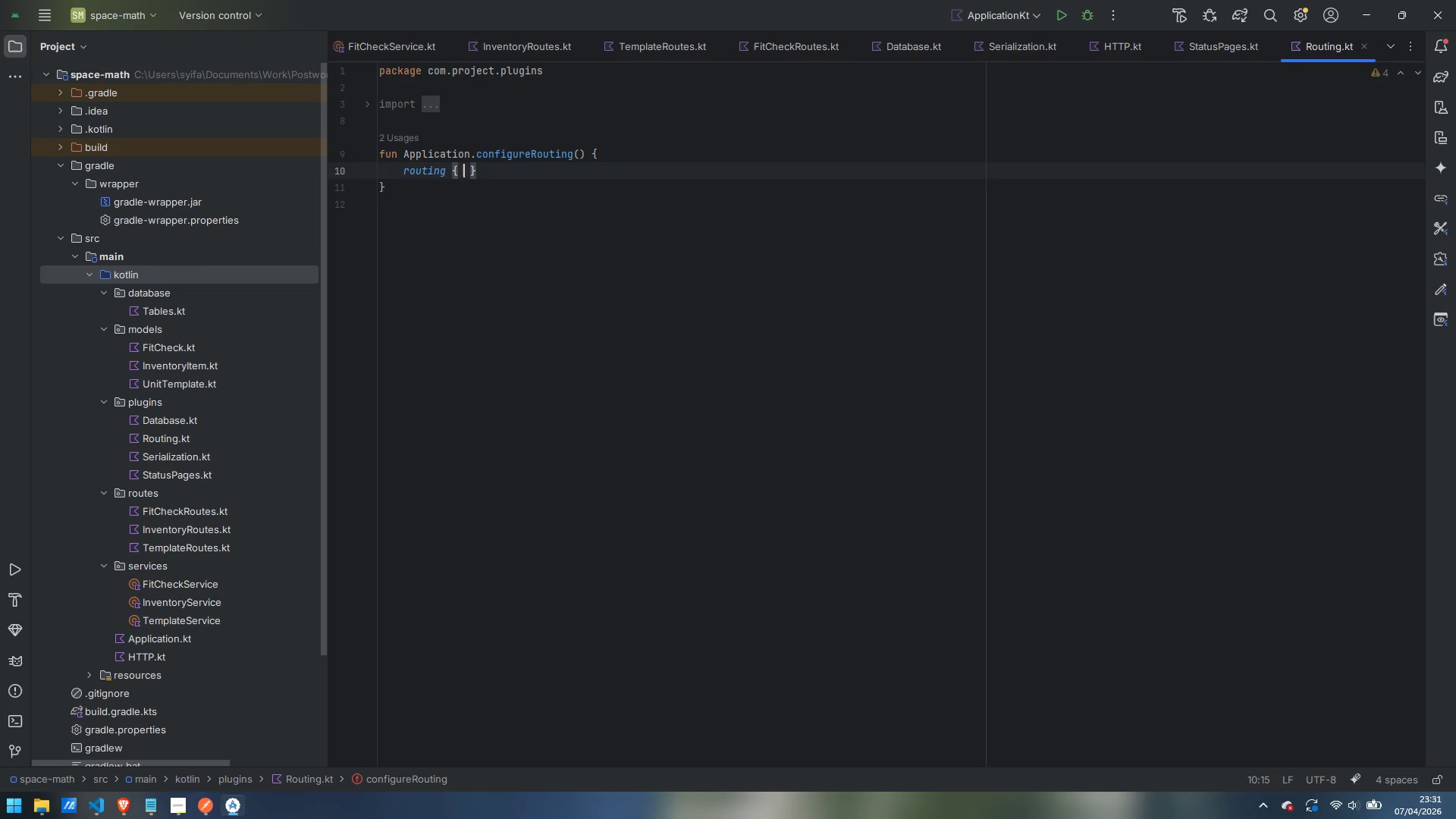 
key(Enter)
 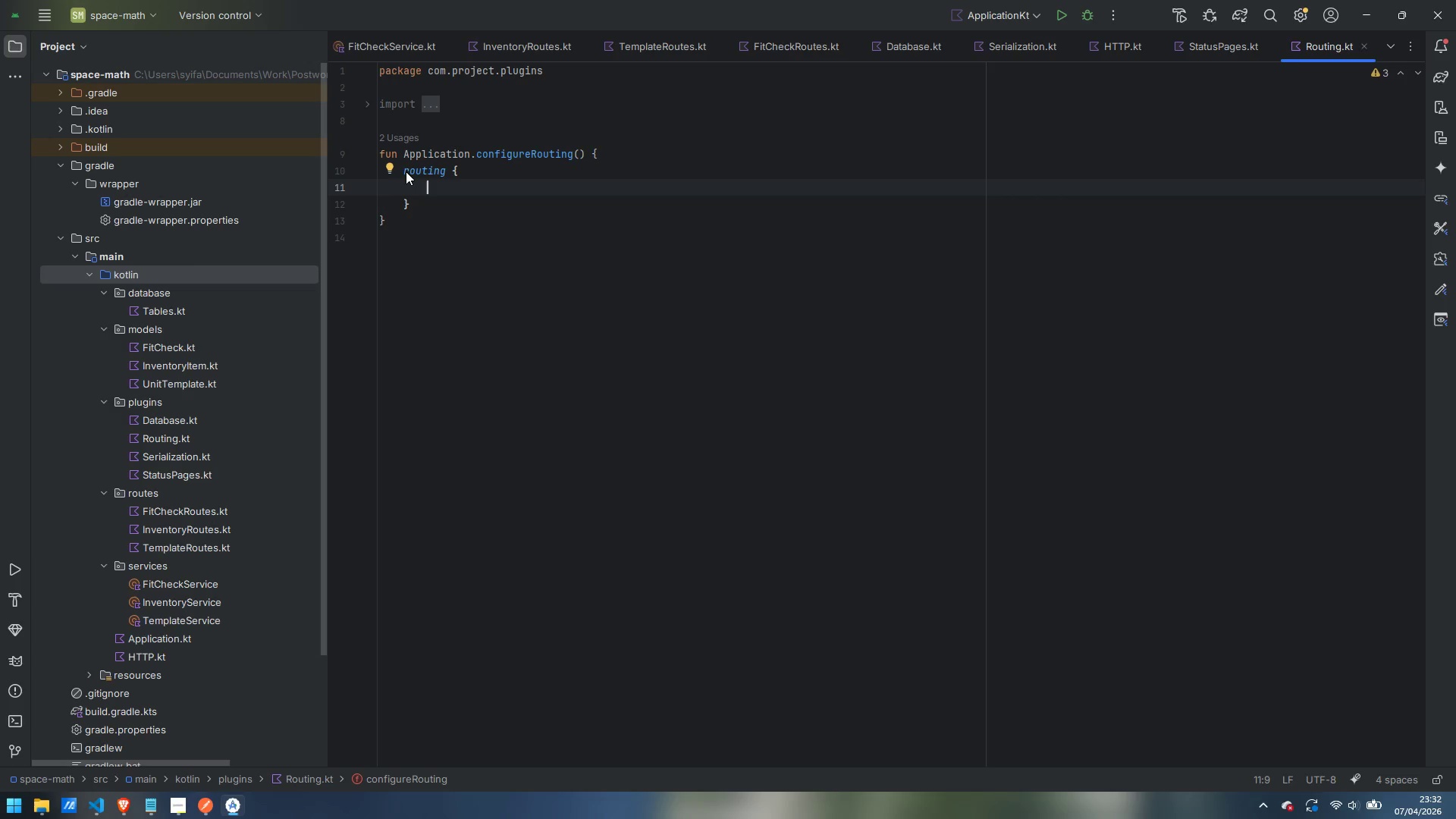 
type(swagger)
 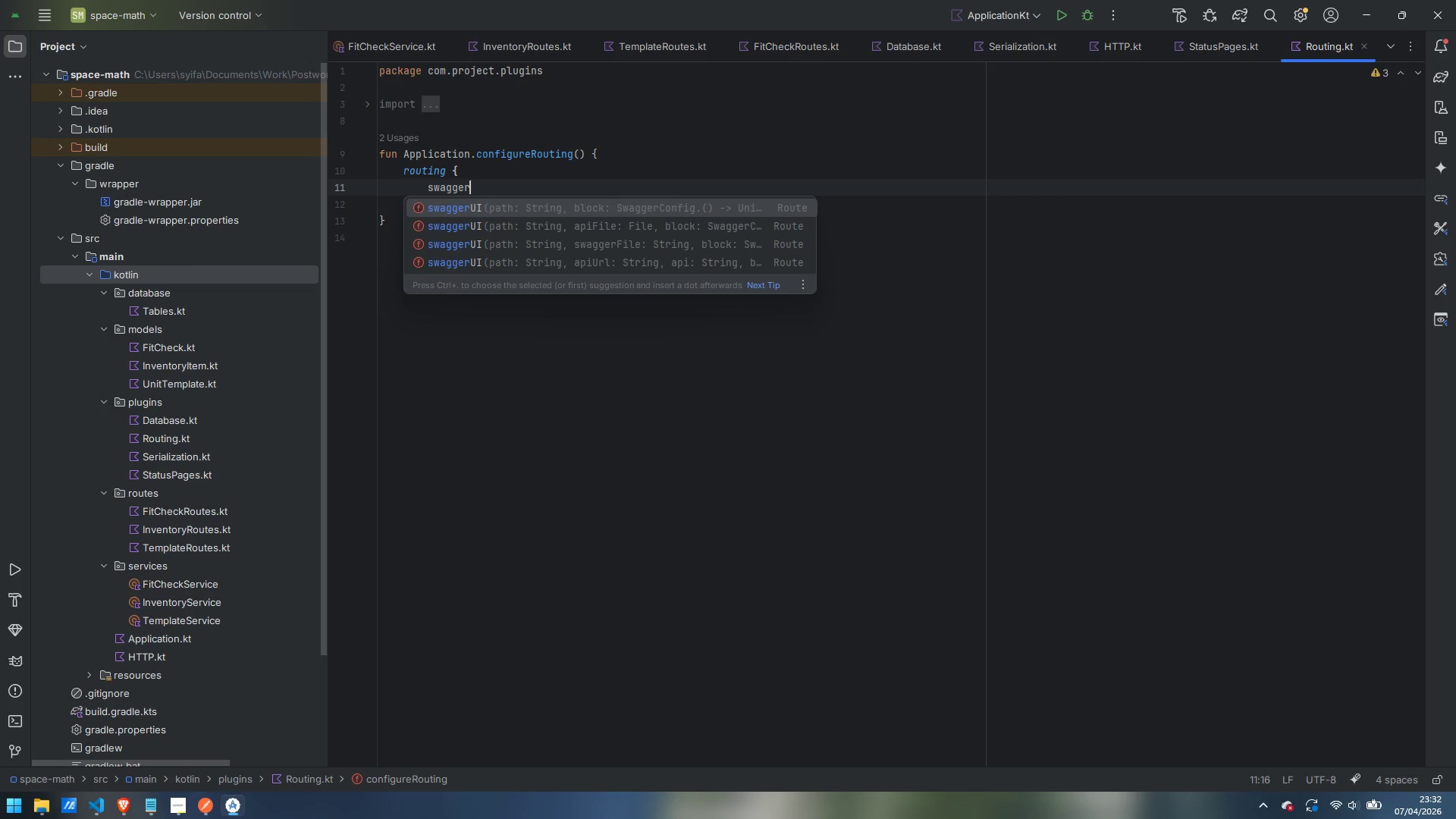 
hold_key(key=ShiftLeft, duration=0.56)
 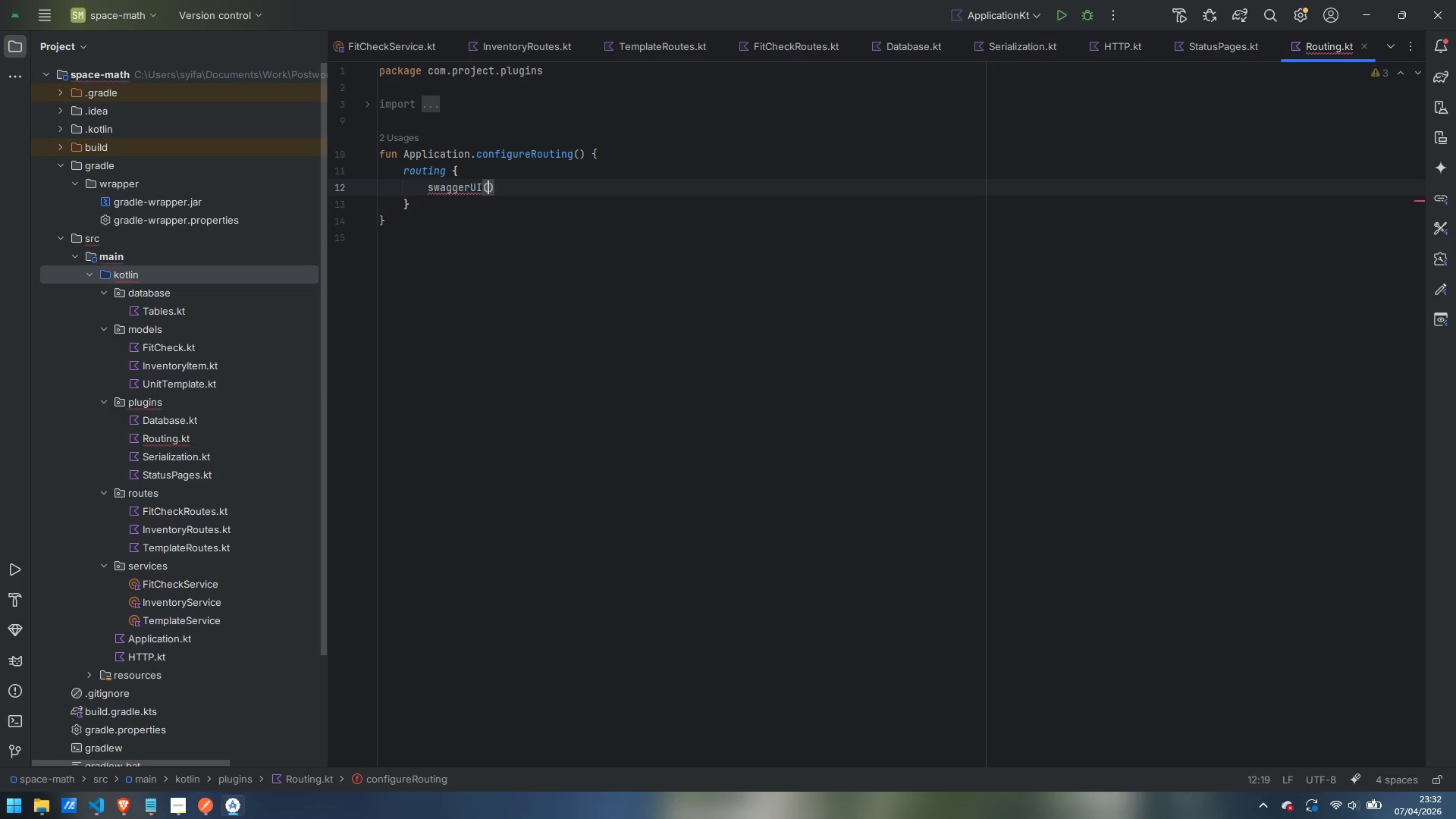 
key(Enter)
 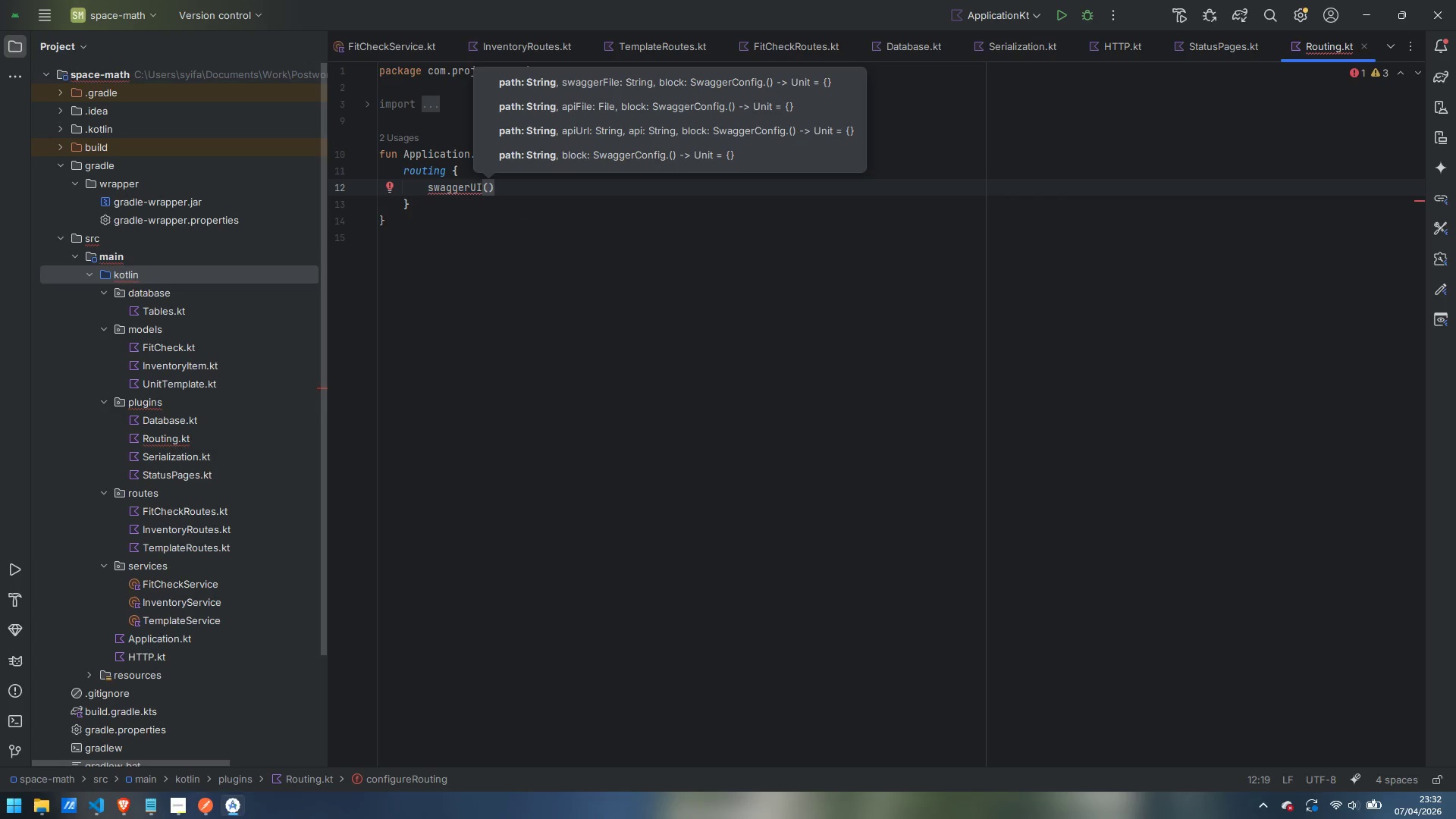 
type(path = "swagger)
 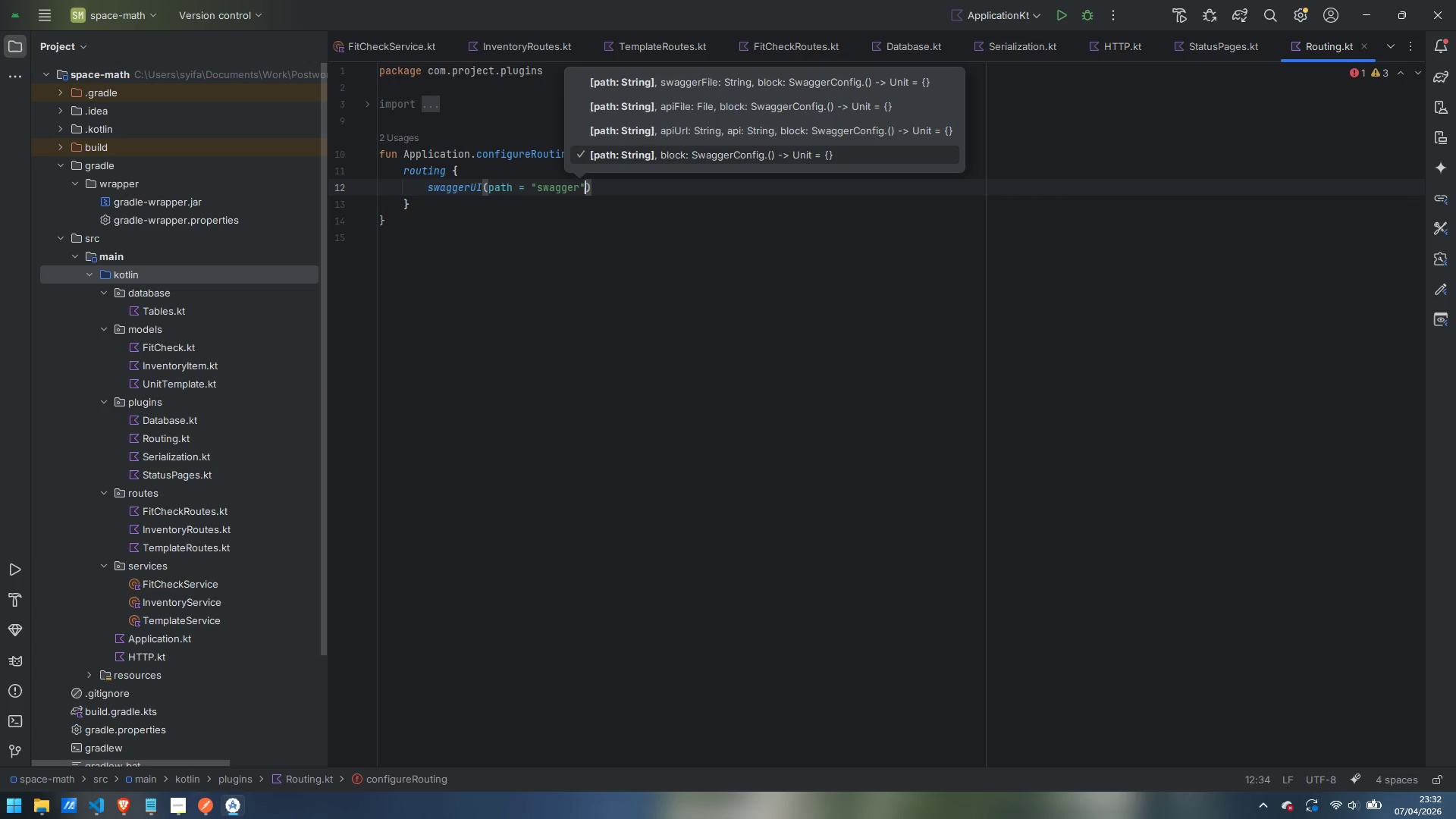 
 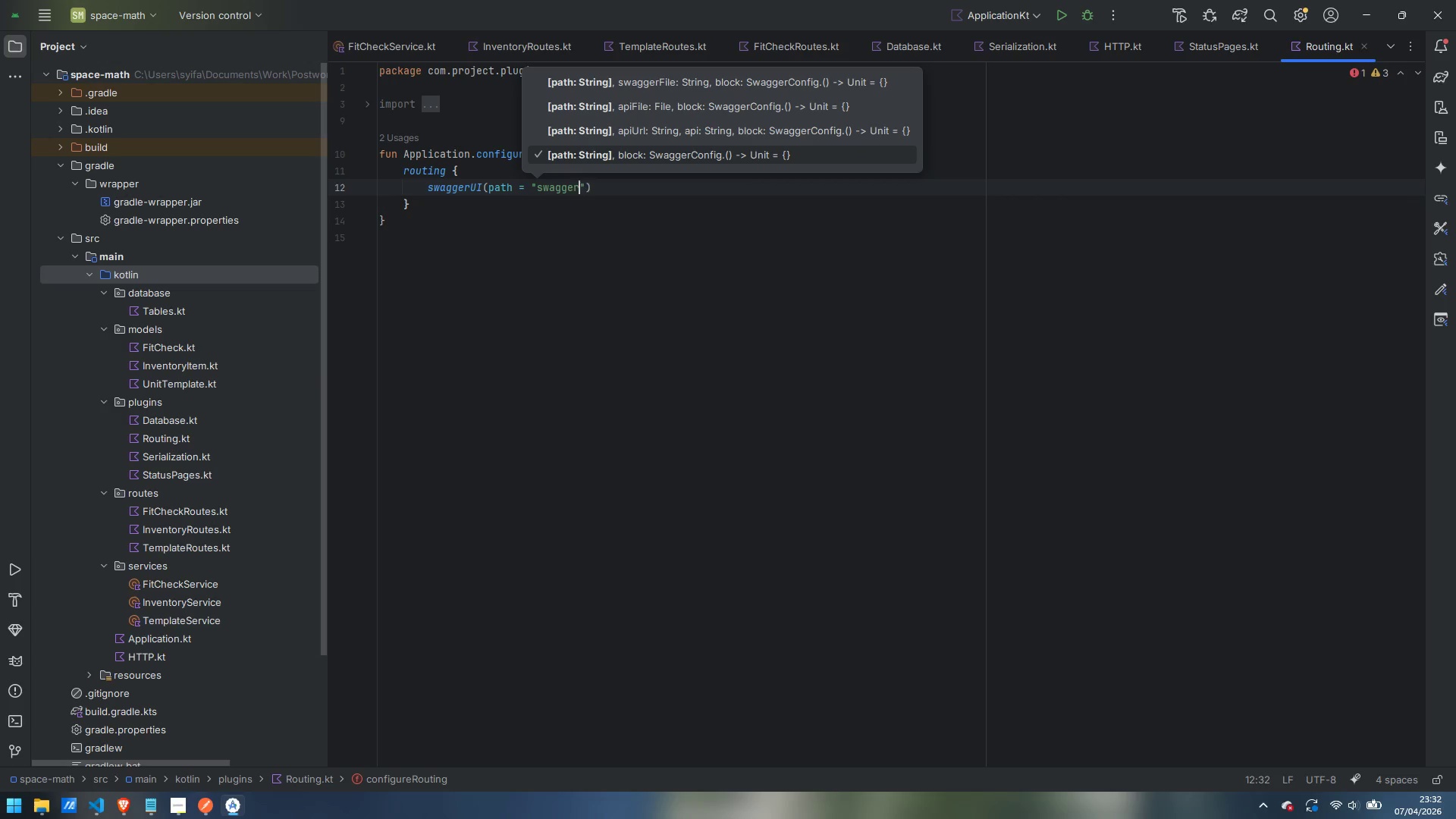 
key(ArrowRight)
 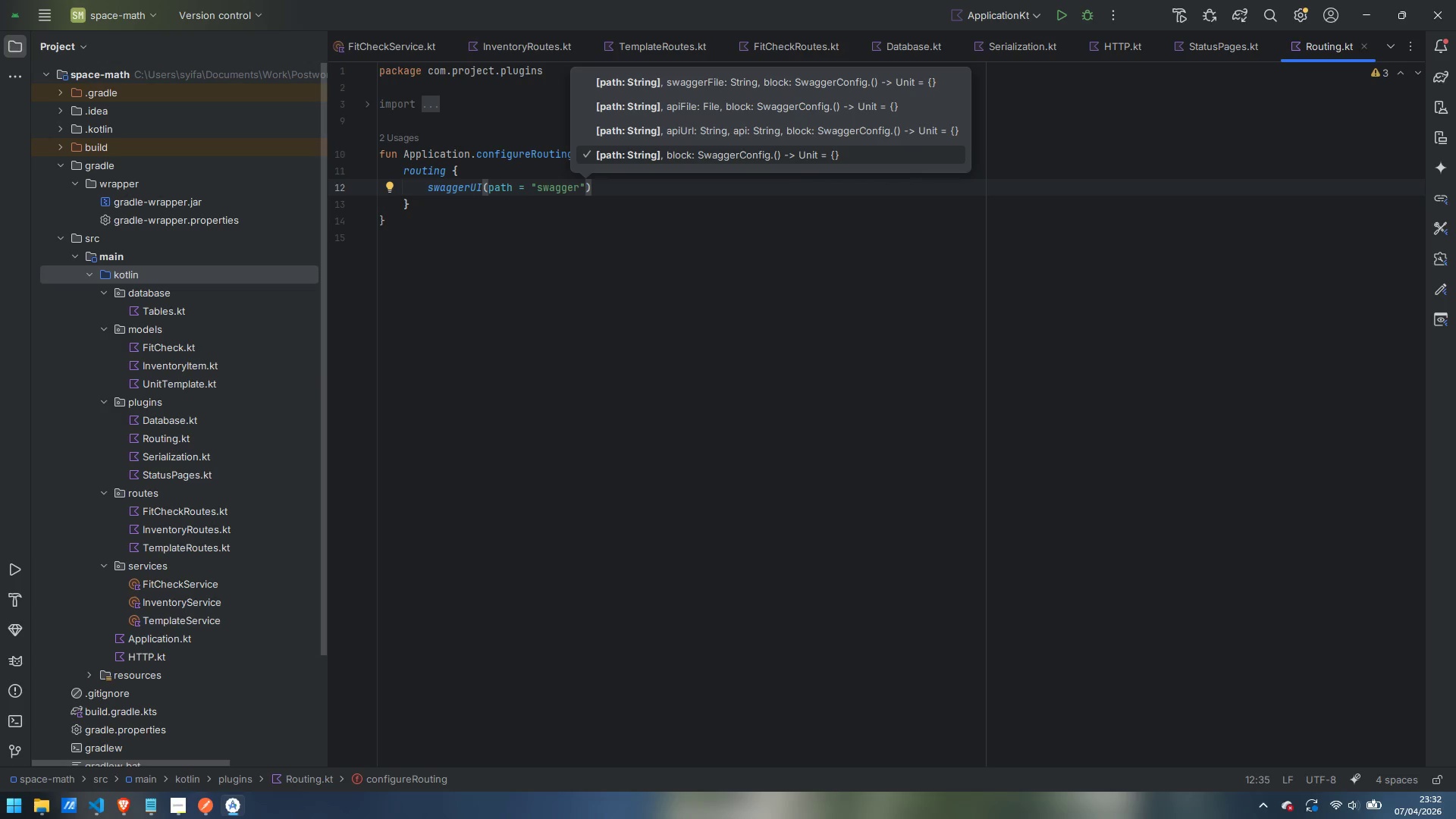 
wait(5.69)
 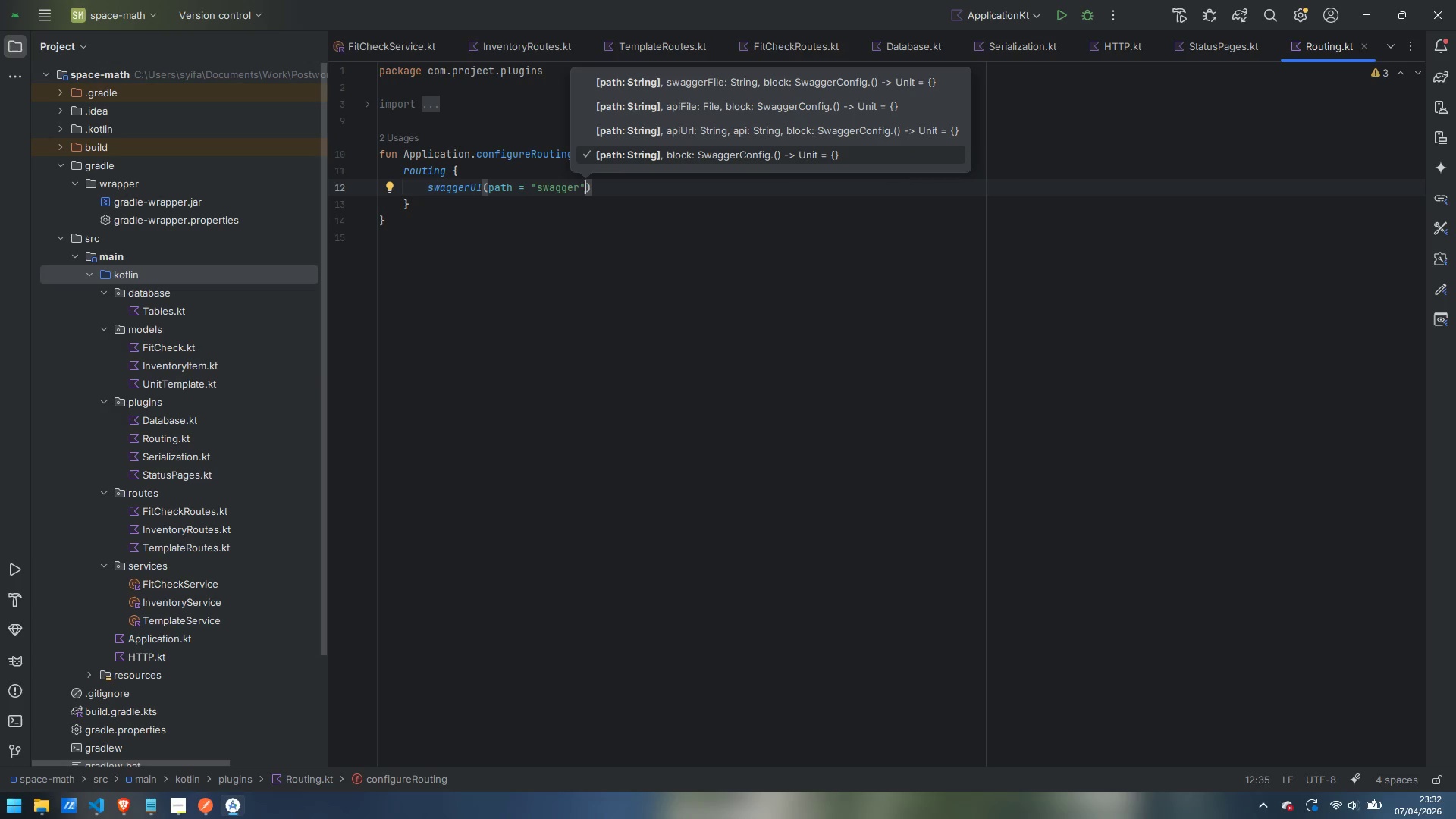 
type(, swaggerFile)
 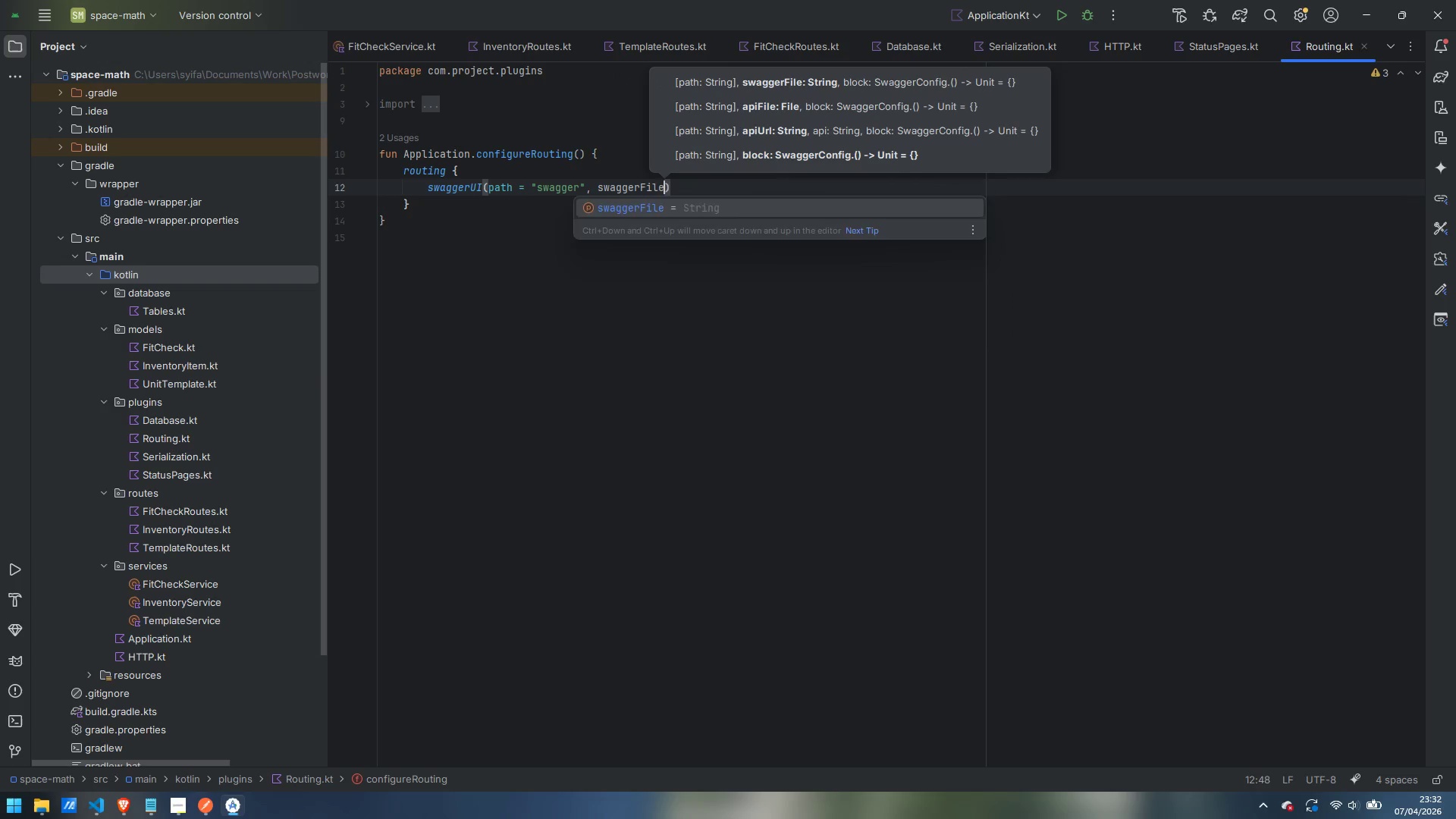 
key(Enter)
 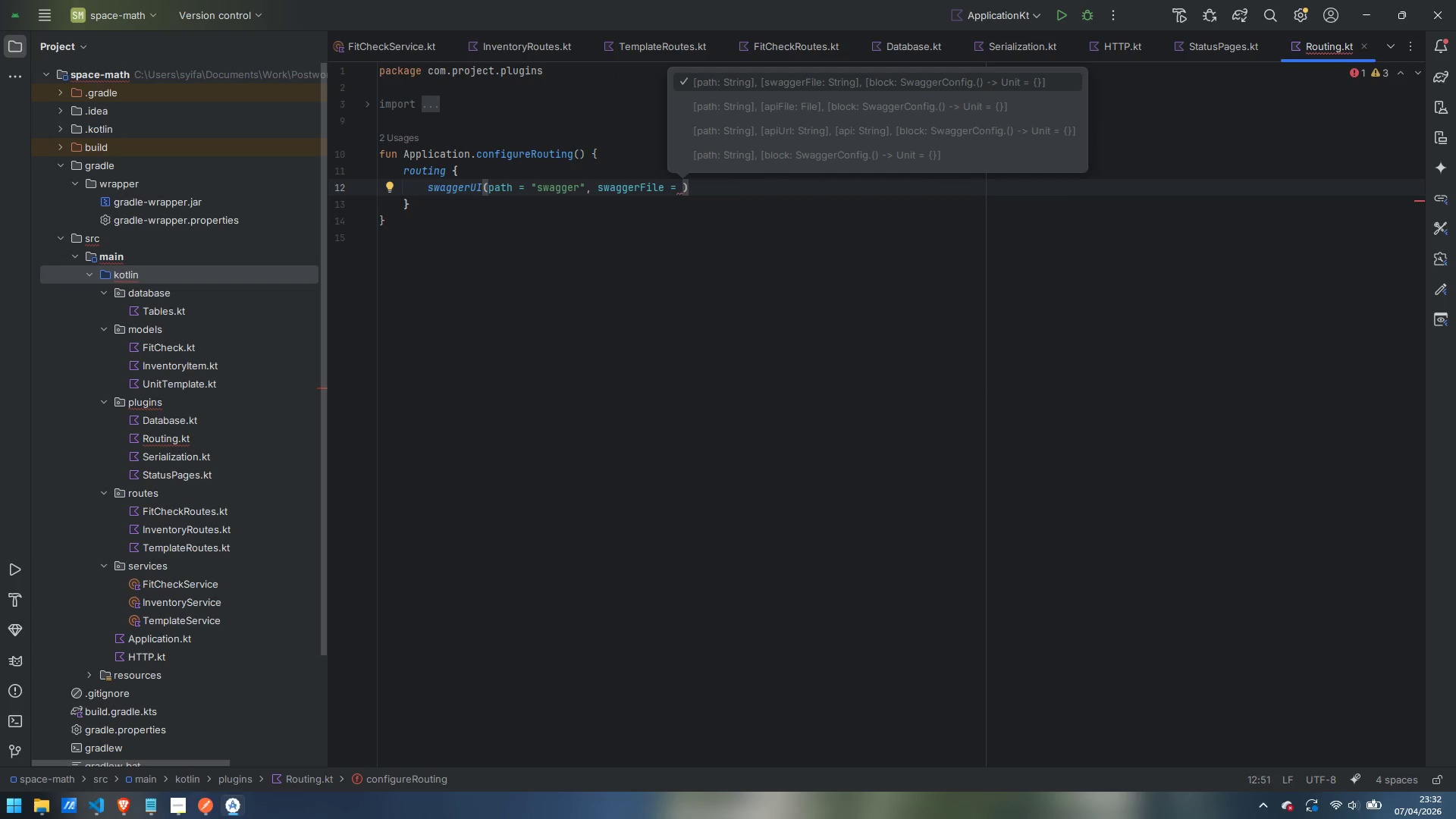 
type("openapi/)
 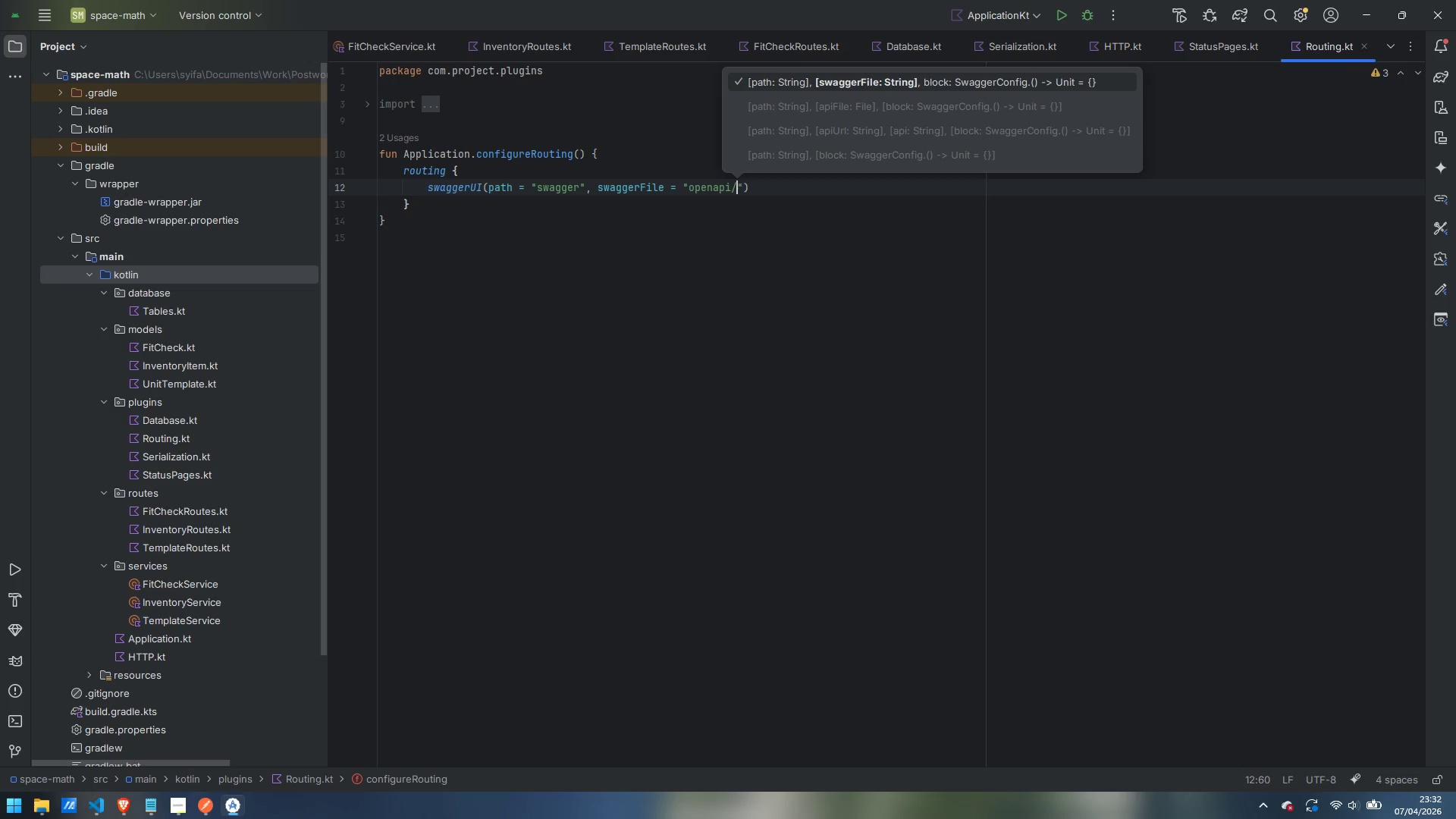 
type(documentation.yaml)
 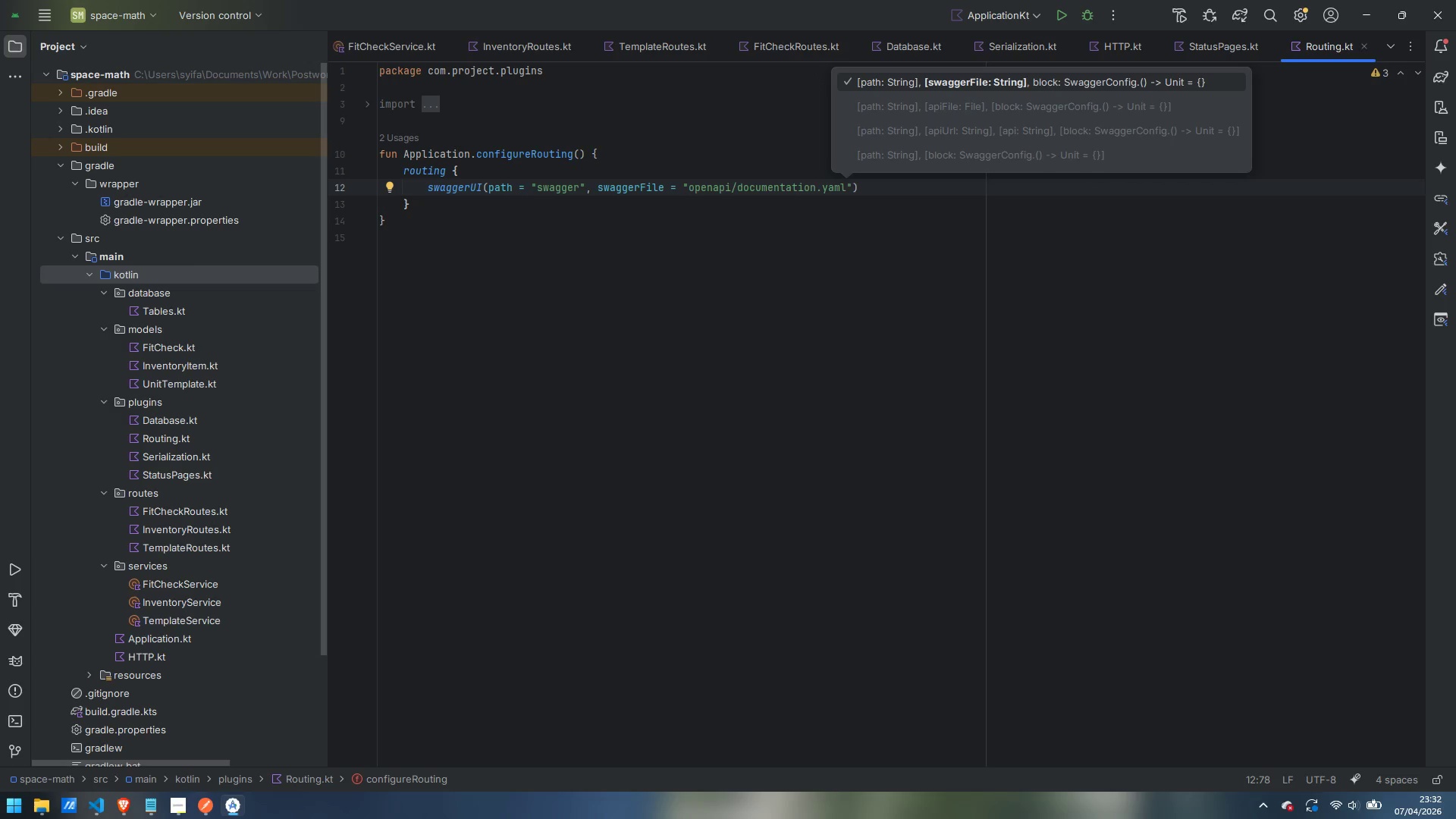 
key(ArrowUp)
 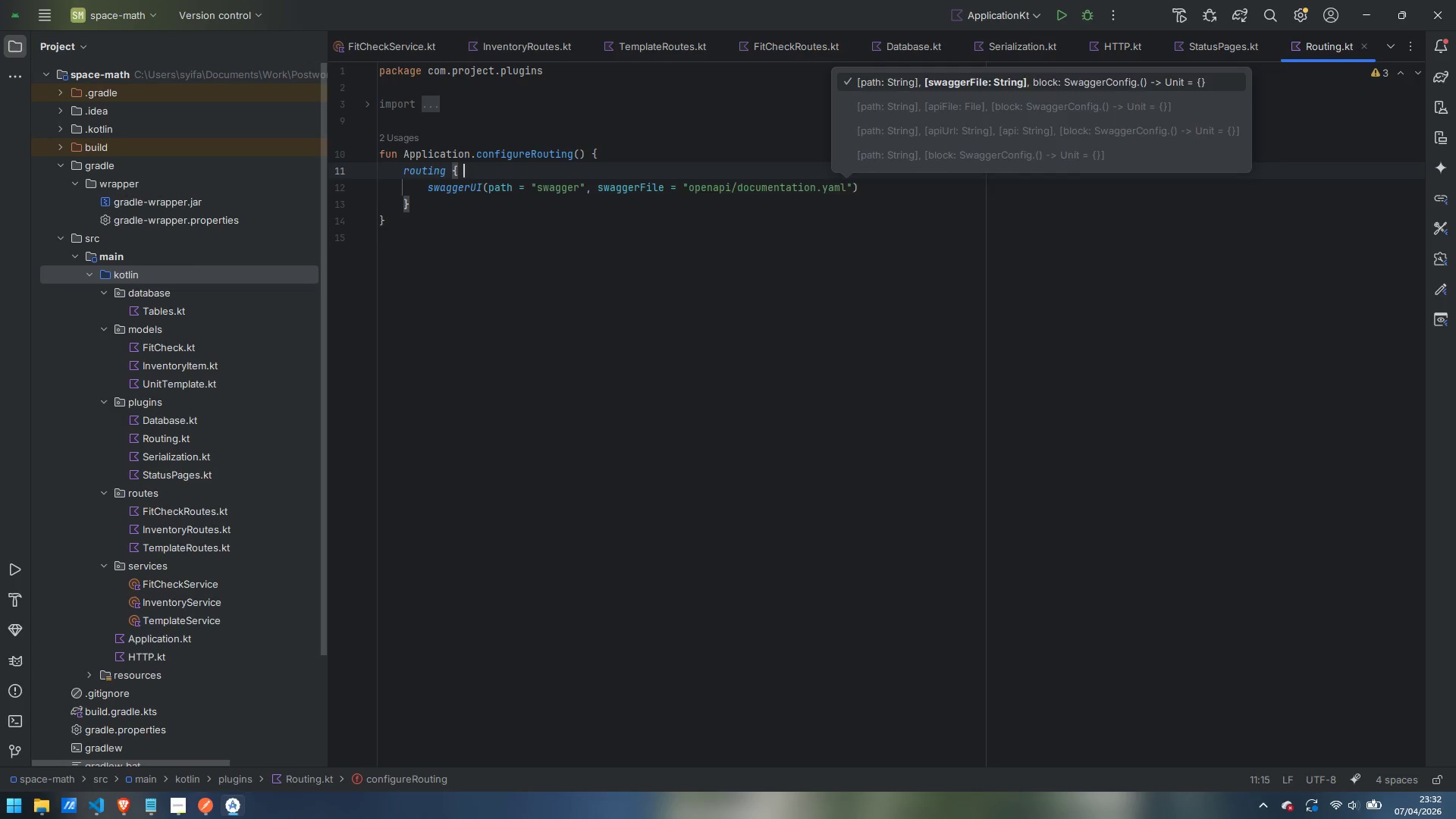 
key(Enter)
 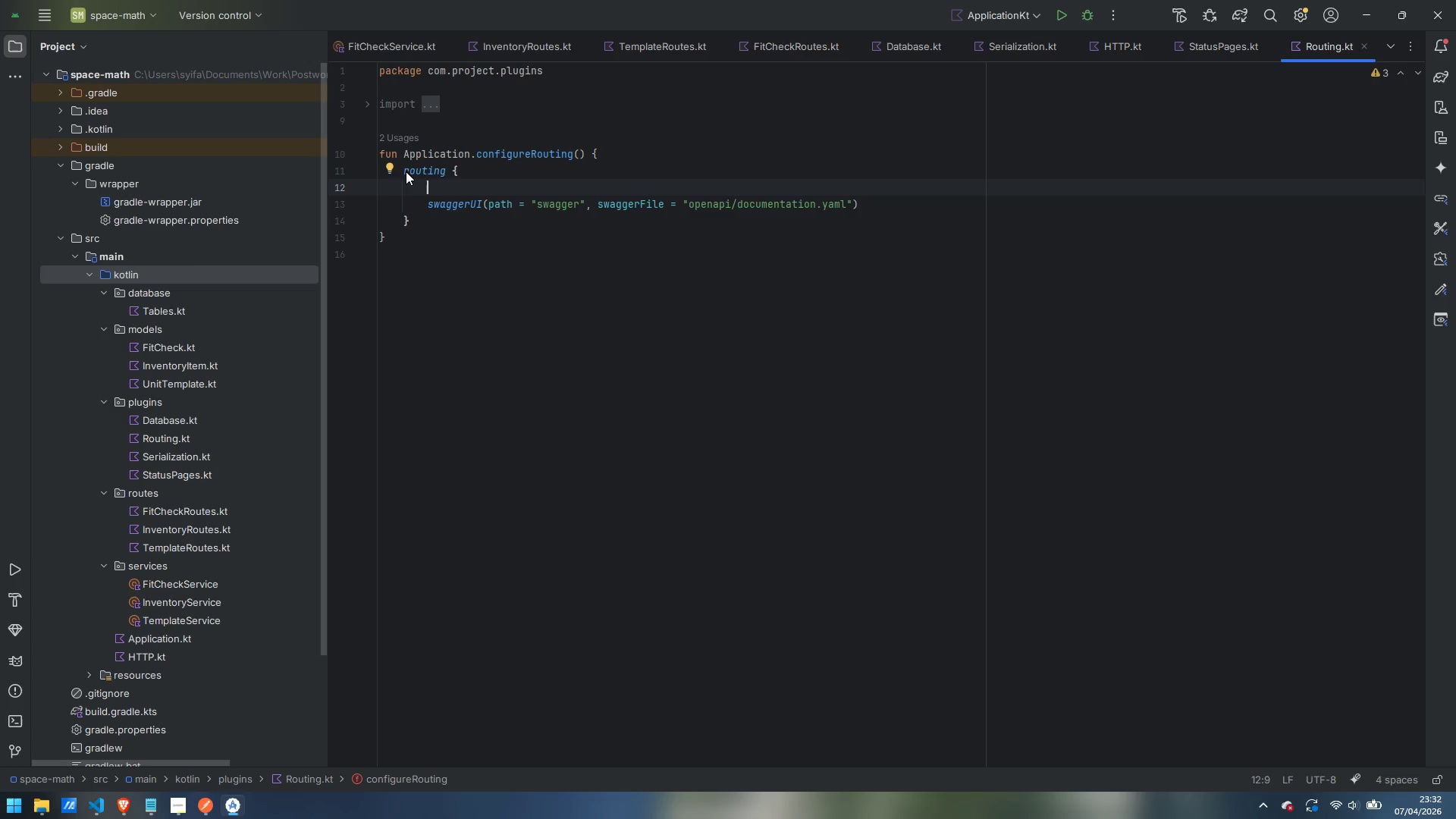 
type(// Swagger IO)
key(Backspace)
key(Backspace)
type(UI served at /swagger)
 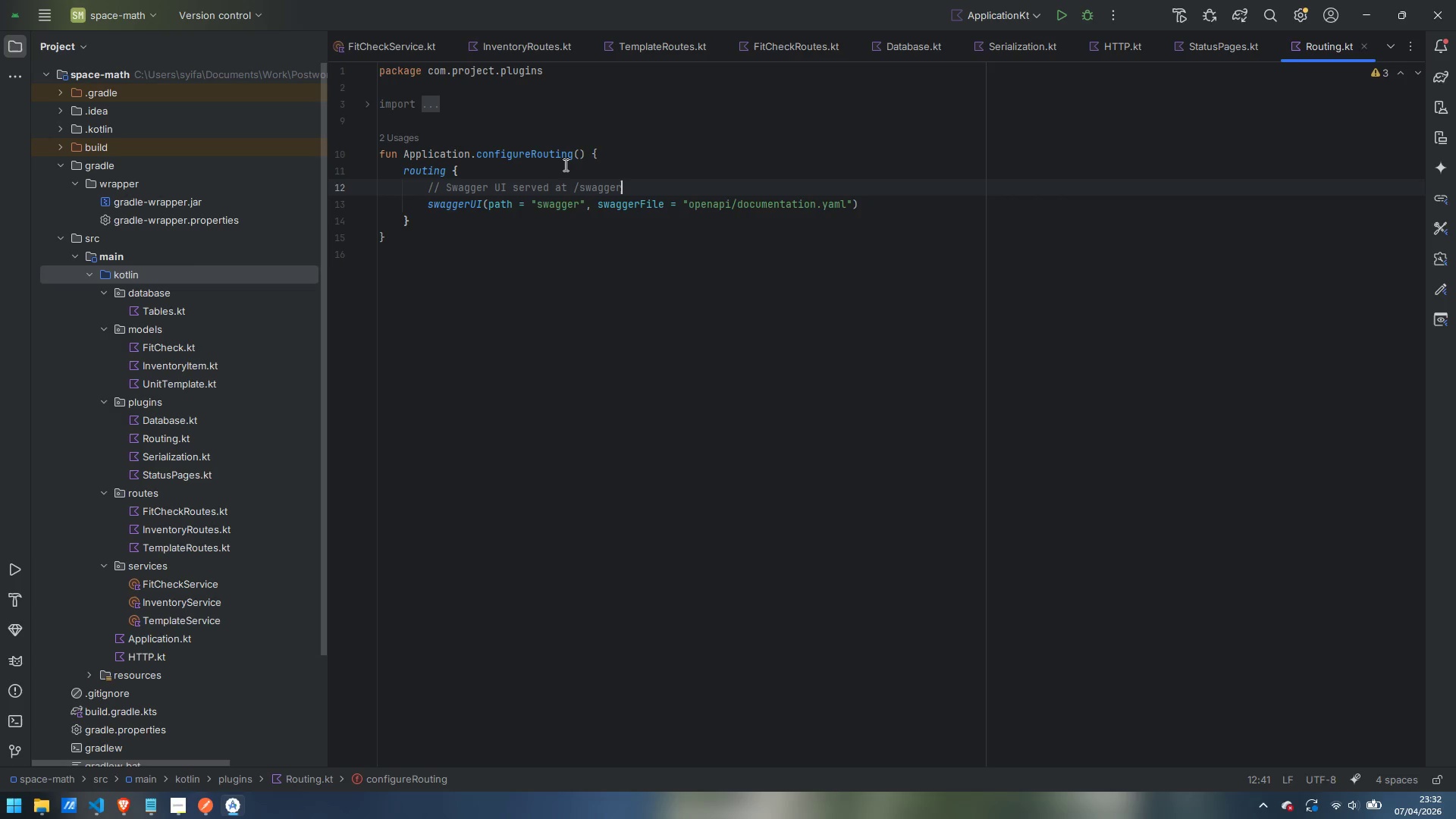 
left_click([881, 203])
 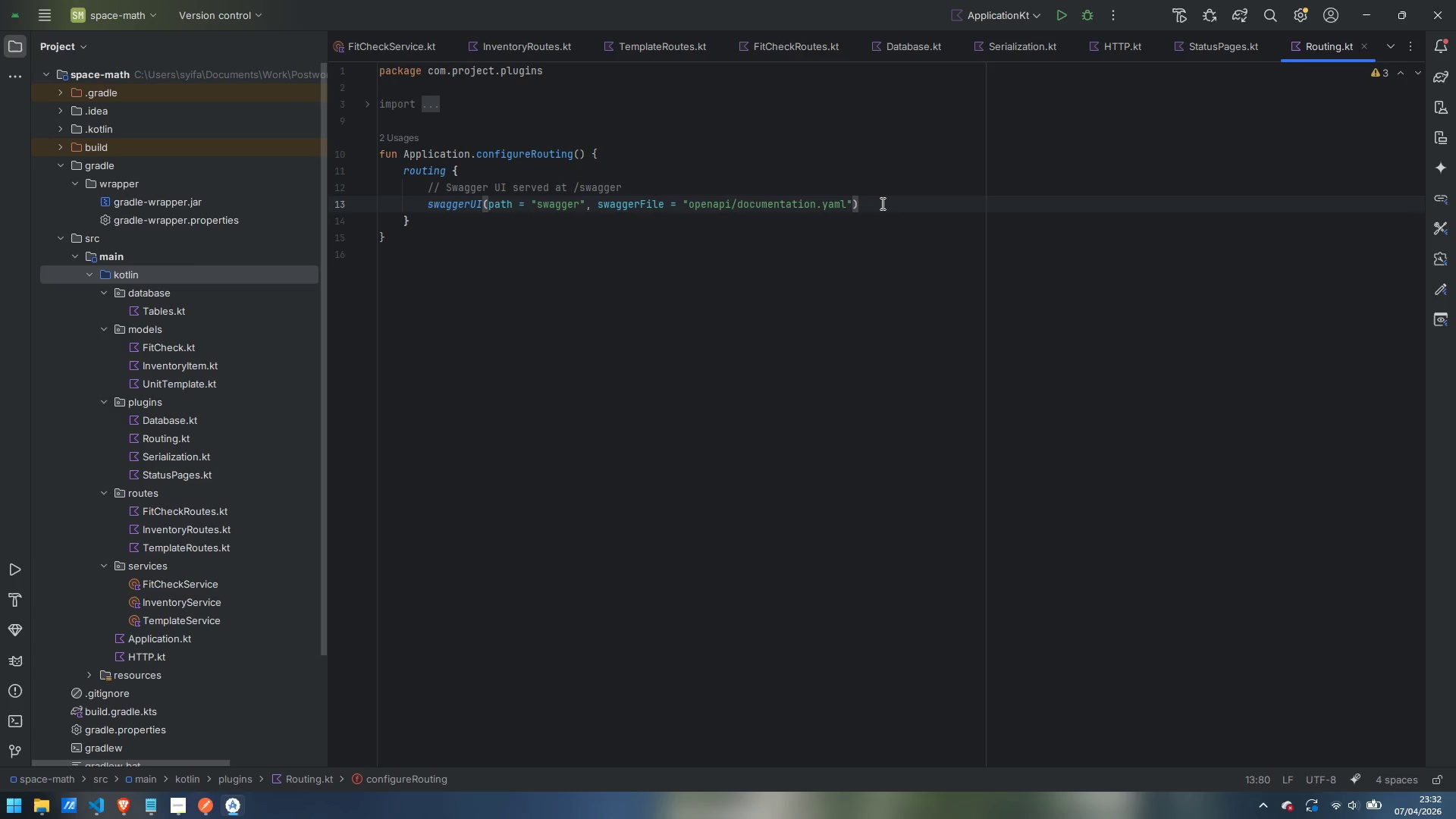 
key(Enter)
 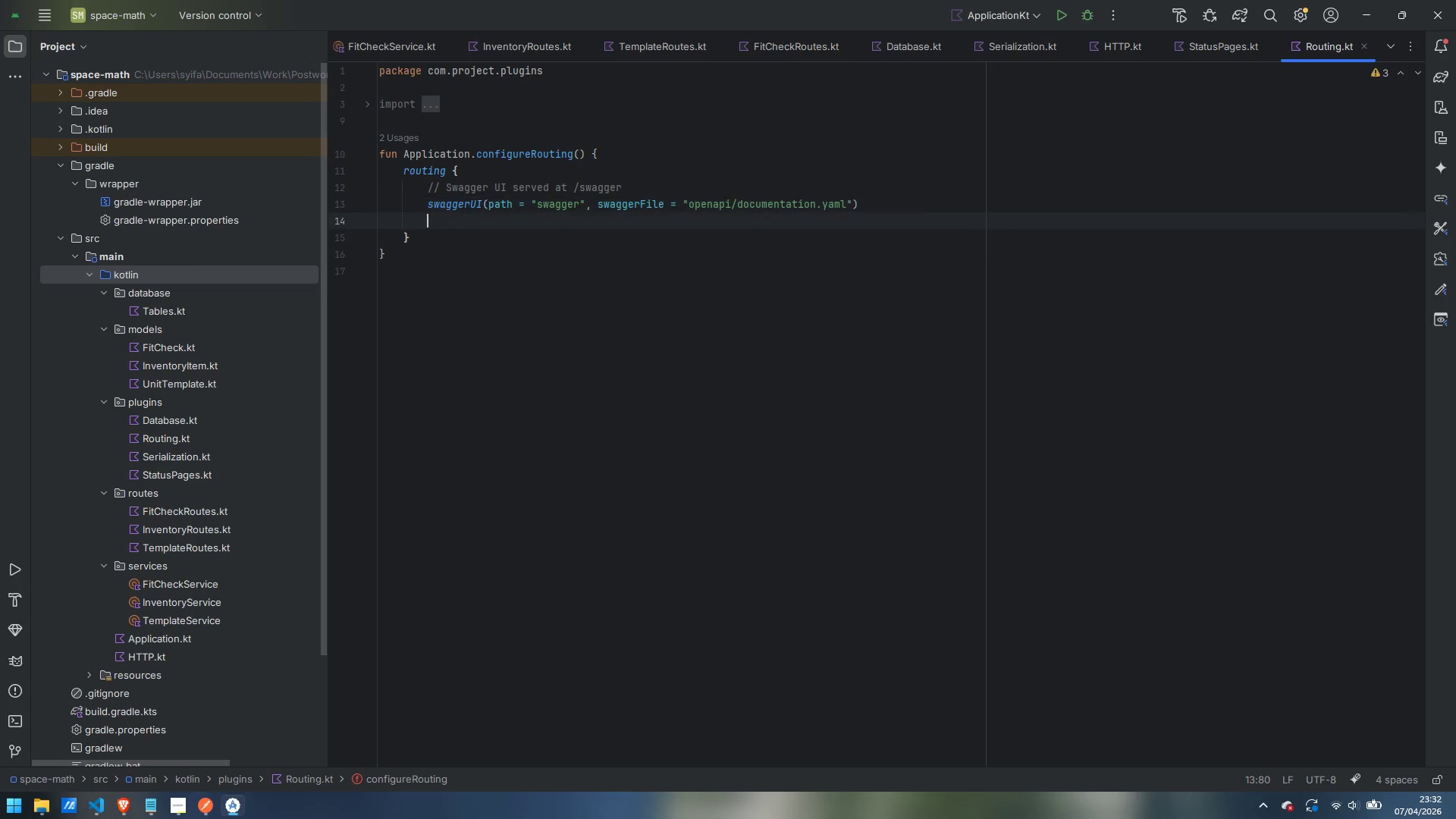 
key(Enter)
 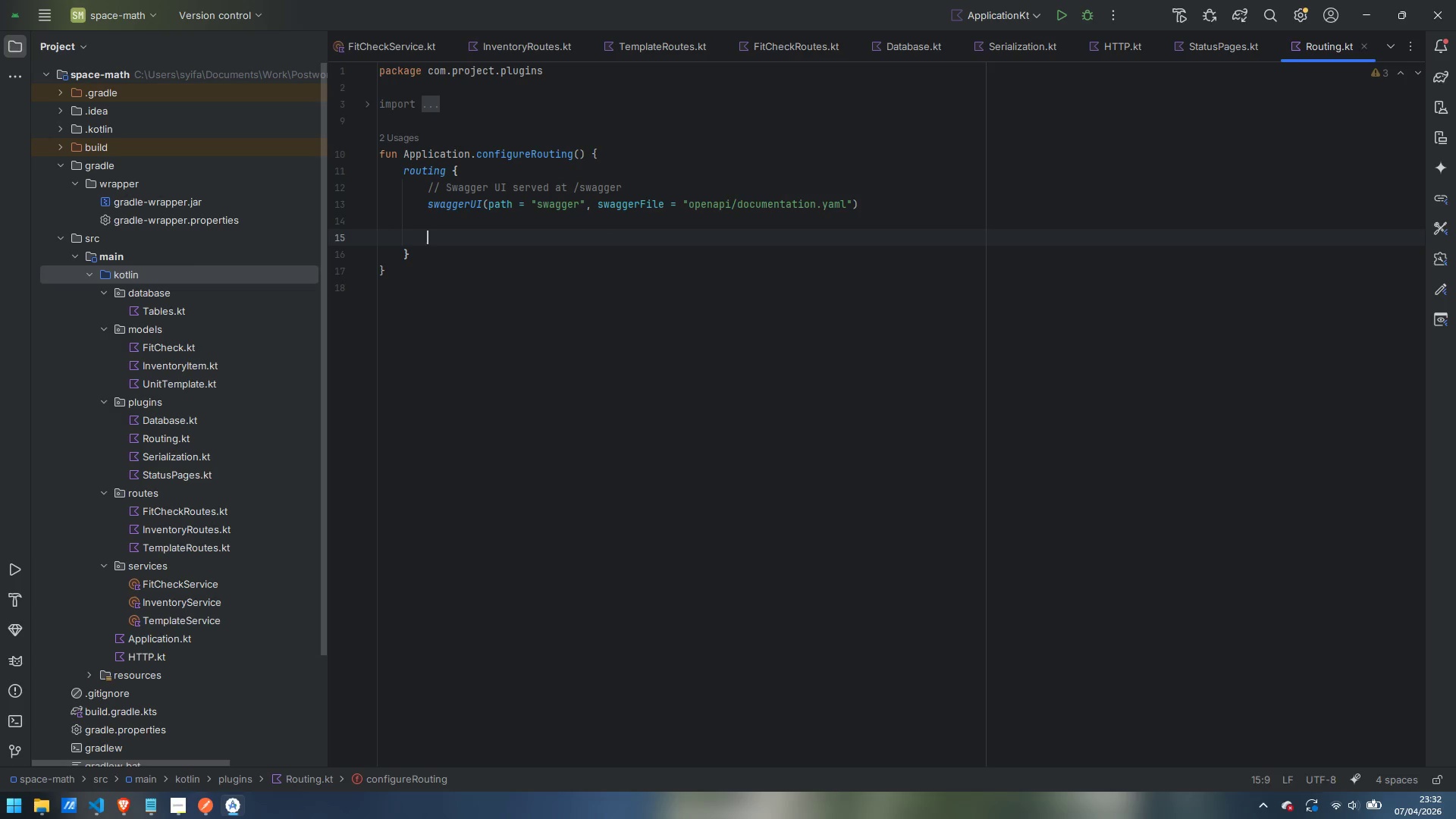 
type(// Health check)
 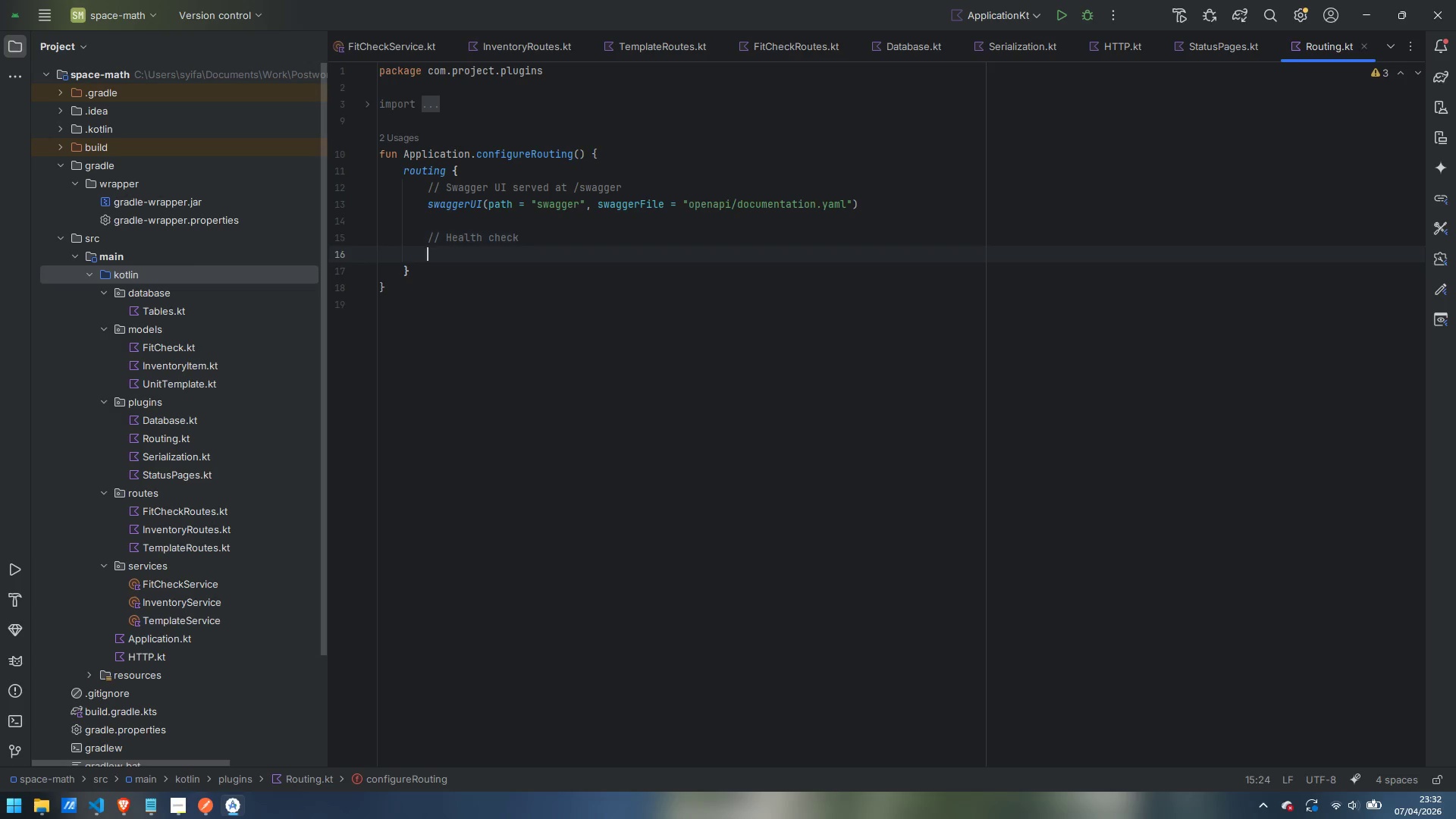 
key(Enter)
 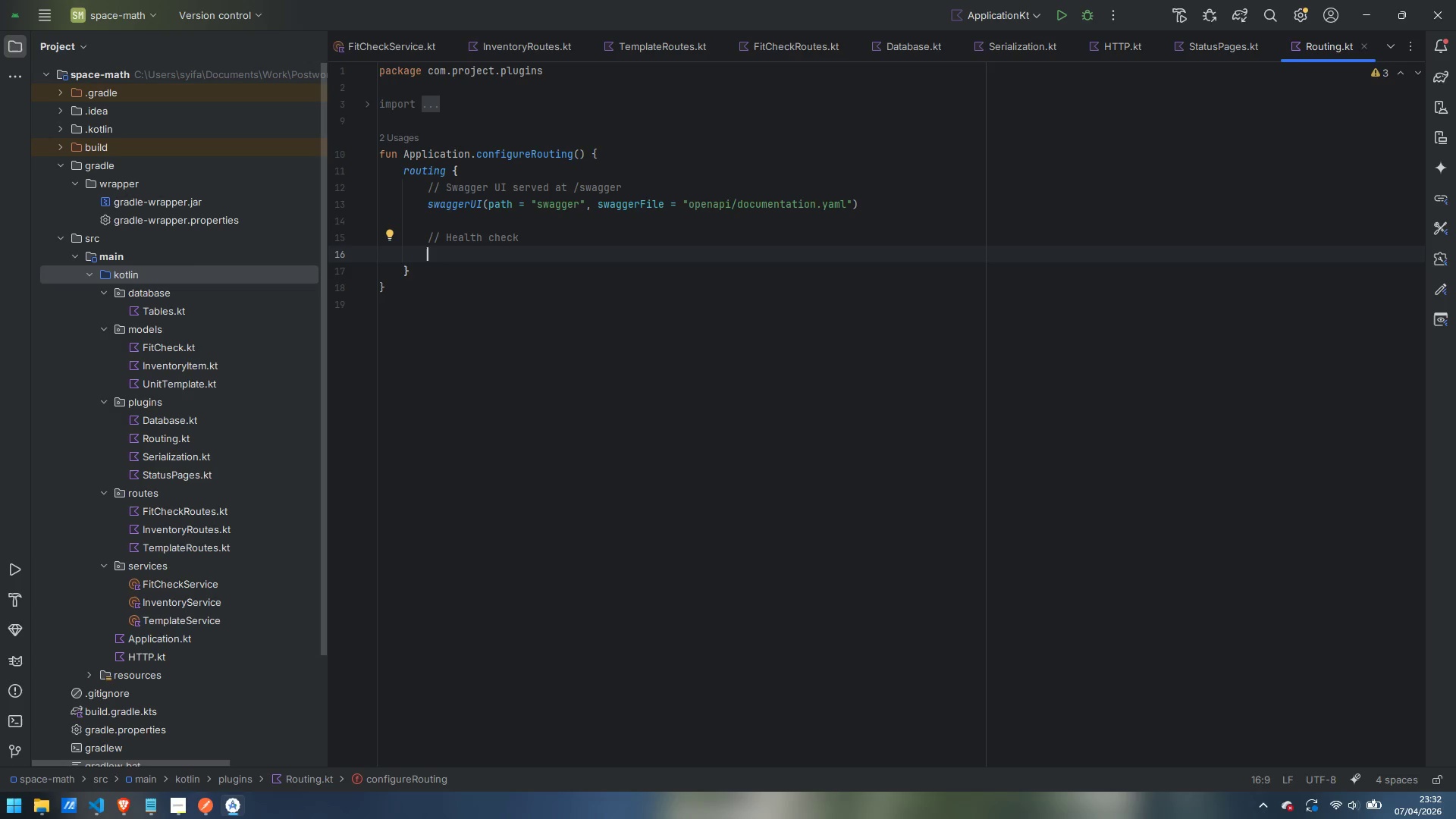 
type(get("health)
 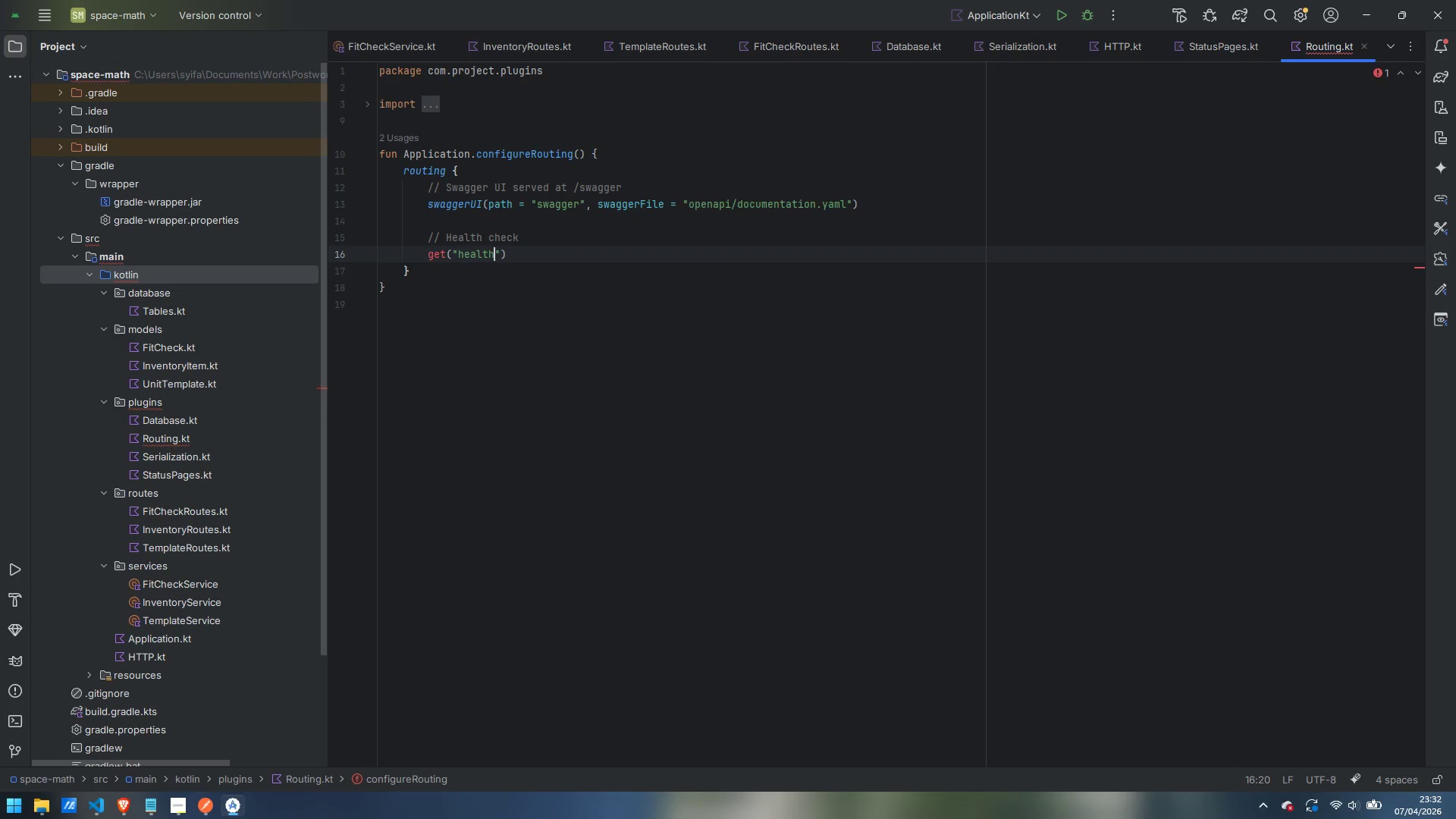 
key(ArrowRight)
 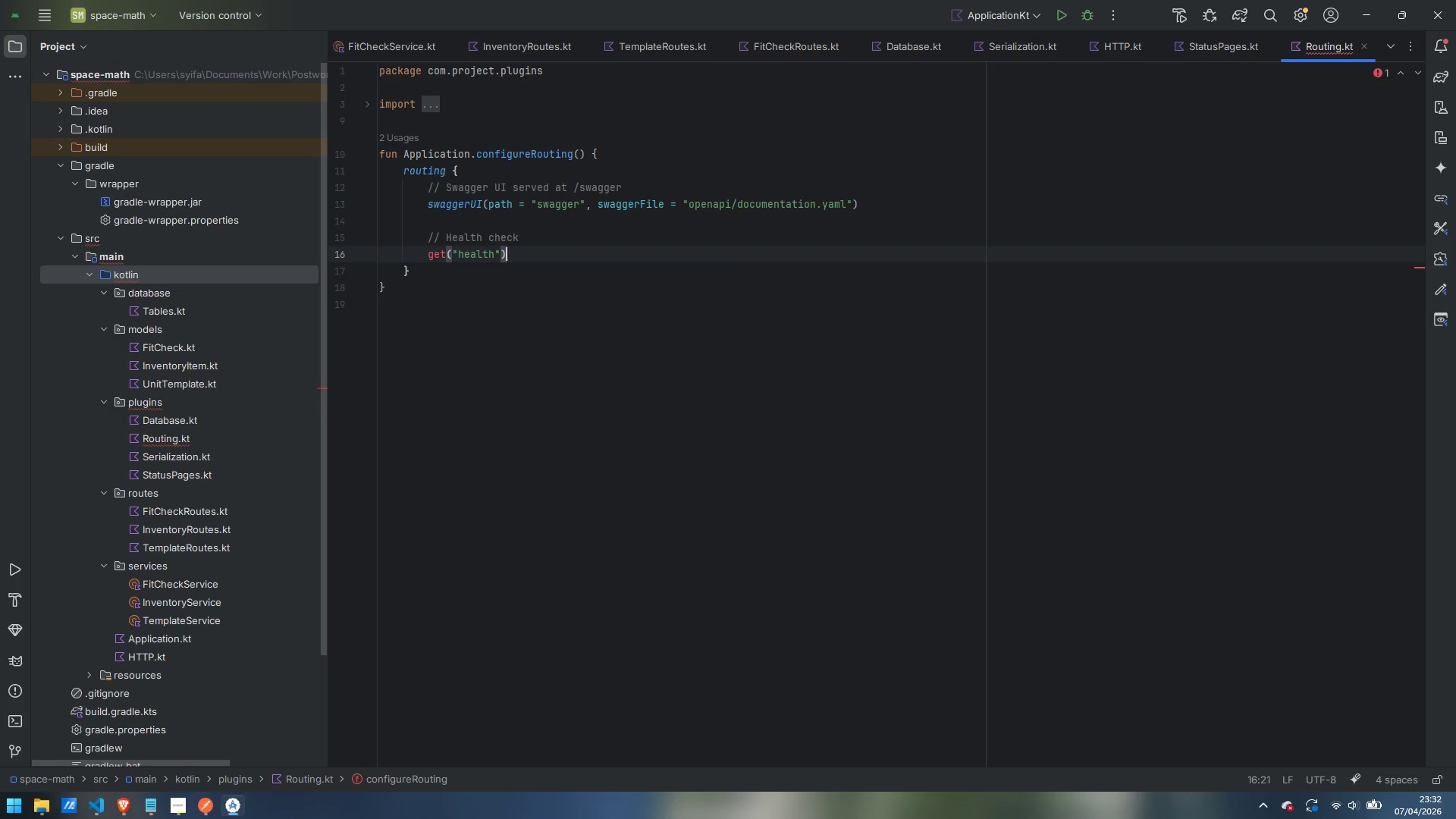 
key(ArrowRight)
 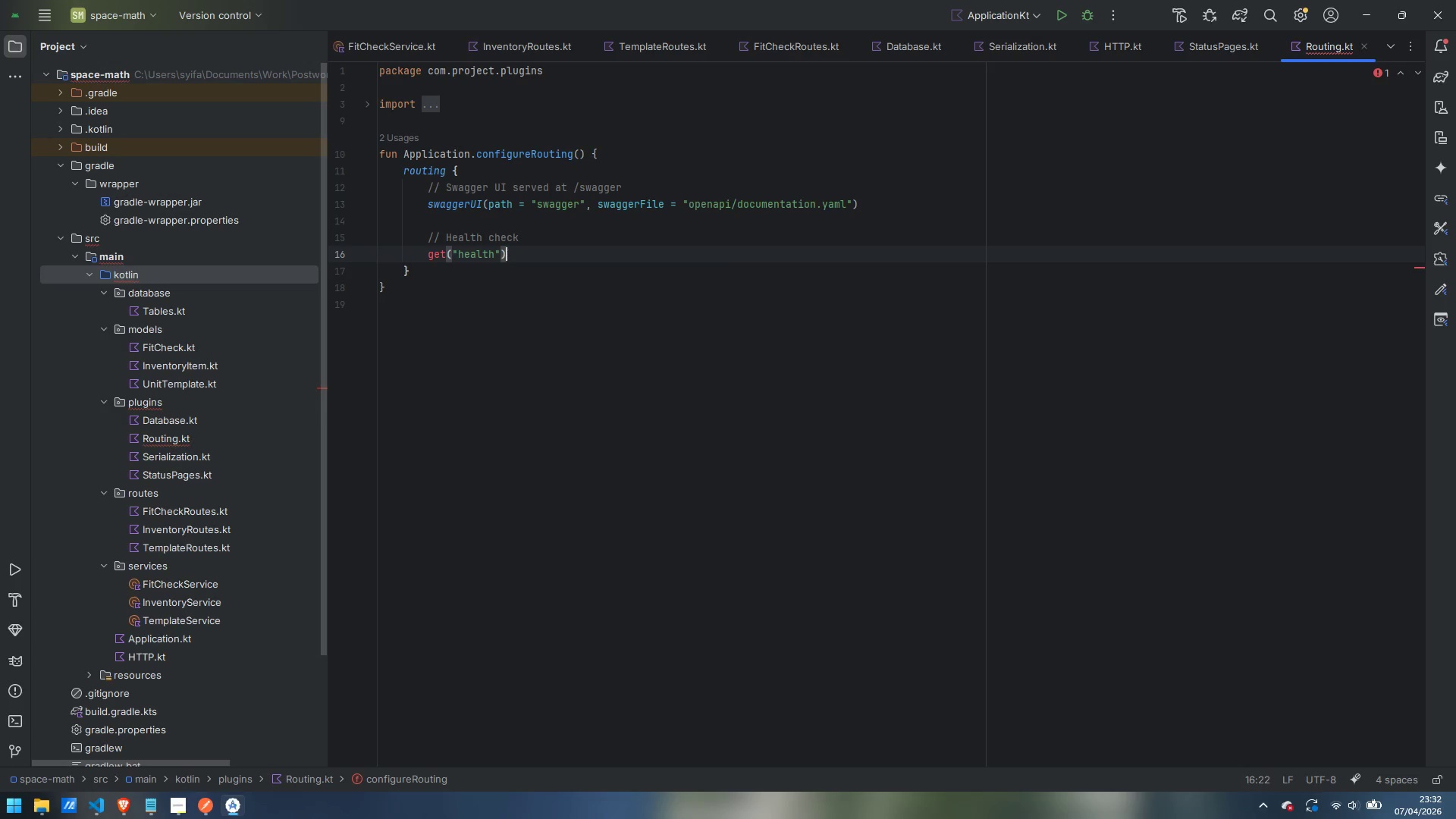 
key(Space)
 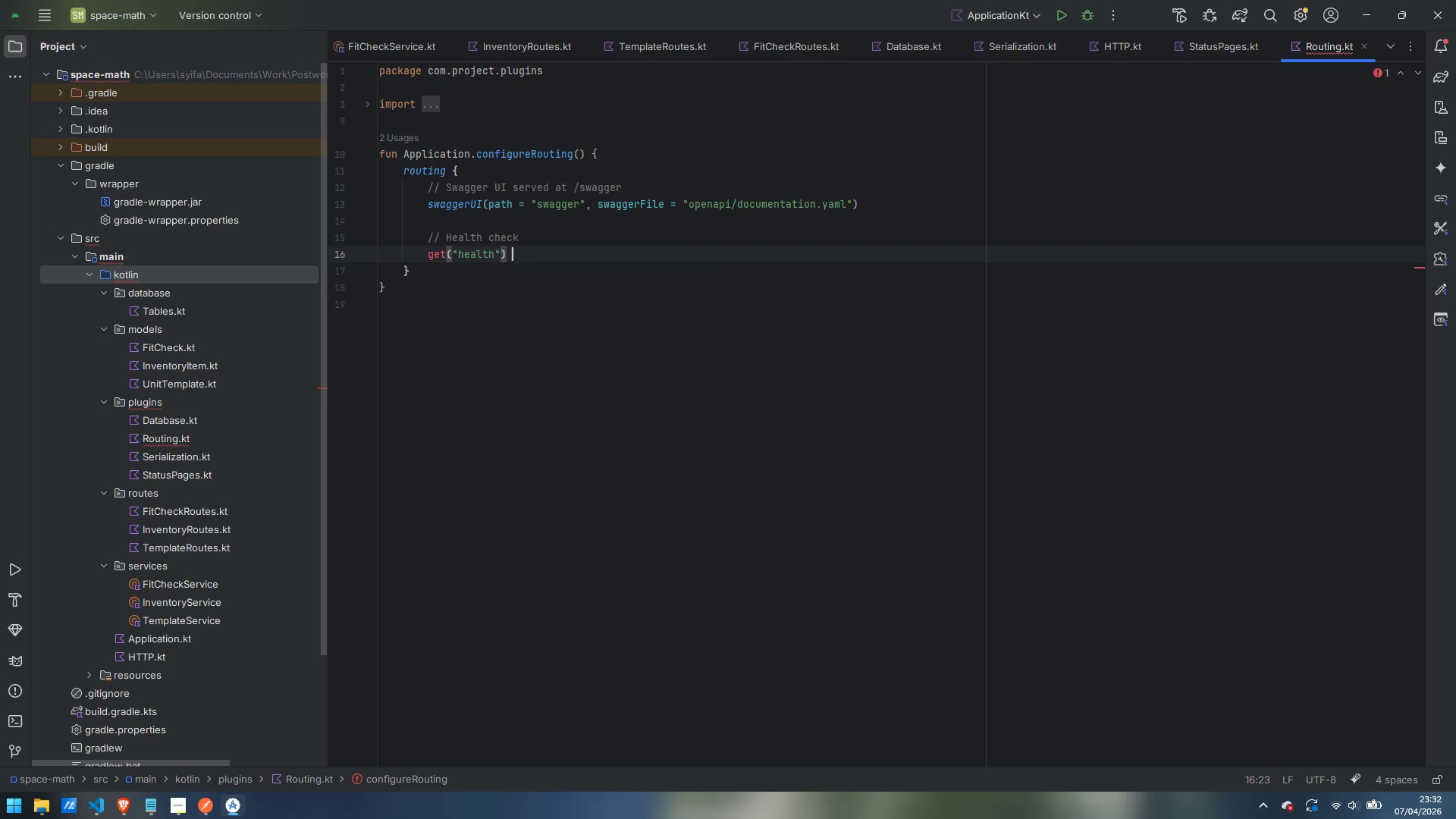 
key(Shift+ShiftLeft)
 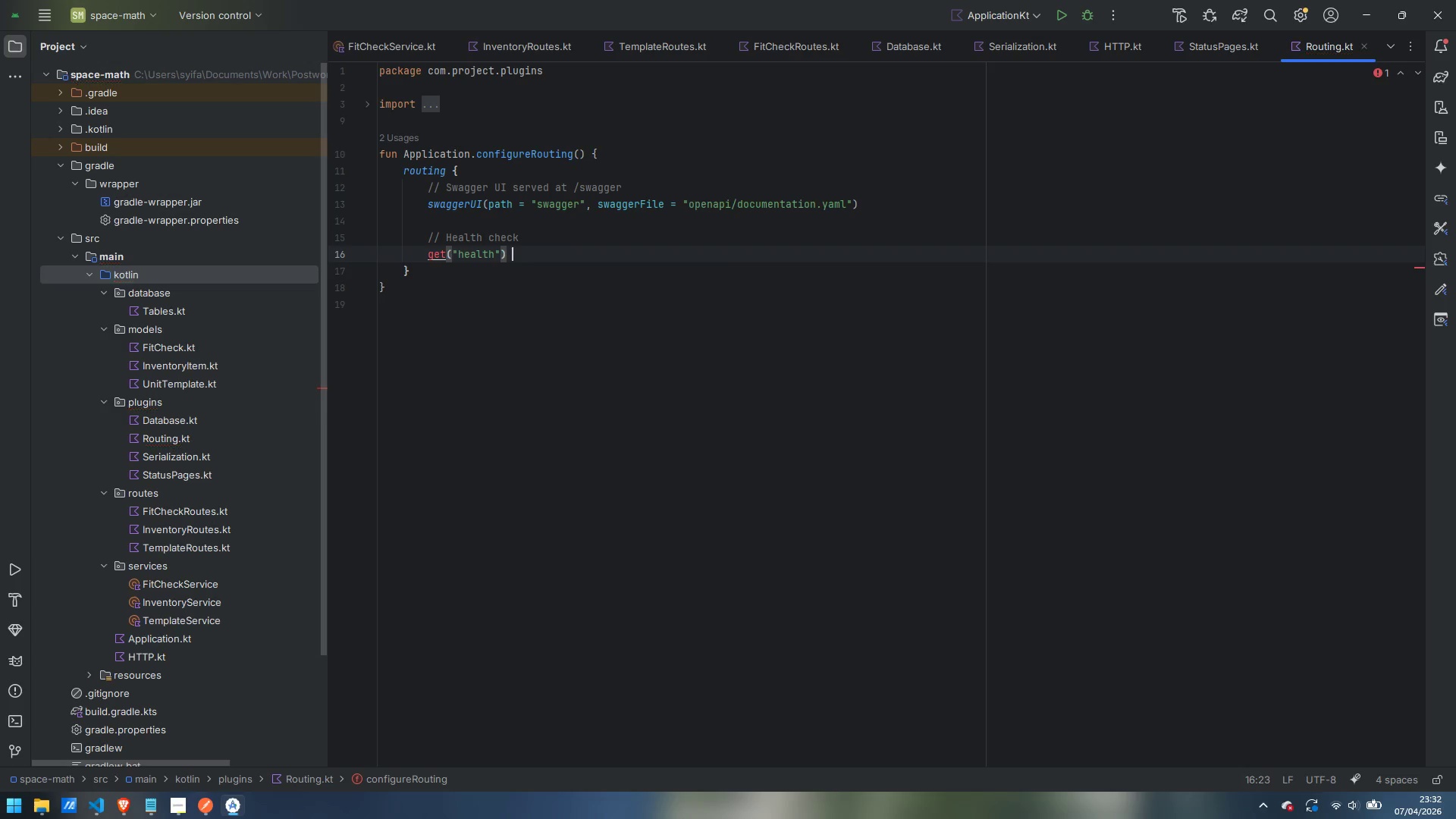 
key(Shift+BracketLeft)
 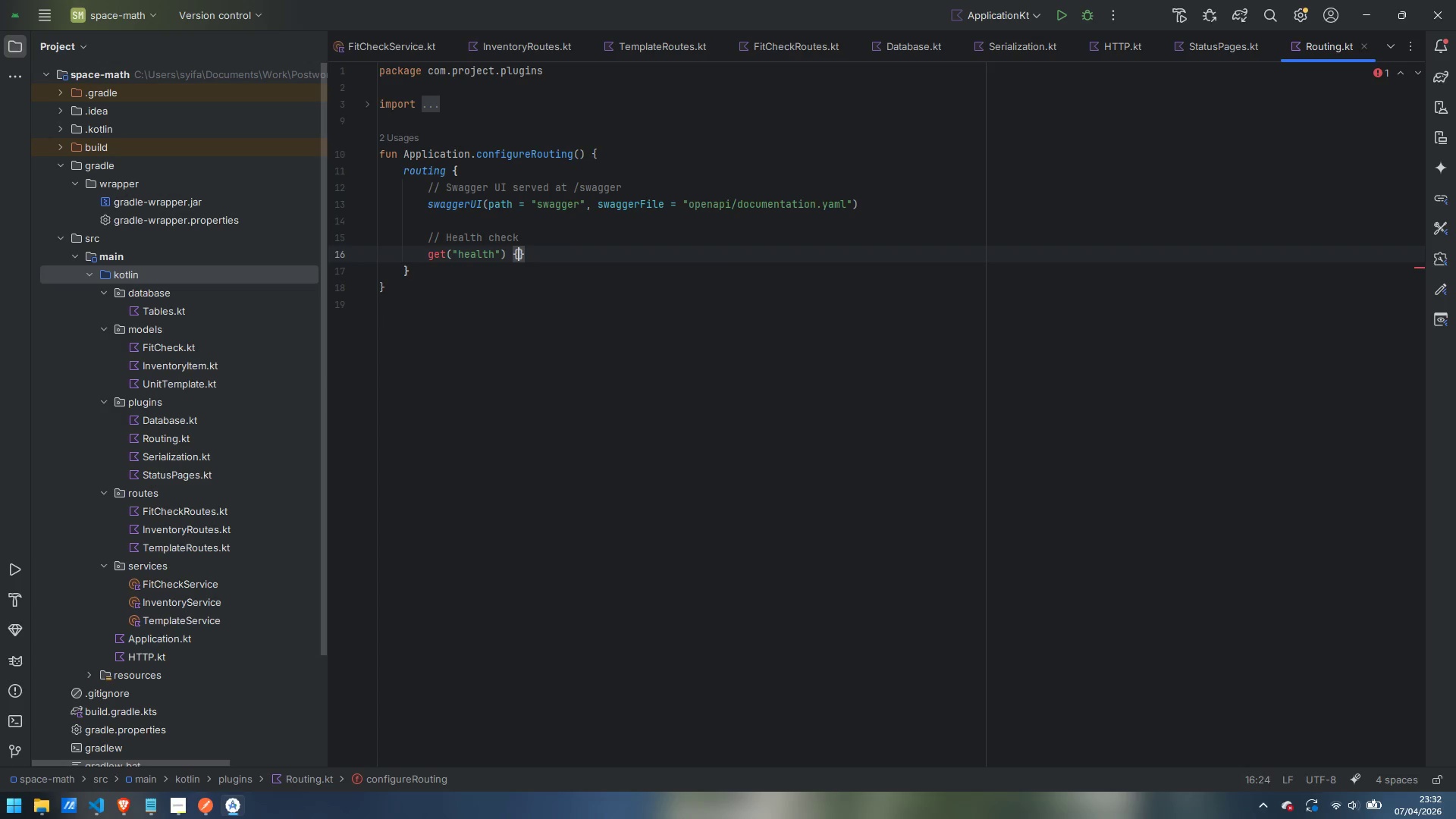 
key(Enter)
 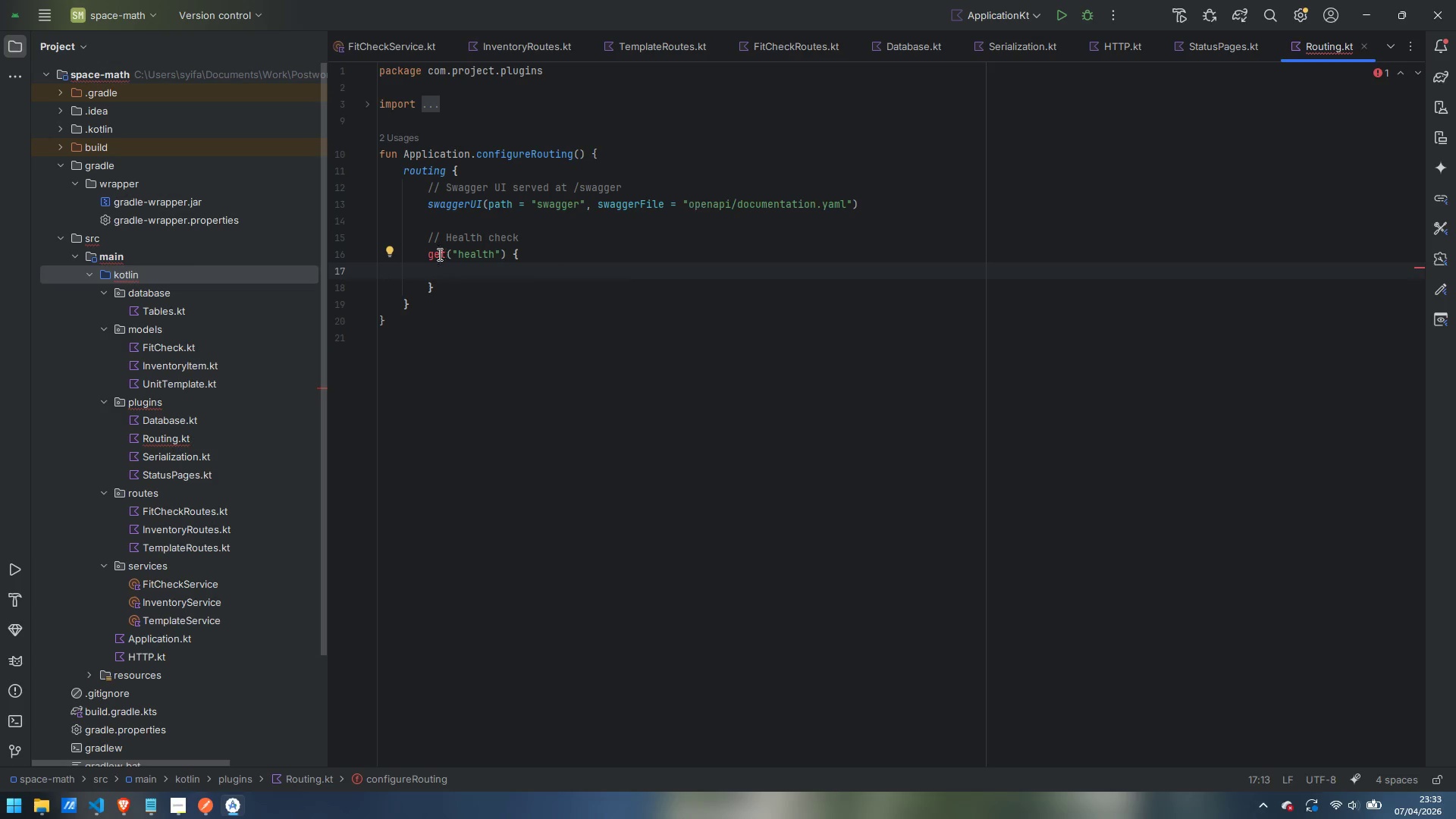 
left_click([440, 253])
 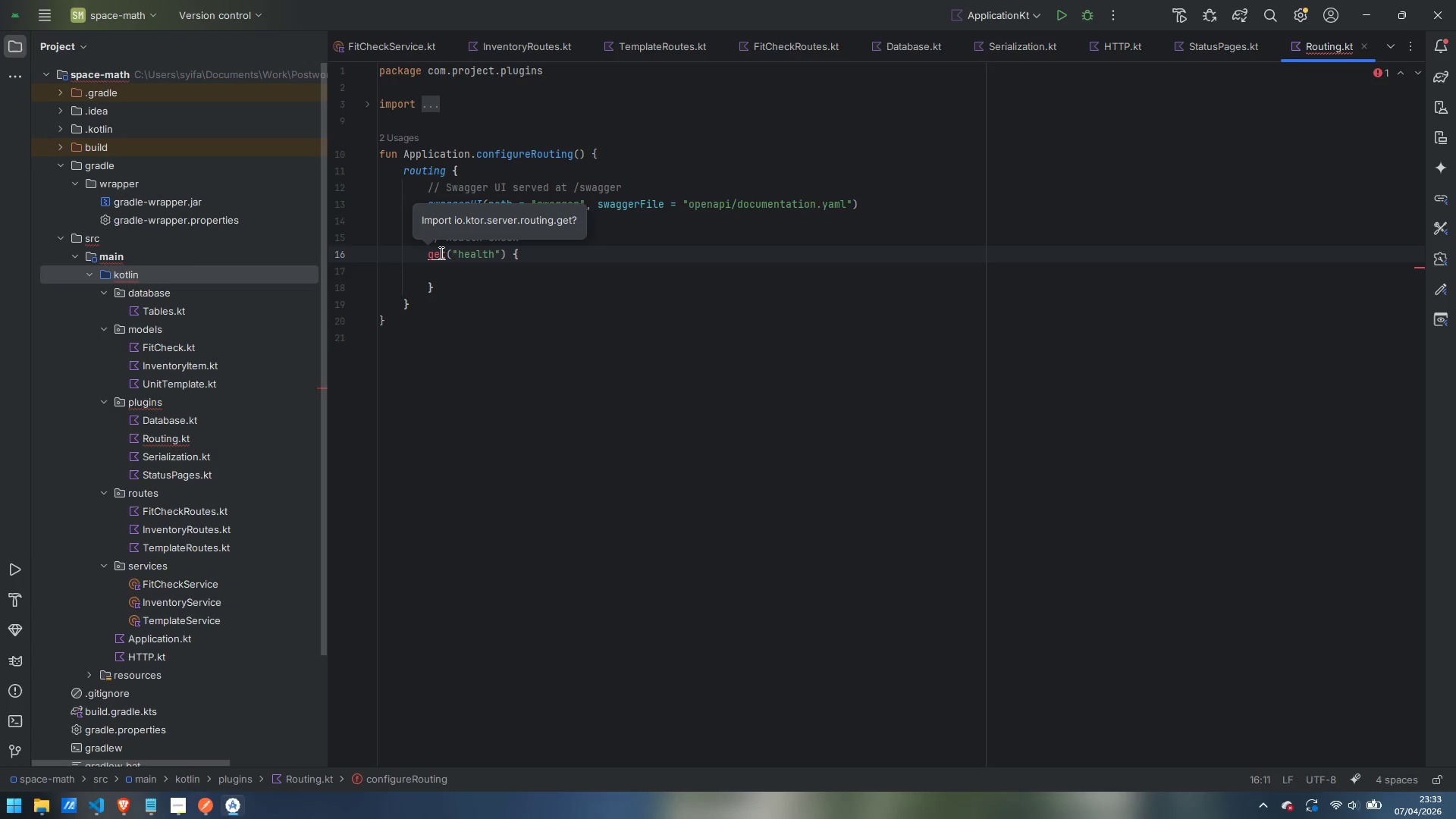 
key(Alt+AltRight)
 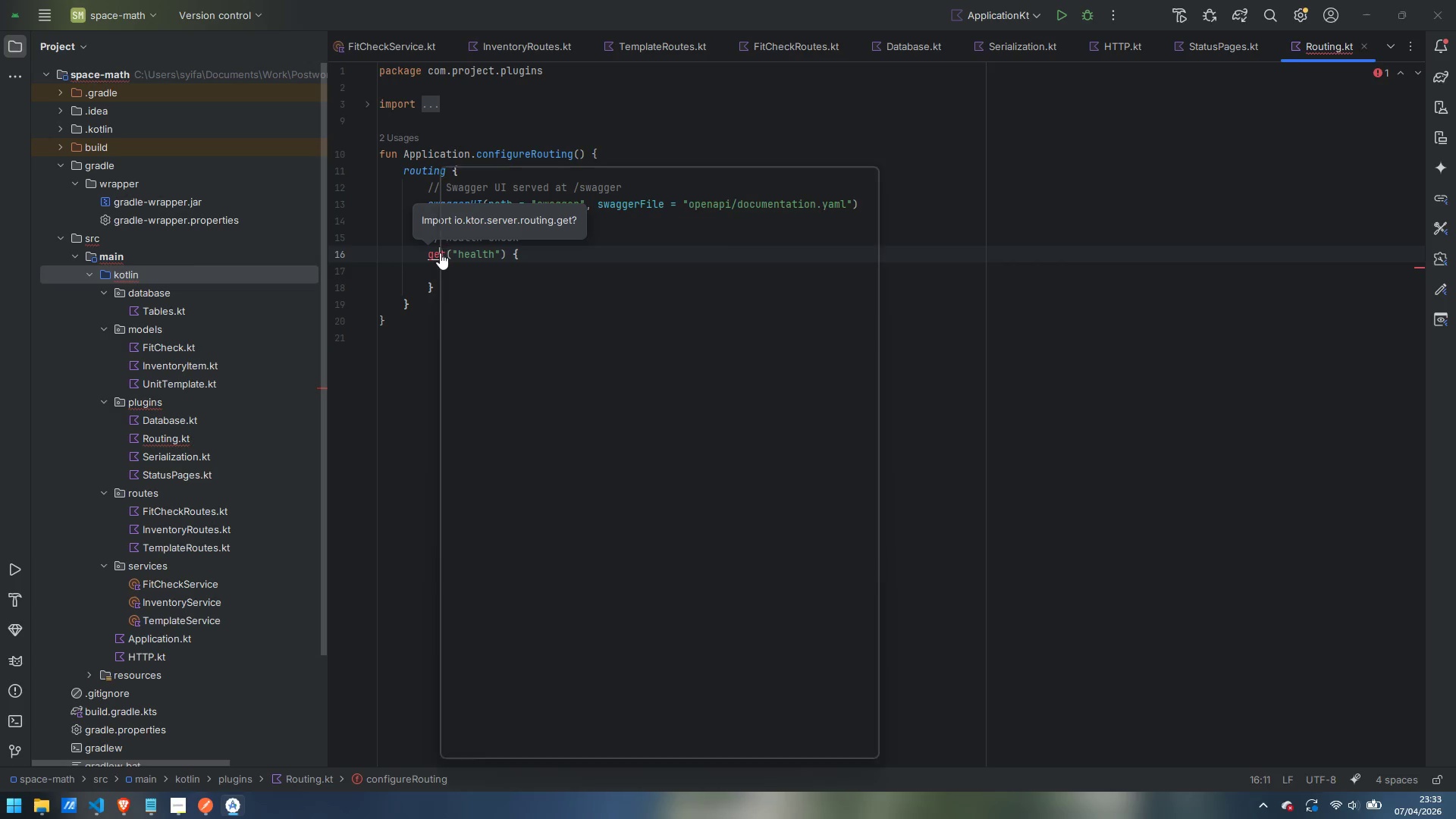 
key(Alt+Enter)
 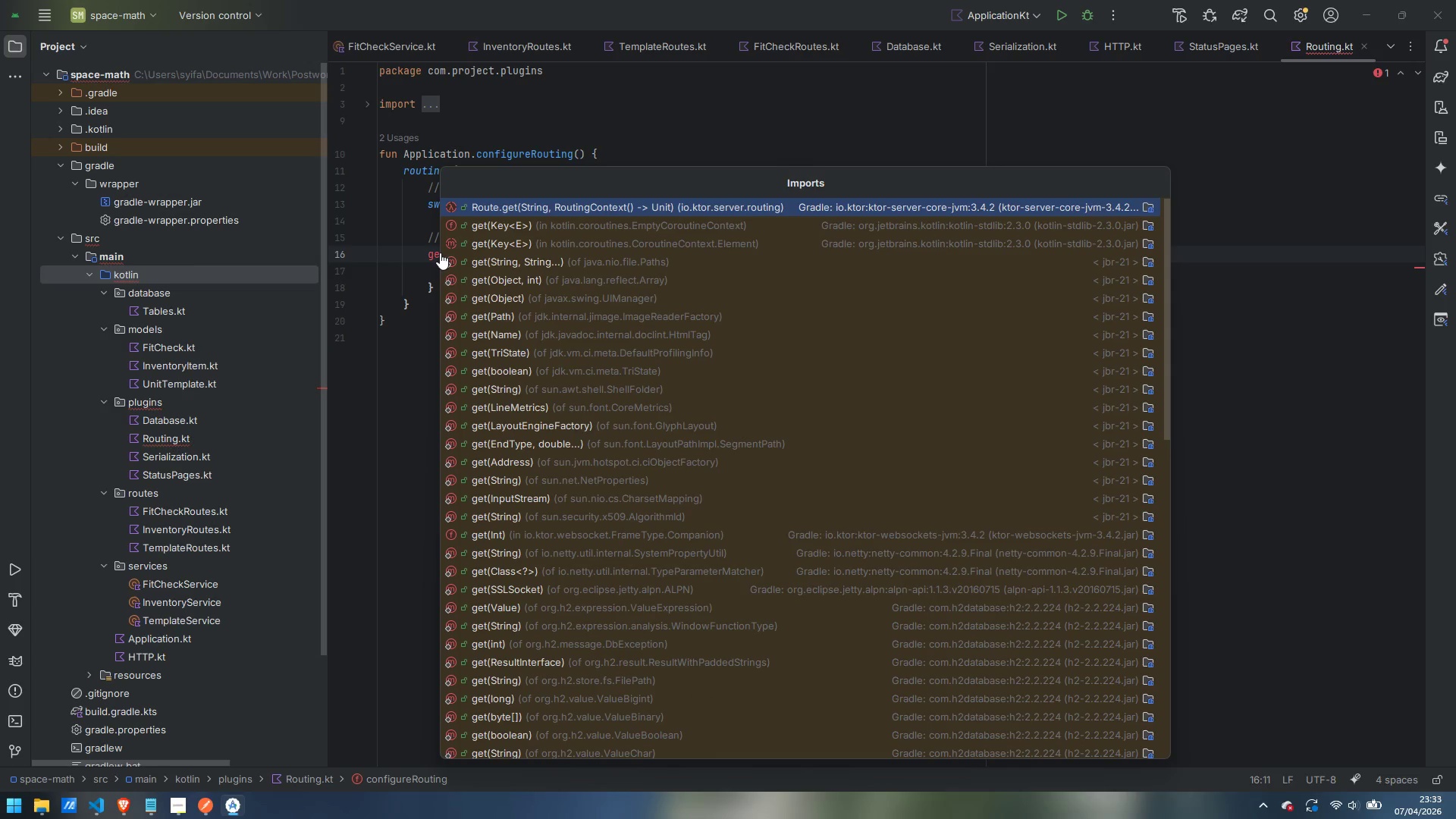 
key(Enter)
 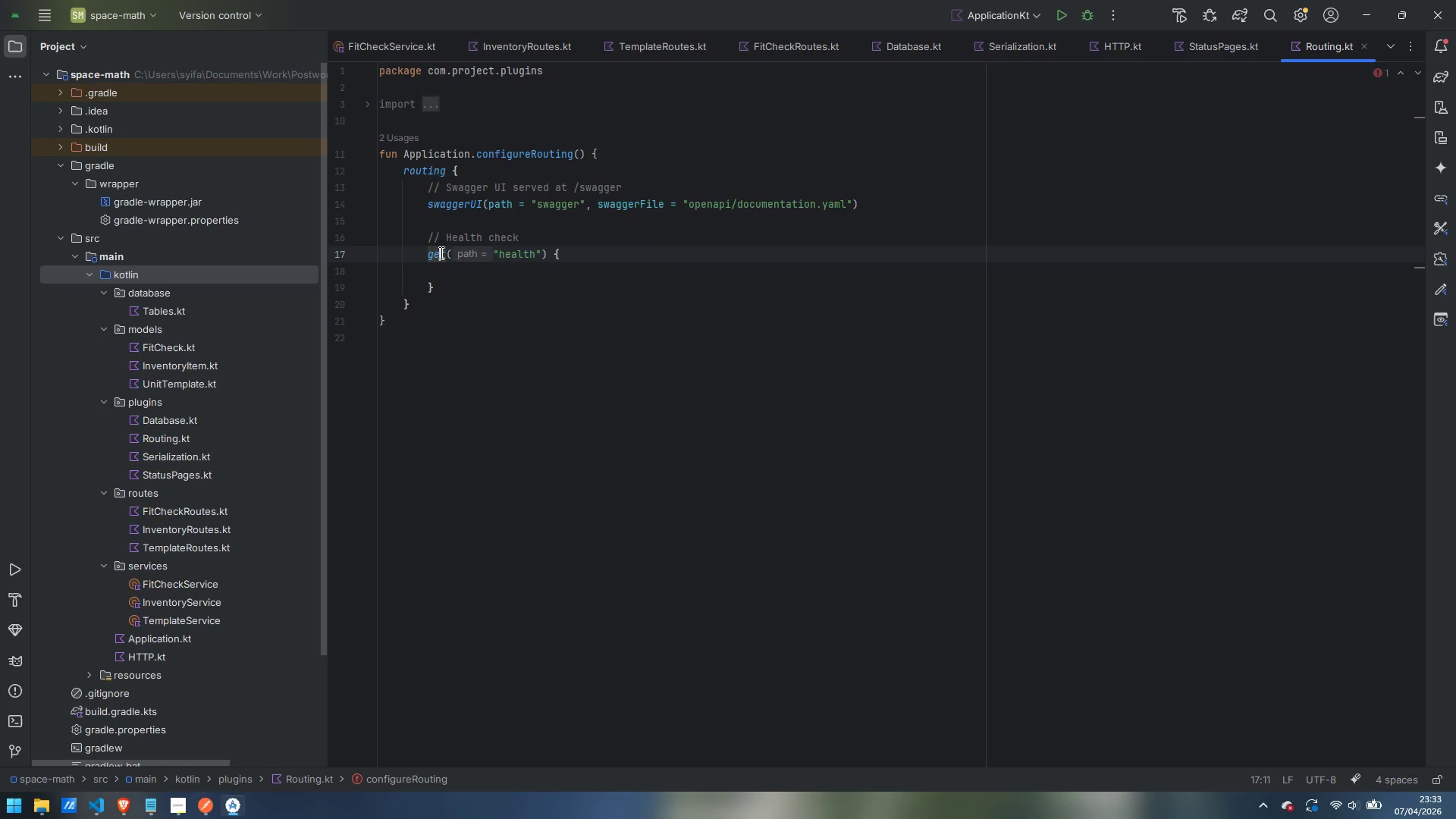 
key(ArrowDown)
 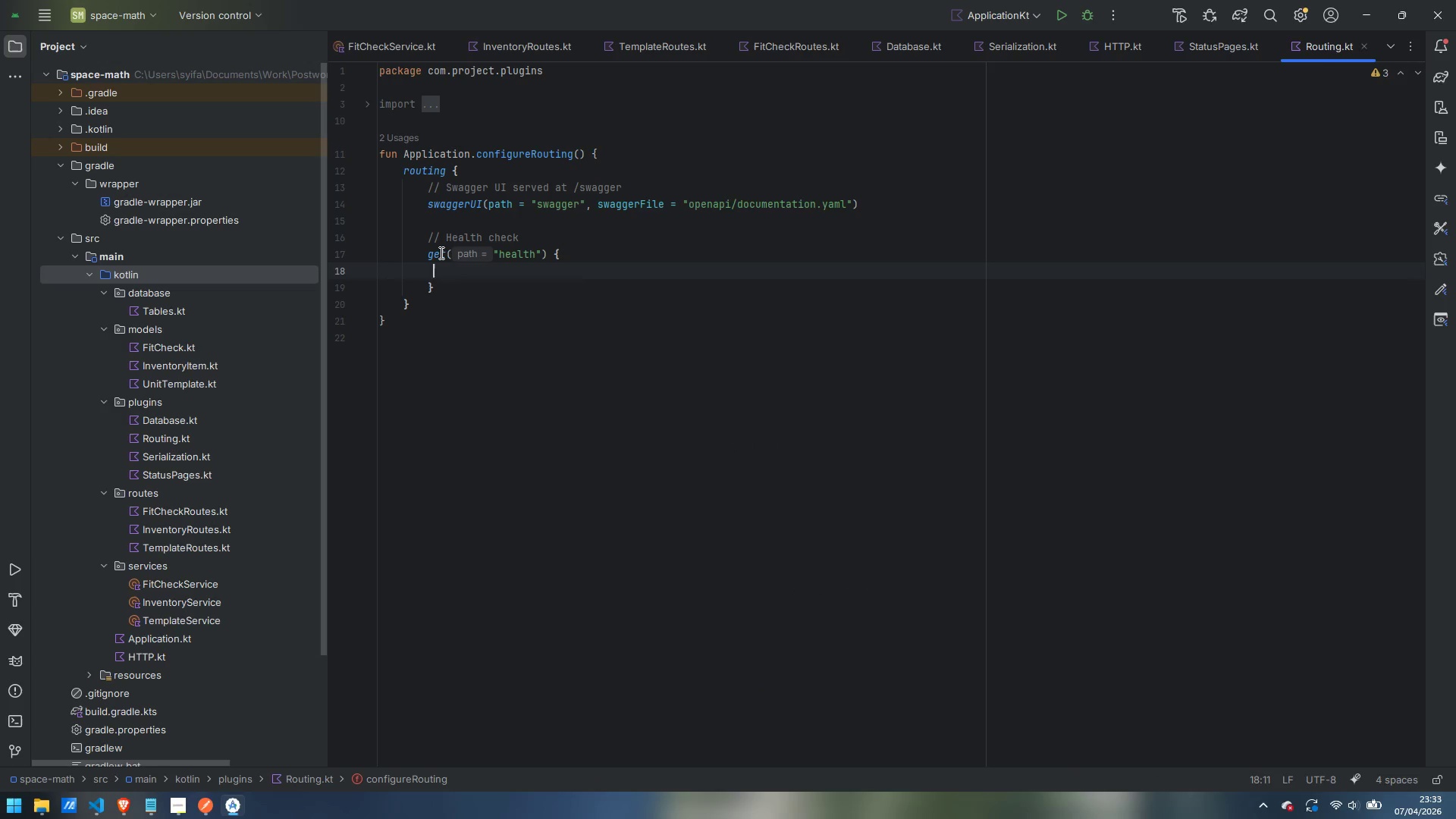 
key(ArrowLeft)
 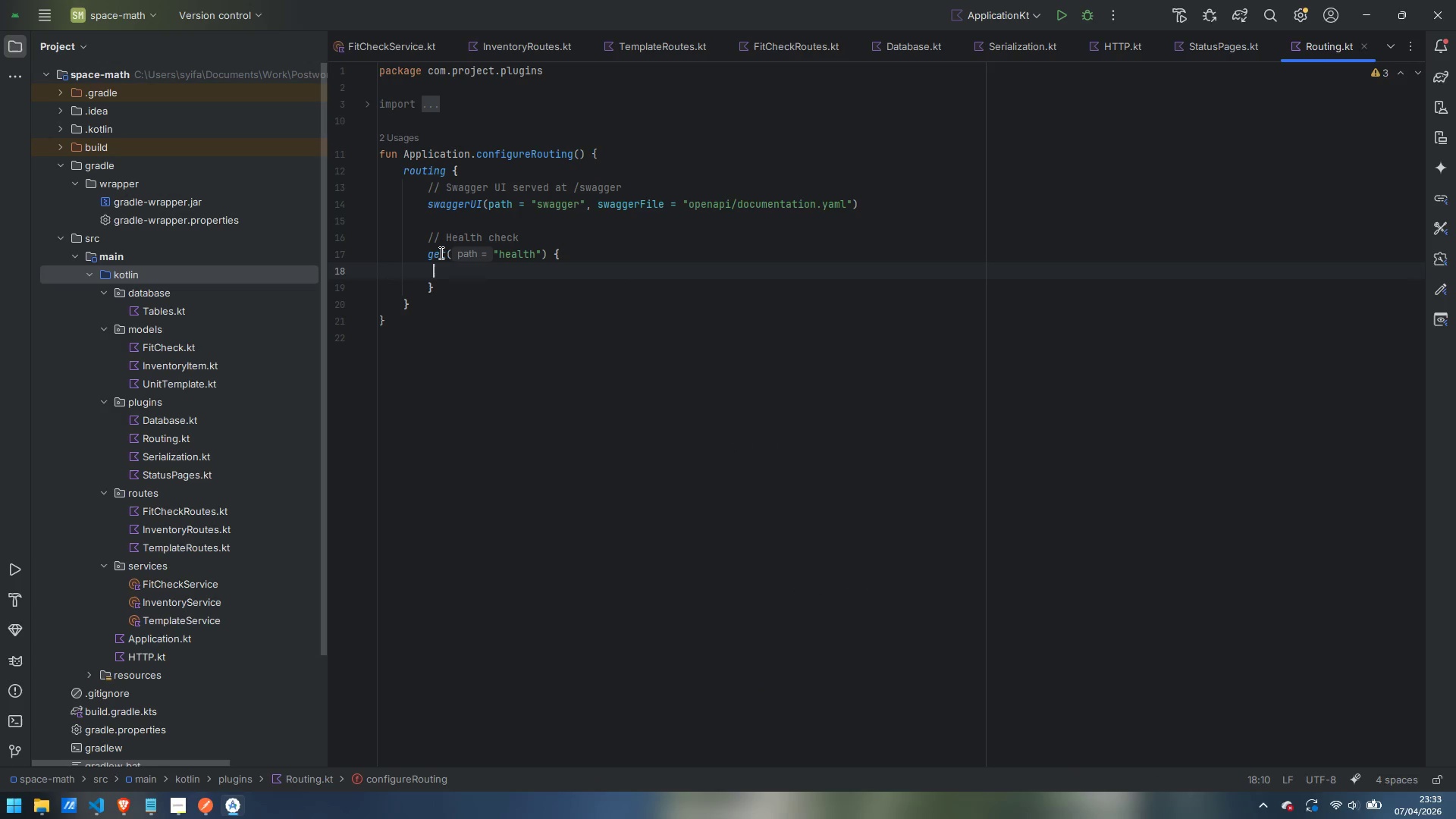 
key(ArrowLeft)
 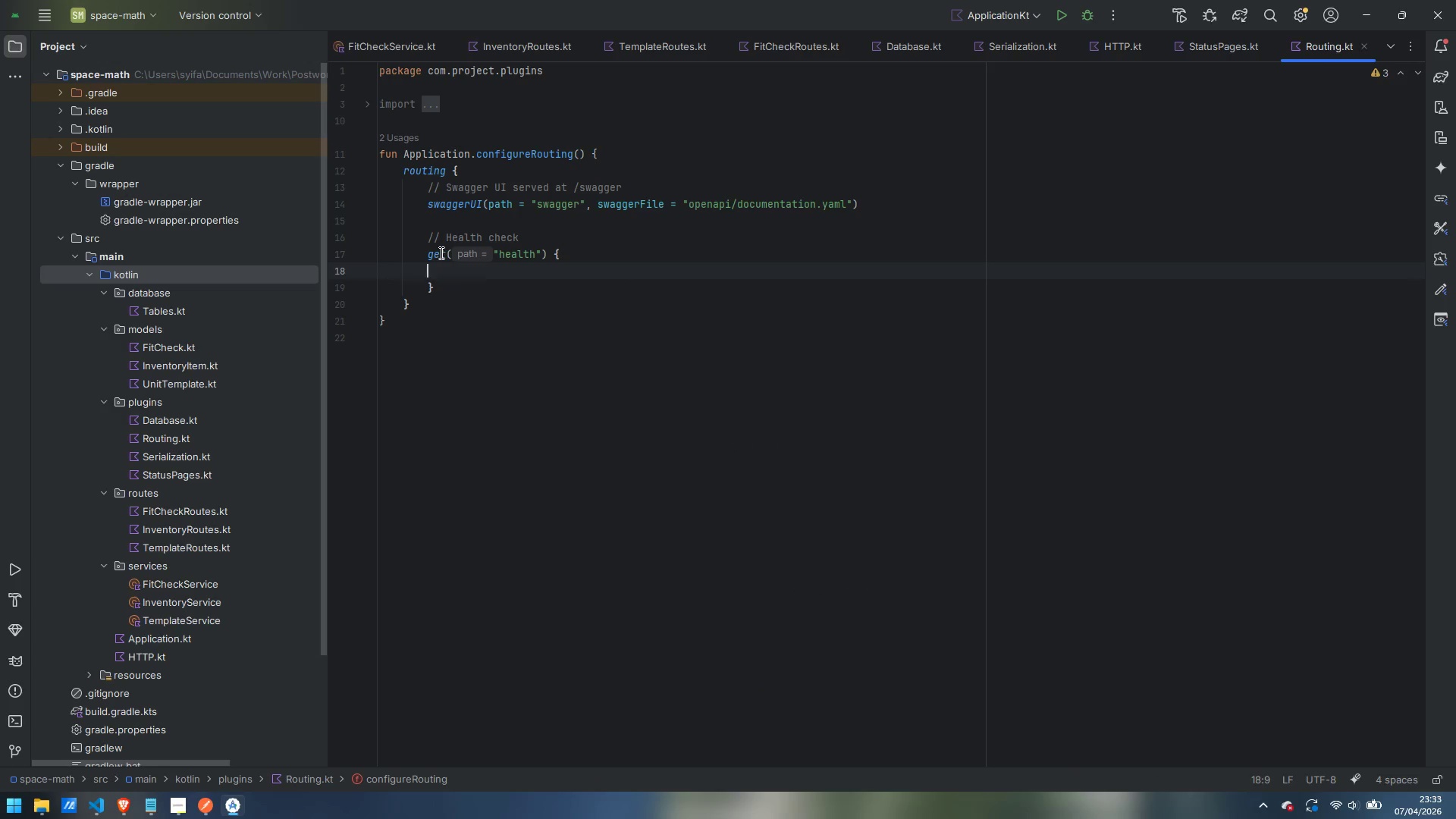 
key(Tab)
type(call.respond)
 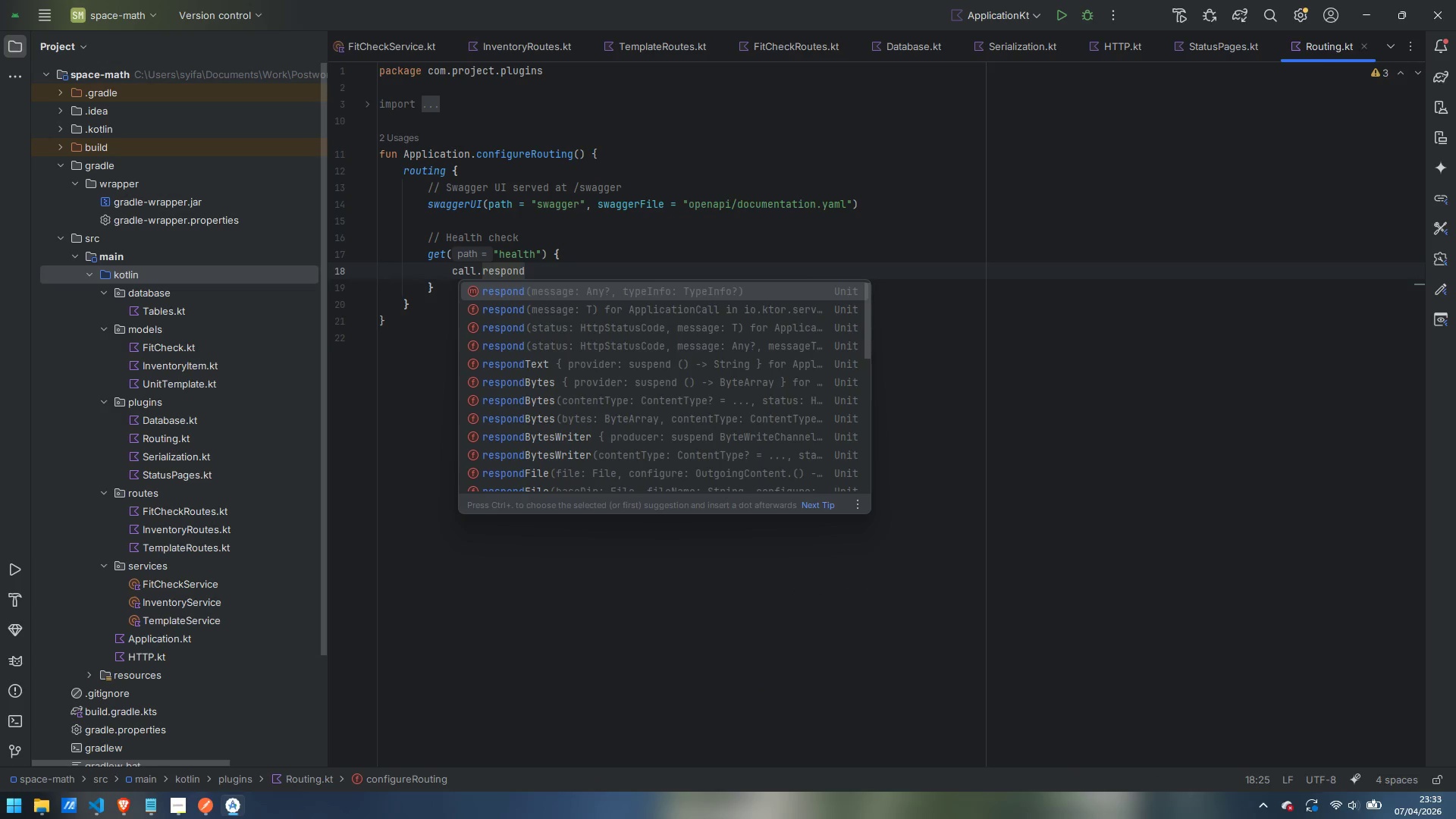 
key(Enter)
 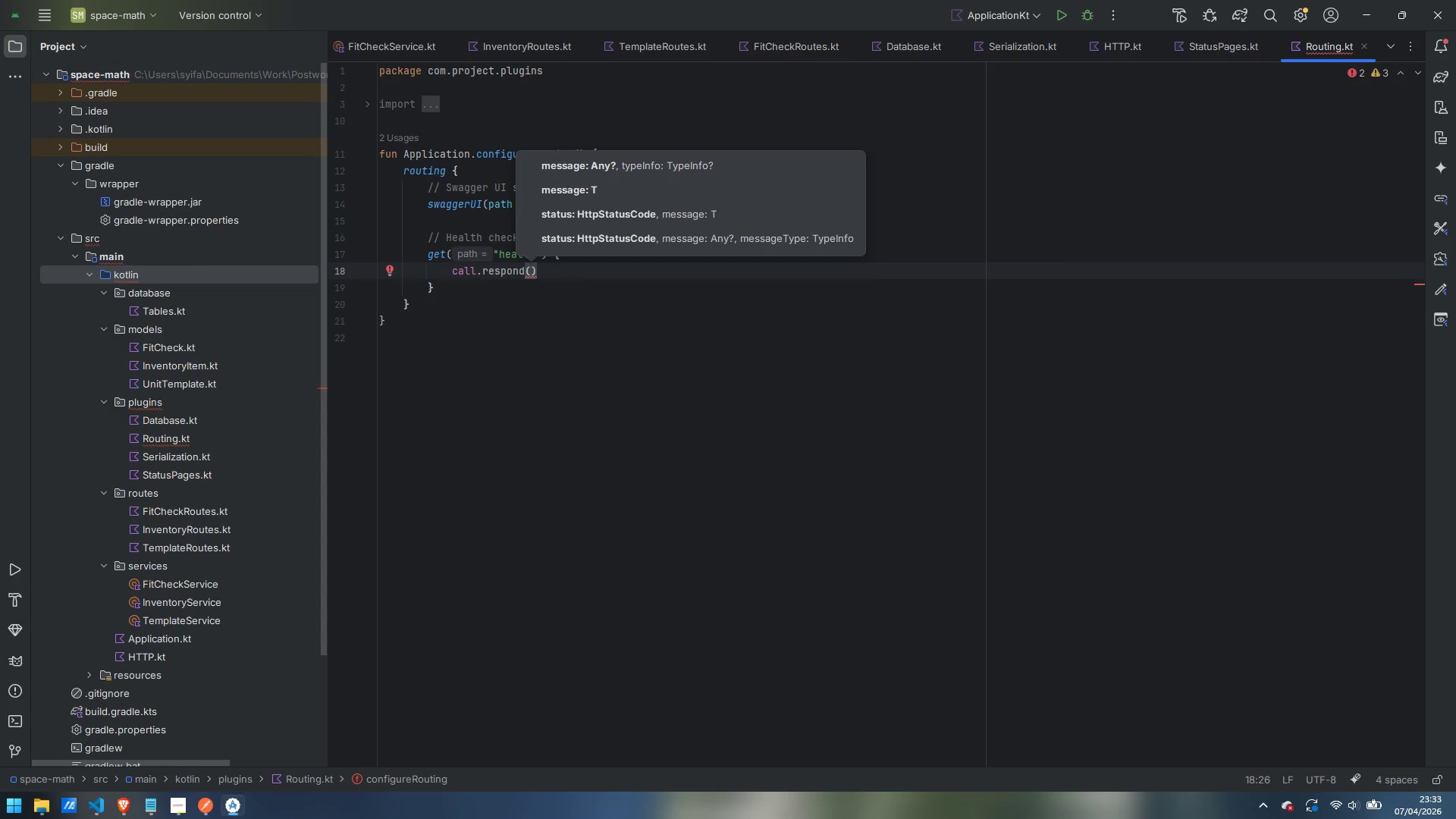 
type(mapOf()
 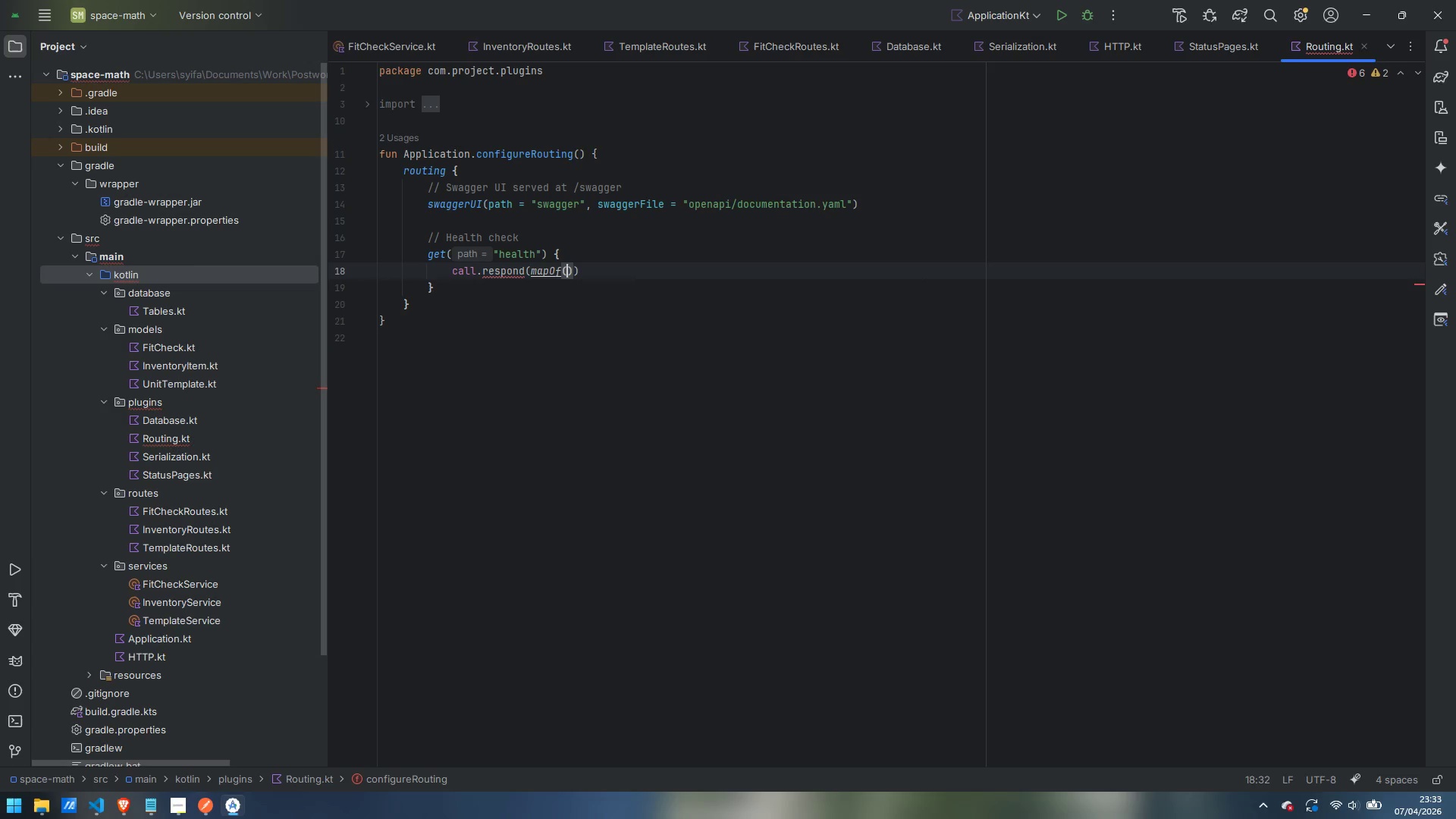 
type("status)
 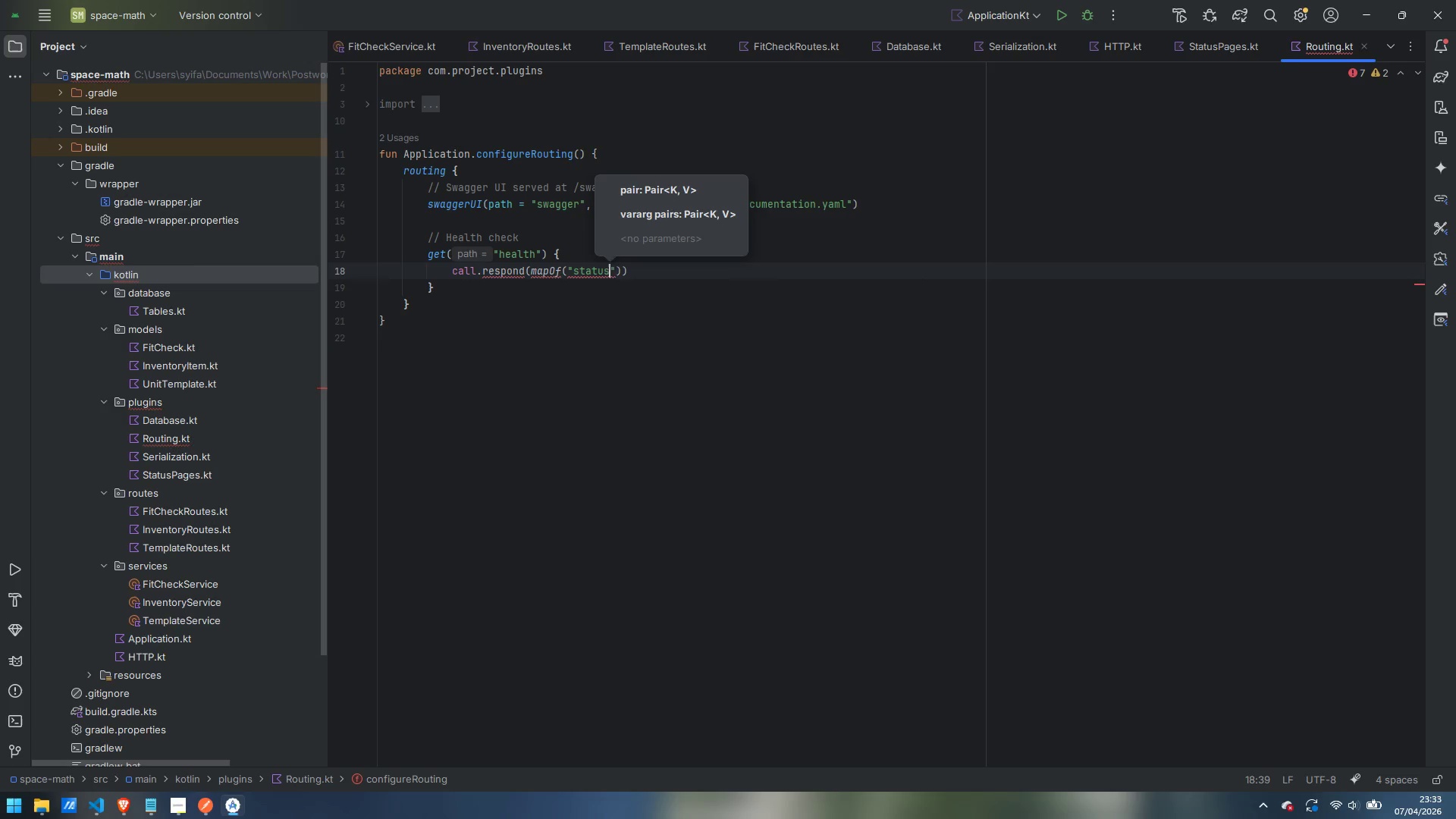 
key(ArrowRight)
 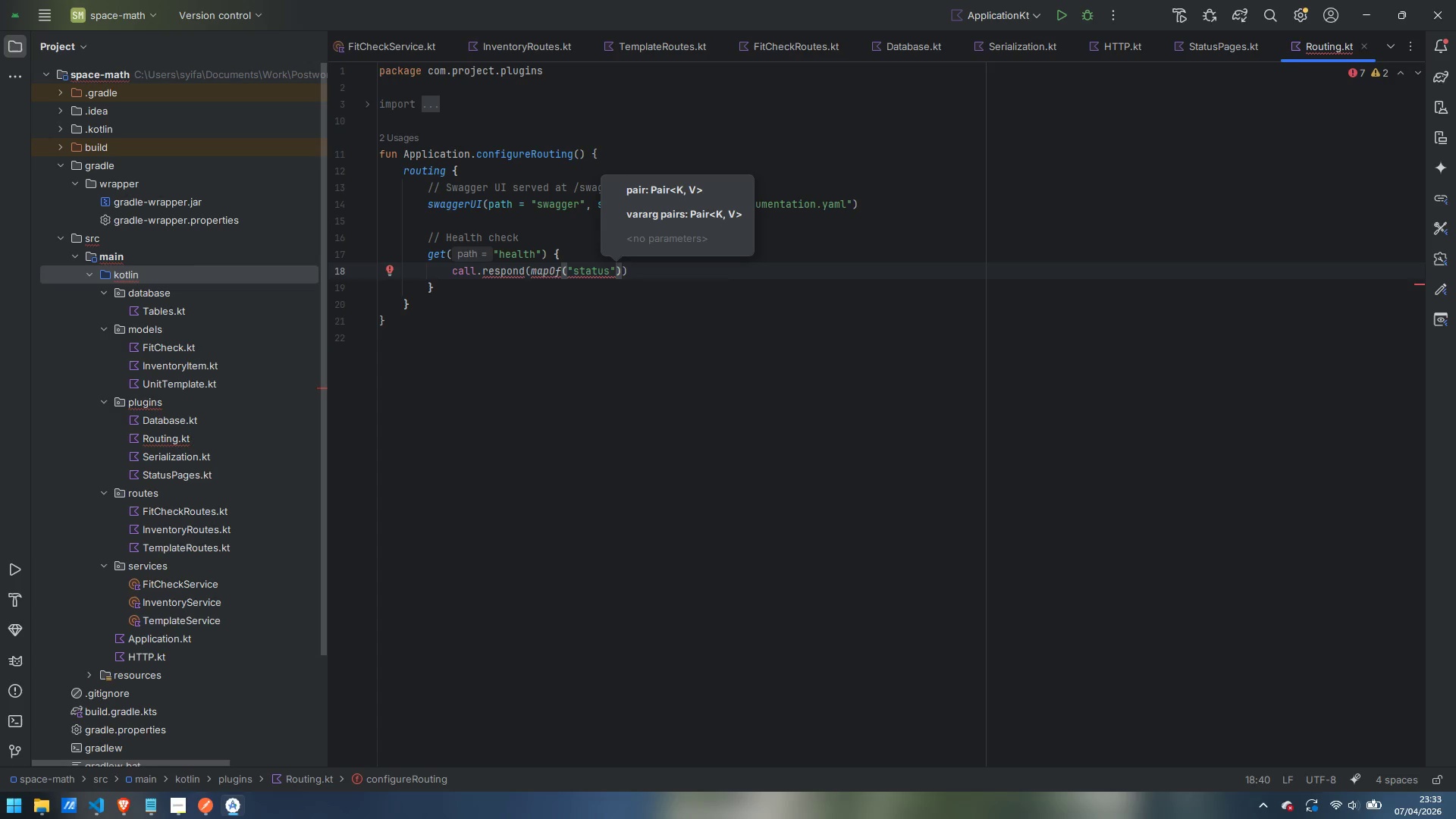 
type( to "UP)
 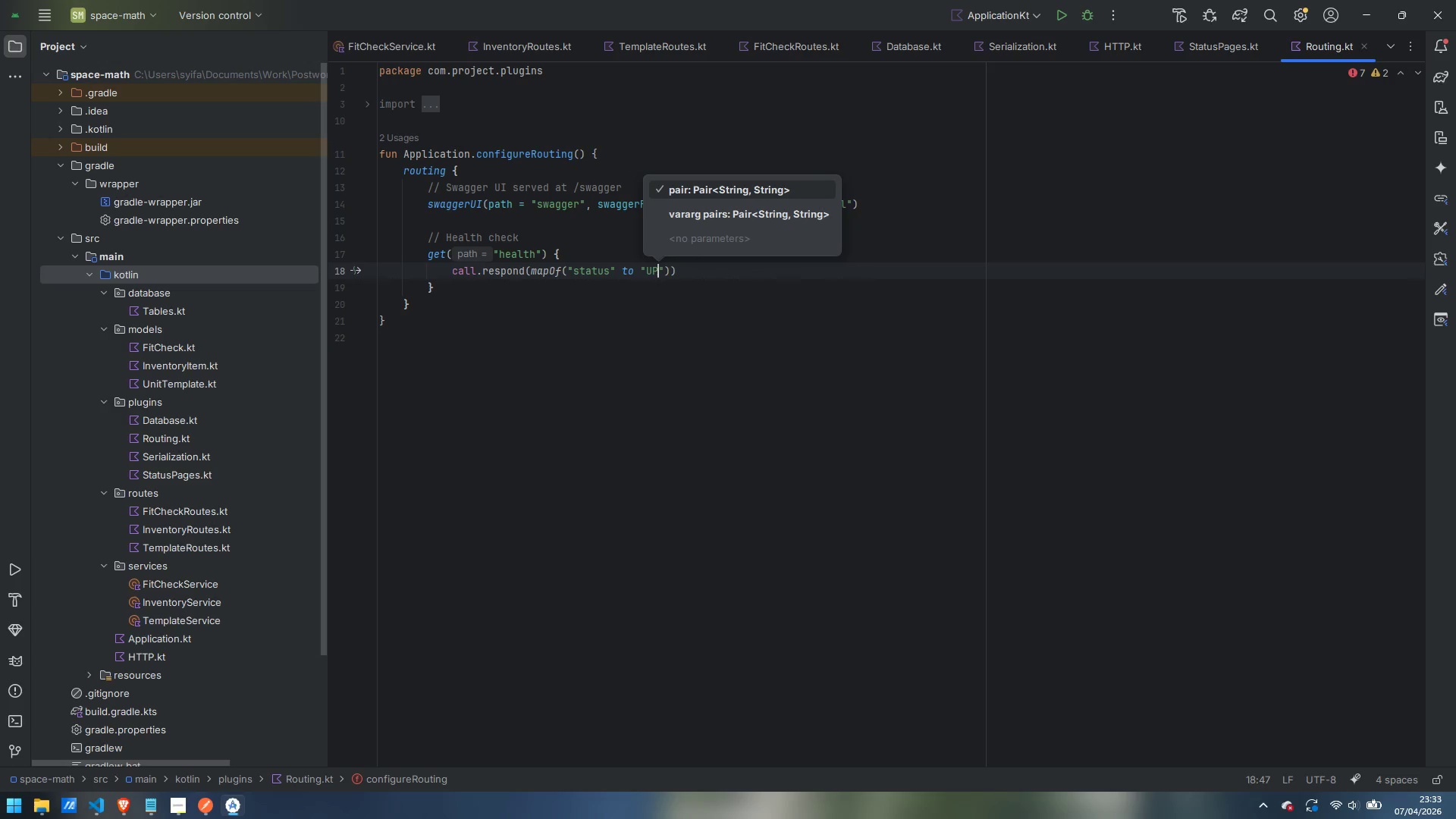 
wait(5.58)
 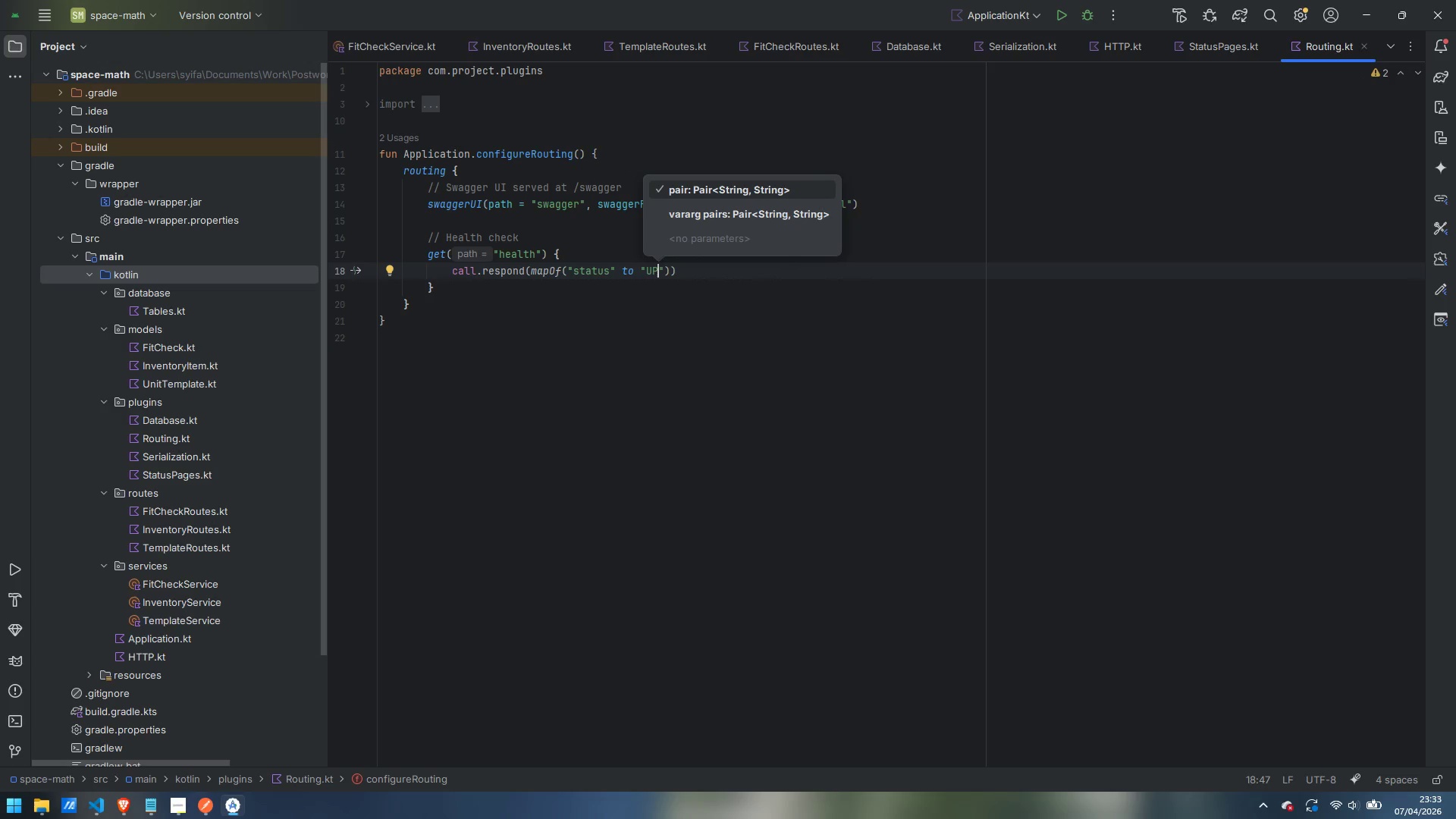 
key(ArrowRight)
 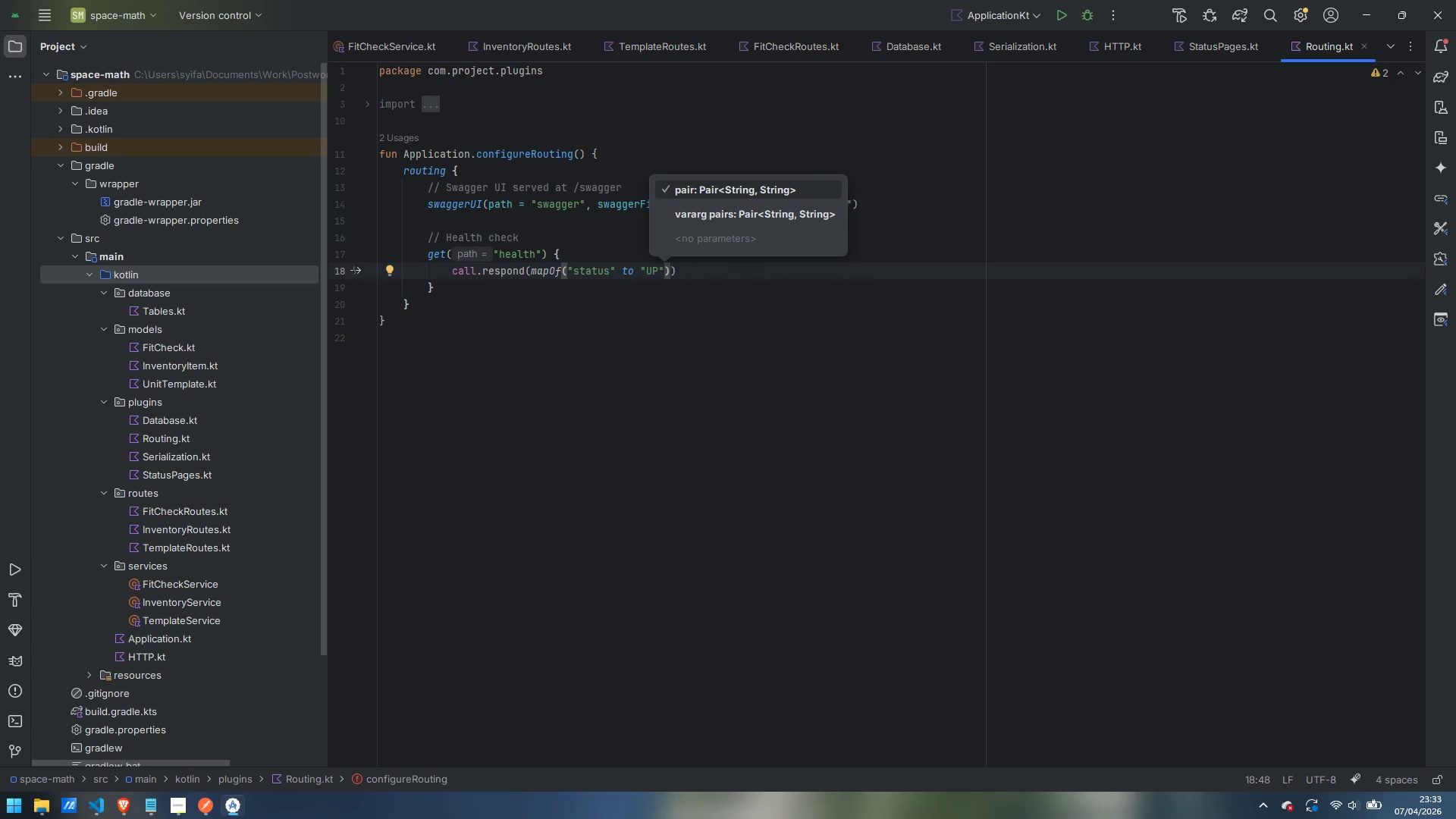 
key(Comma)
 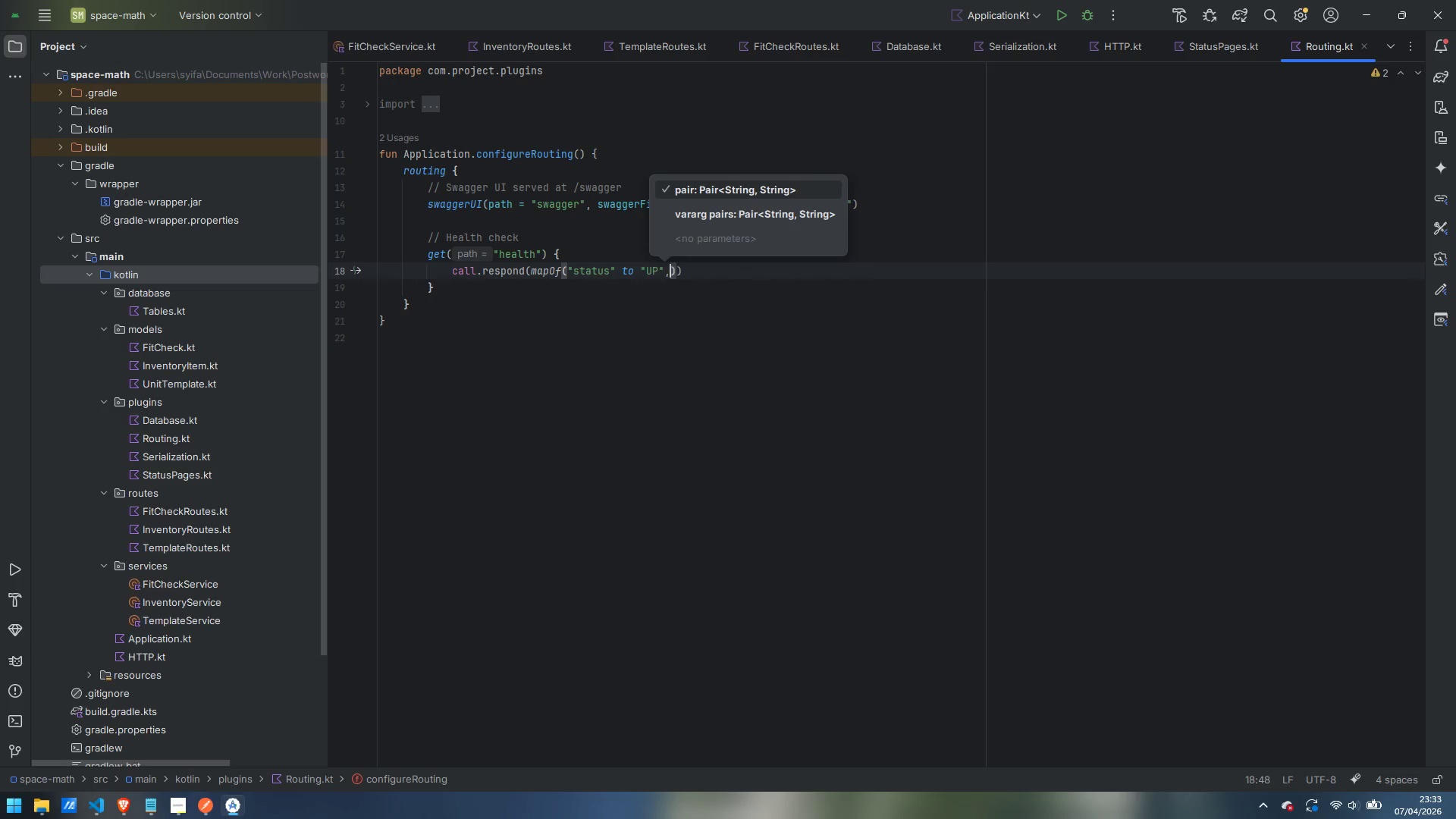 
key(Space)
 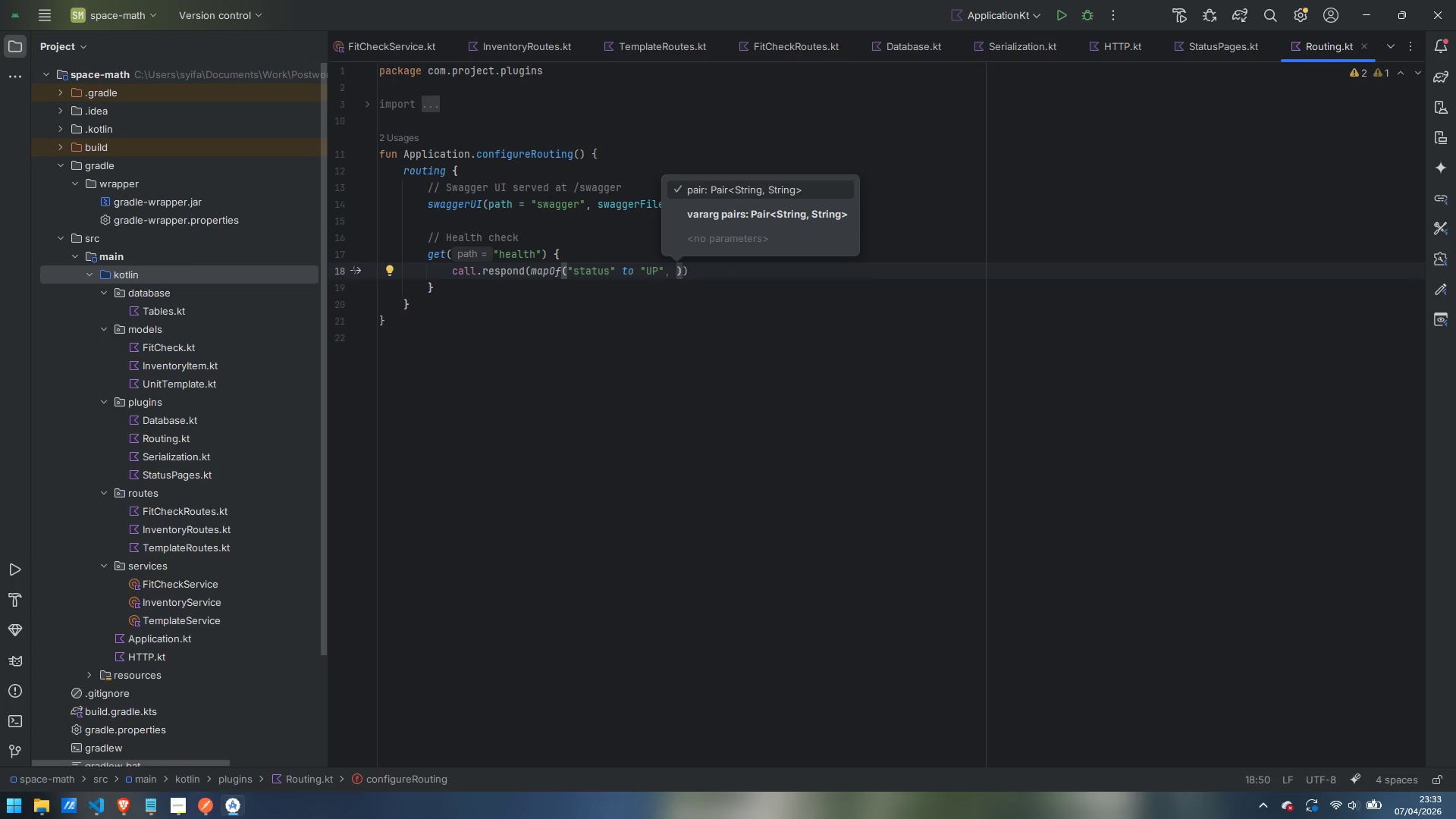 
key(Shift+Quote)
 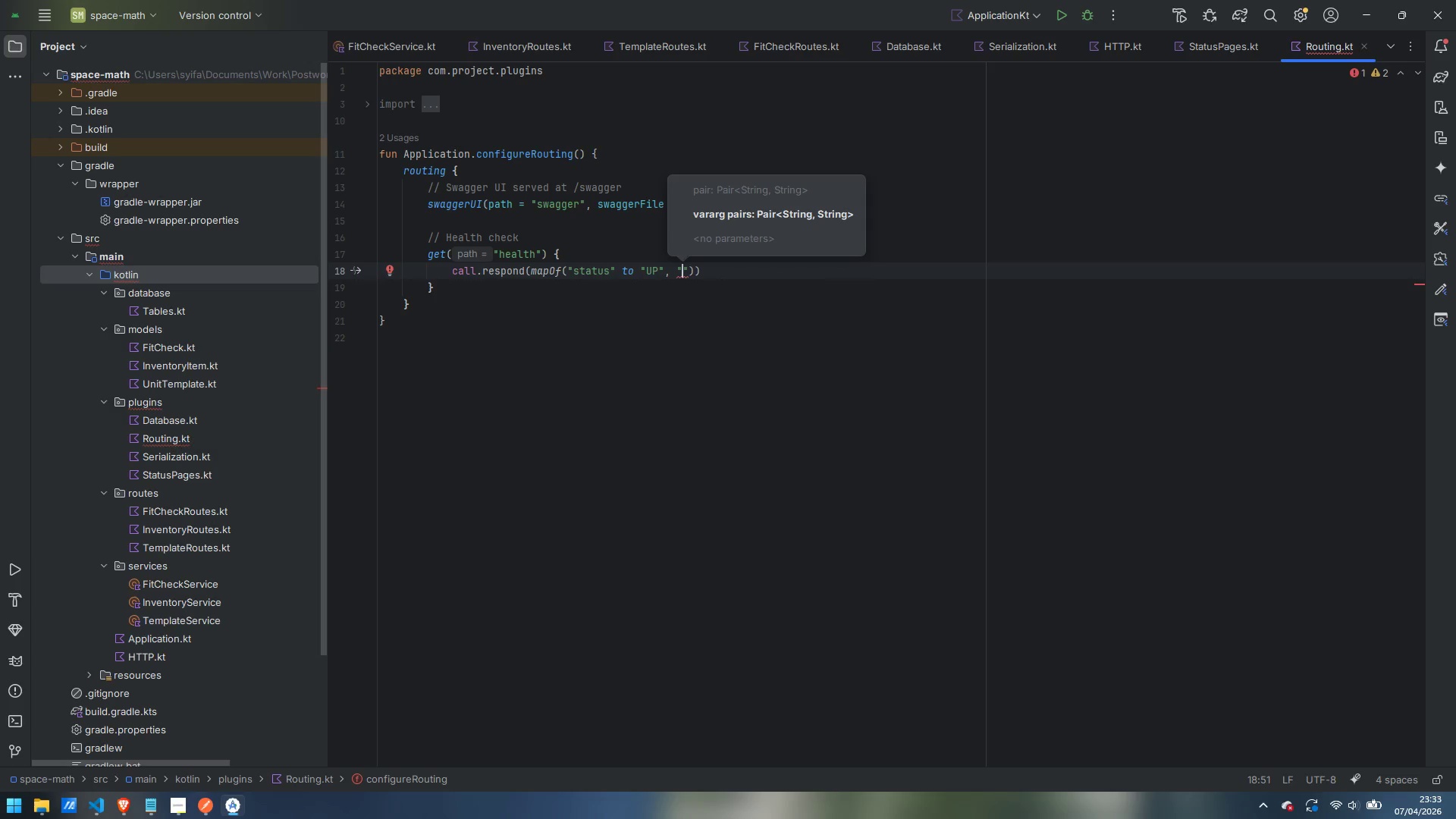 
wait(6.61)
 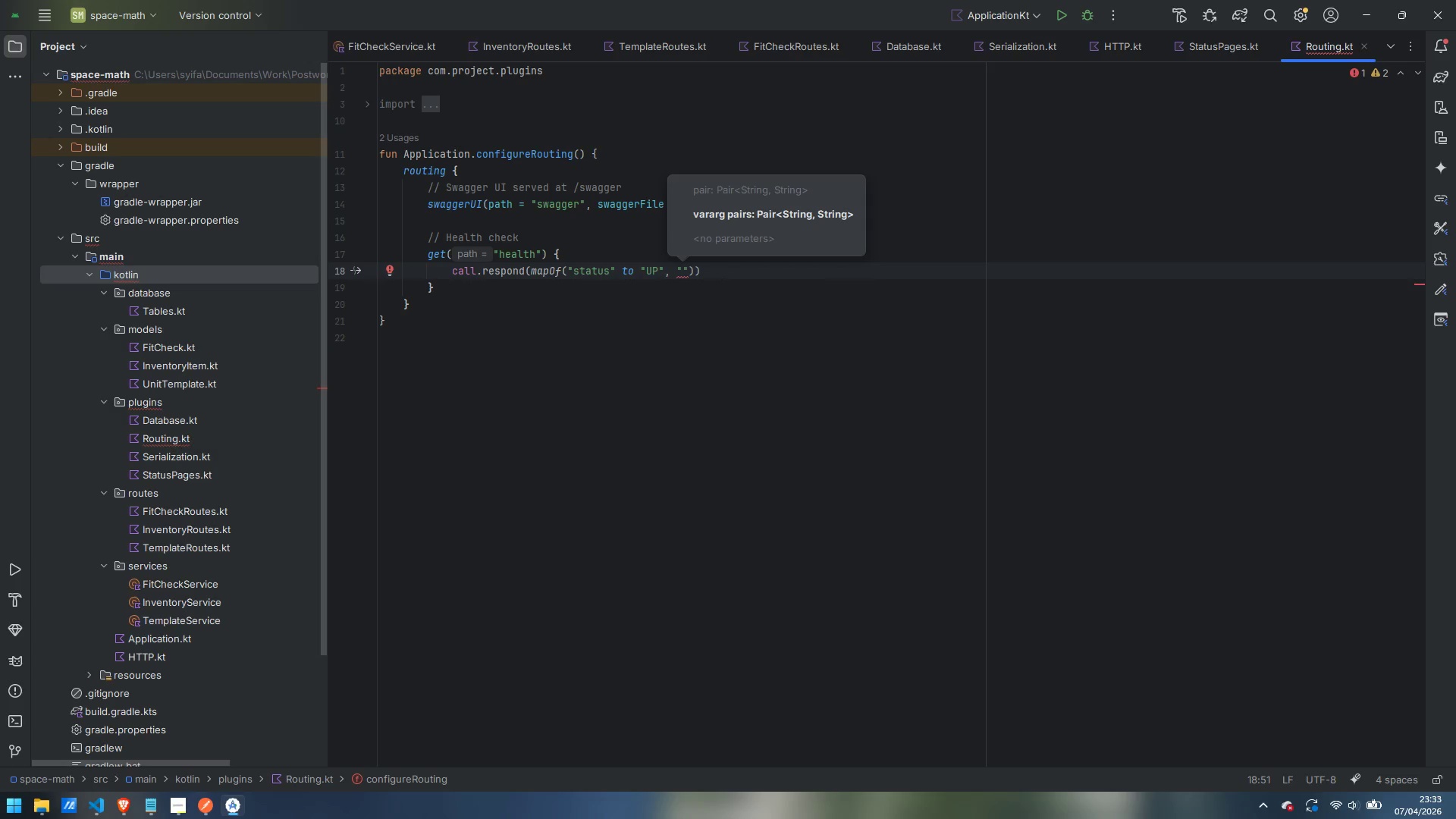 
type(service)
 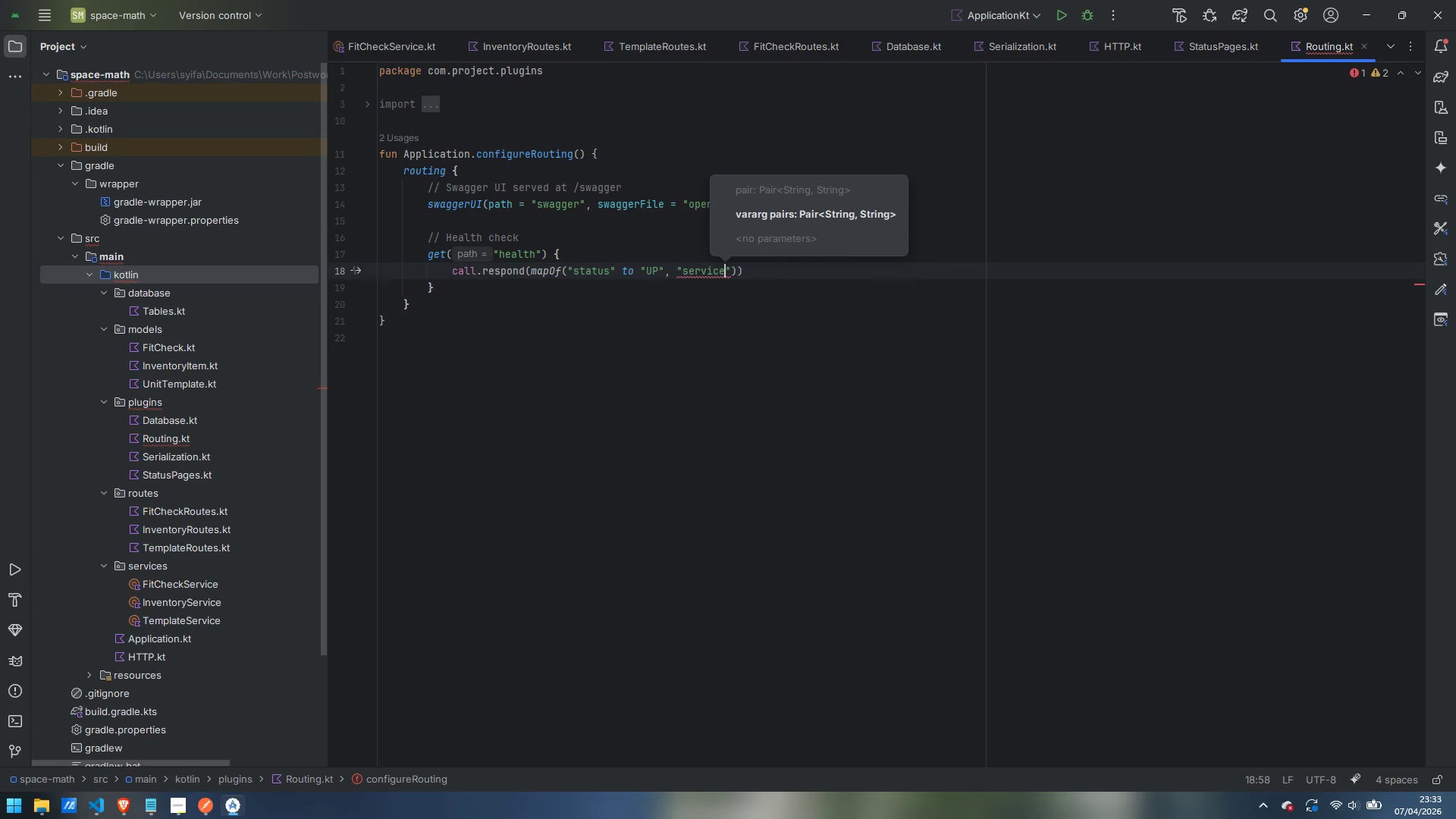 
key(ArrowRight)
 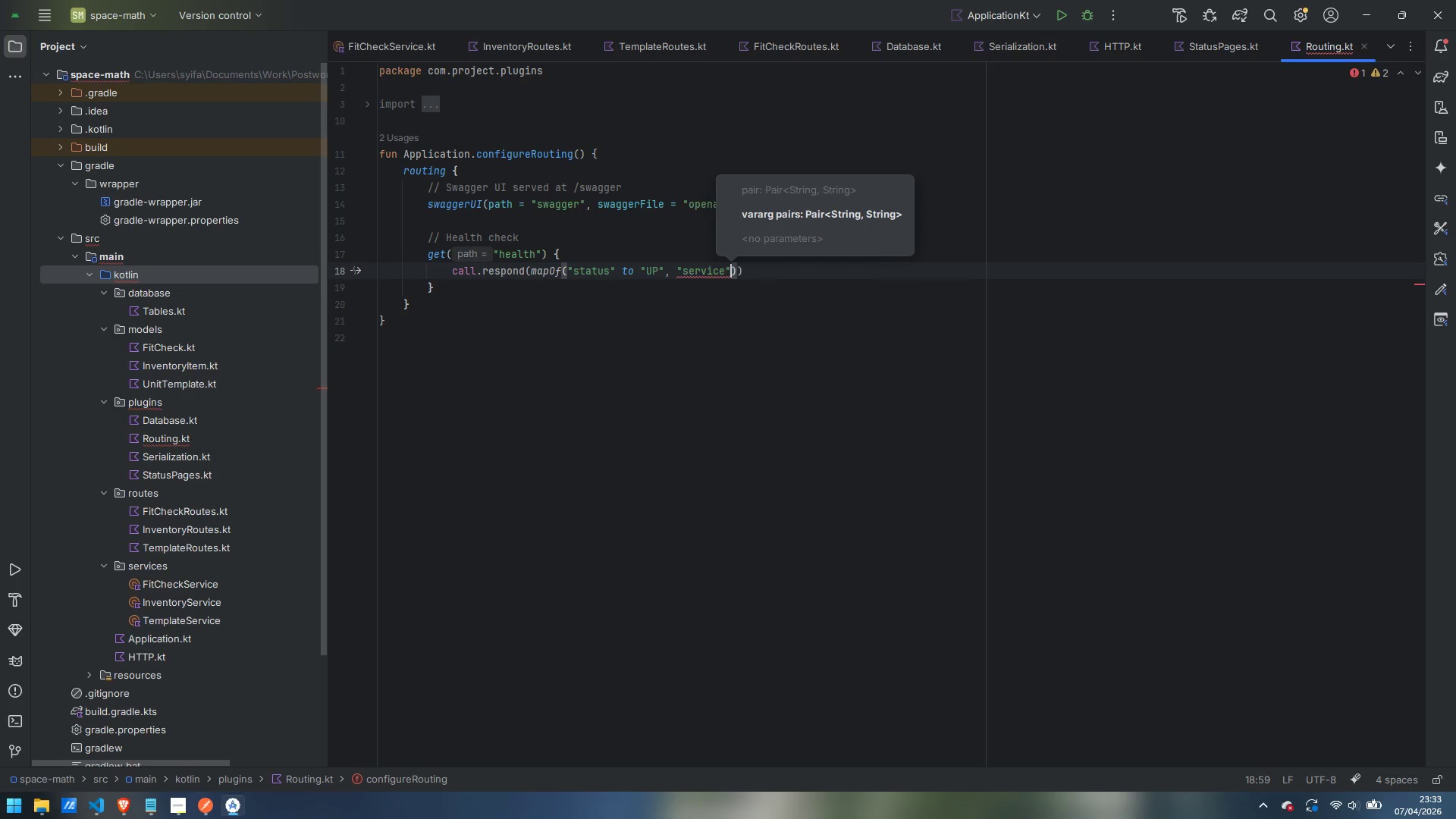 
type( to "SpaceMath API)
 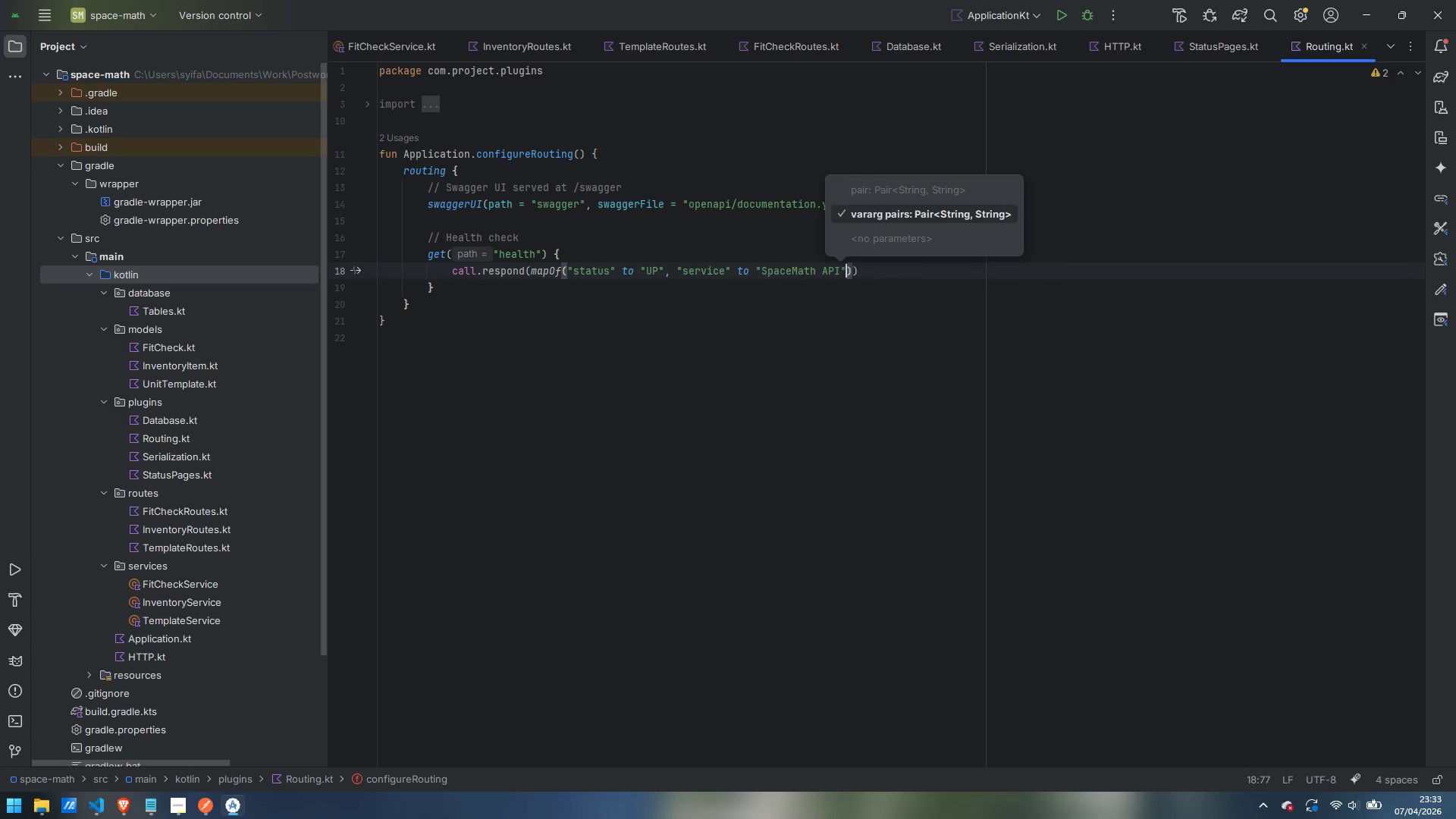 
 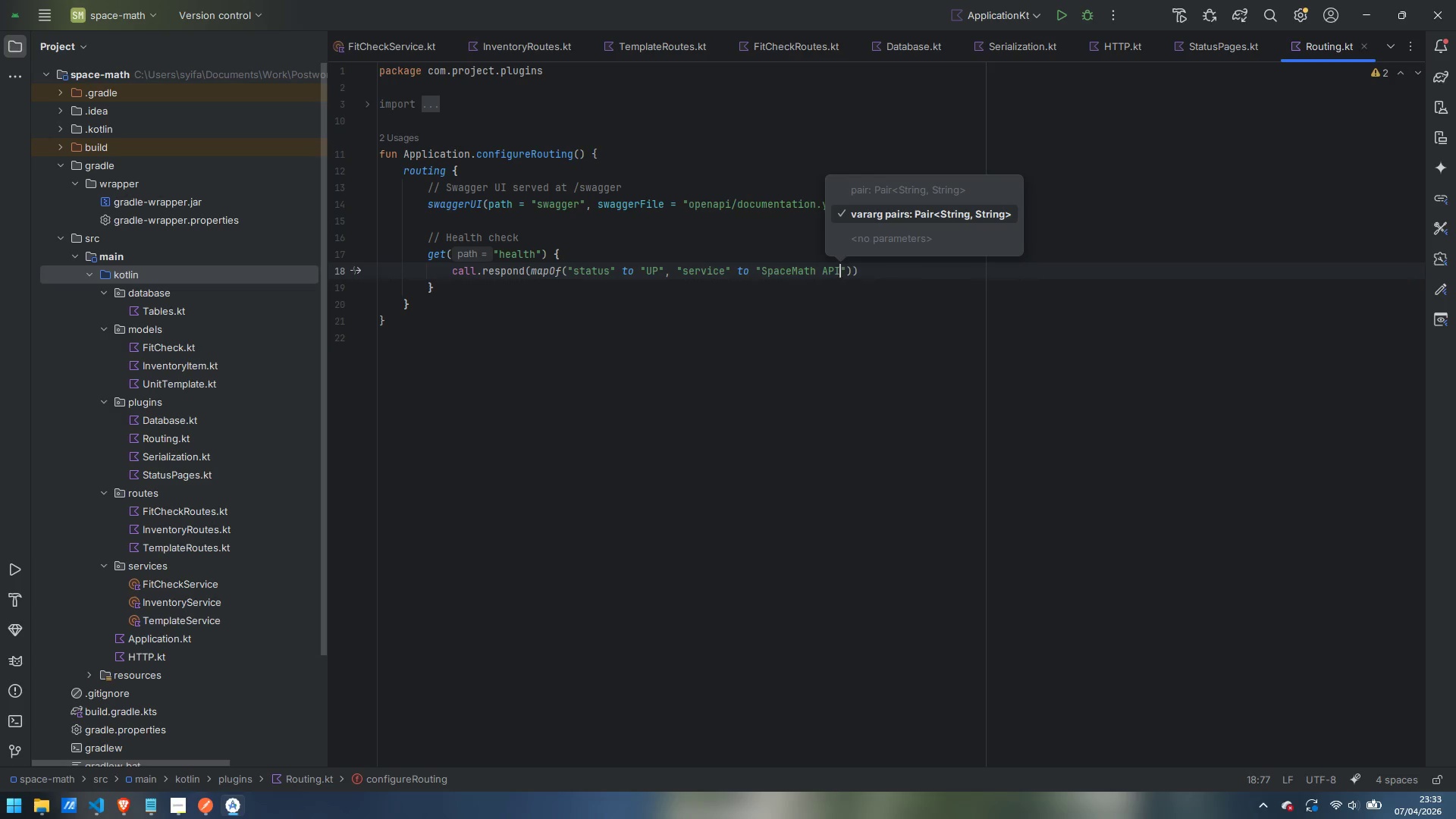 
key(ArrowRight)
 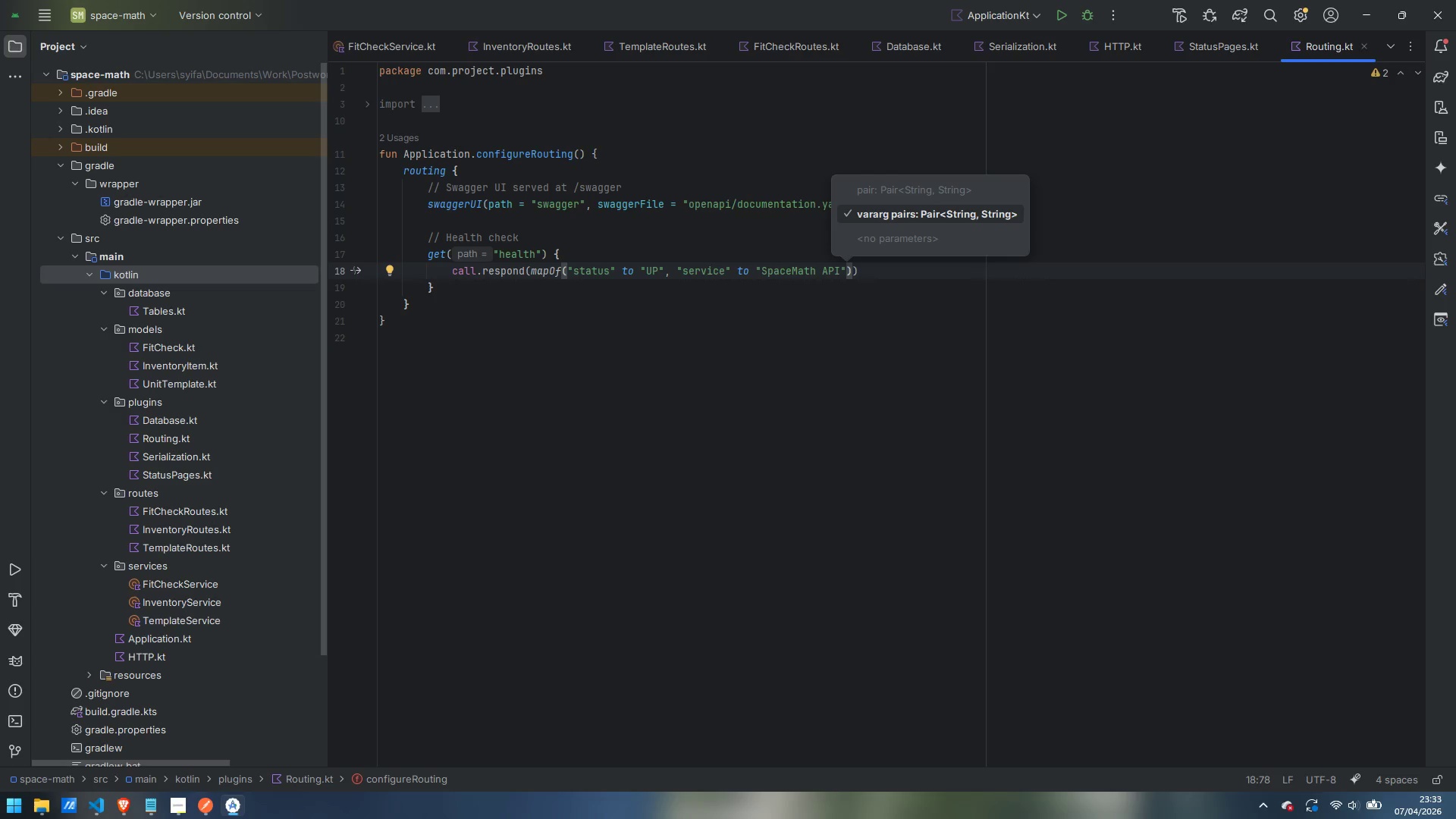 
type(, "version)
 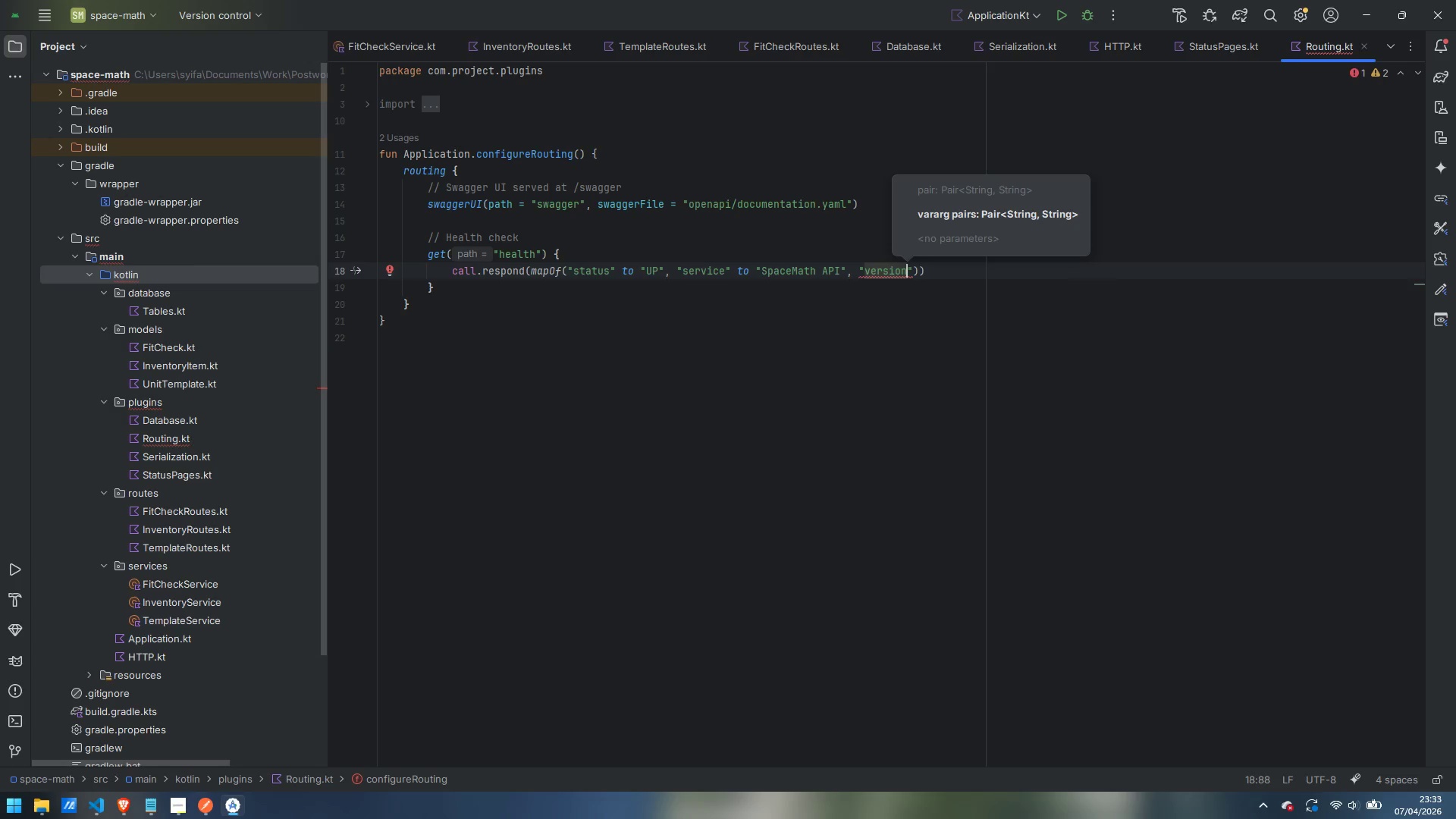 
key(ArrowRight)
 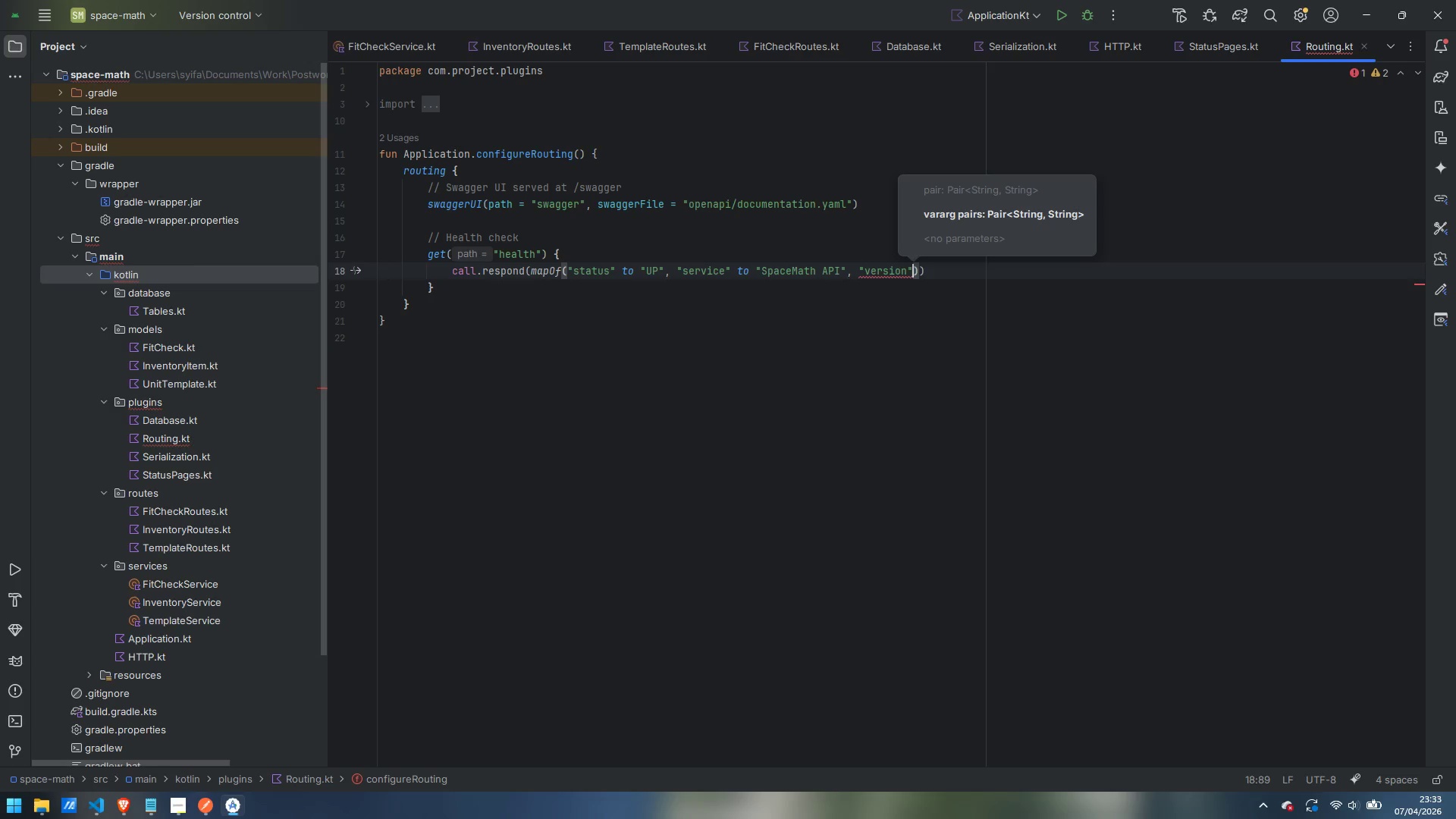 
type( to "1.0.0)
 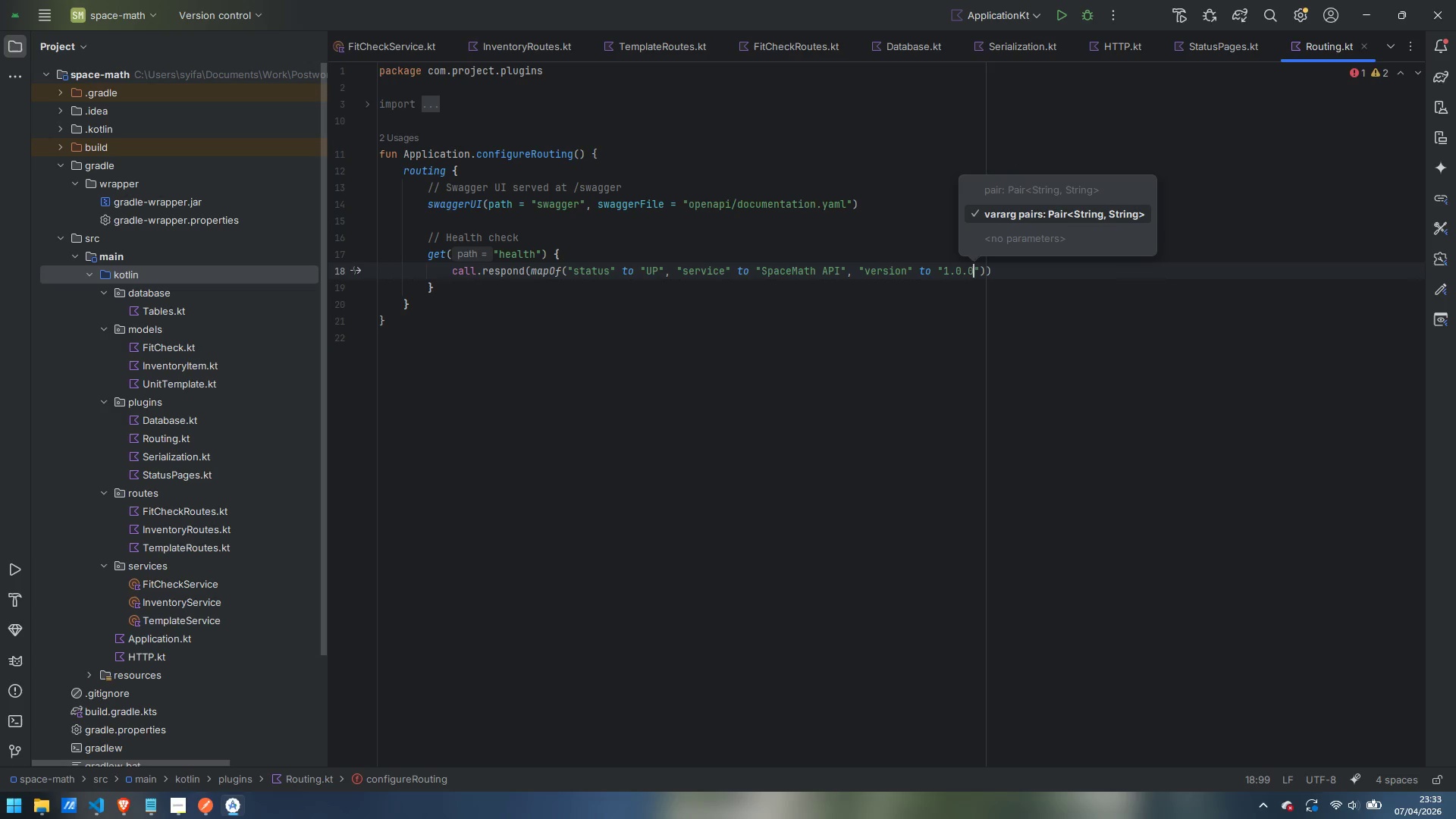 
key(ArrowDown)
 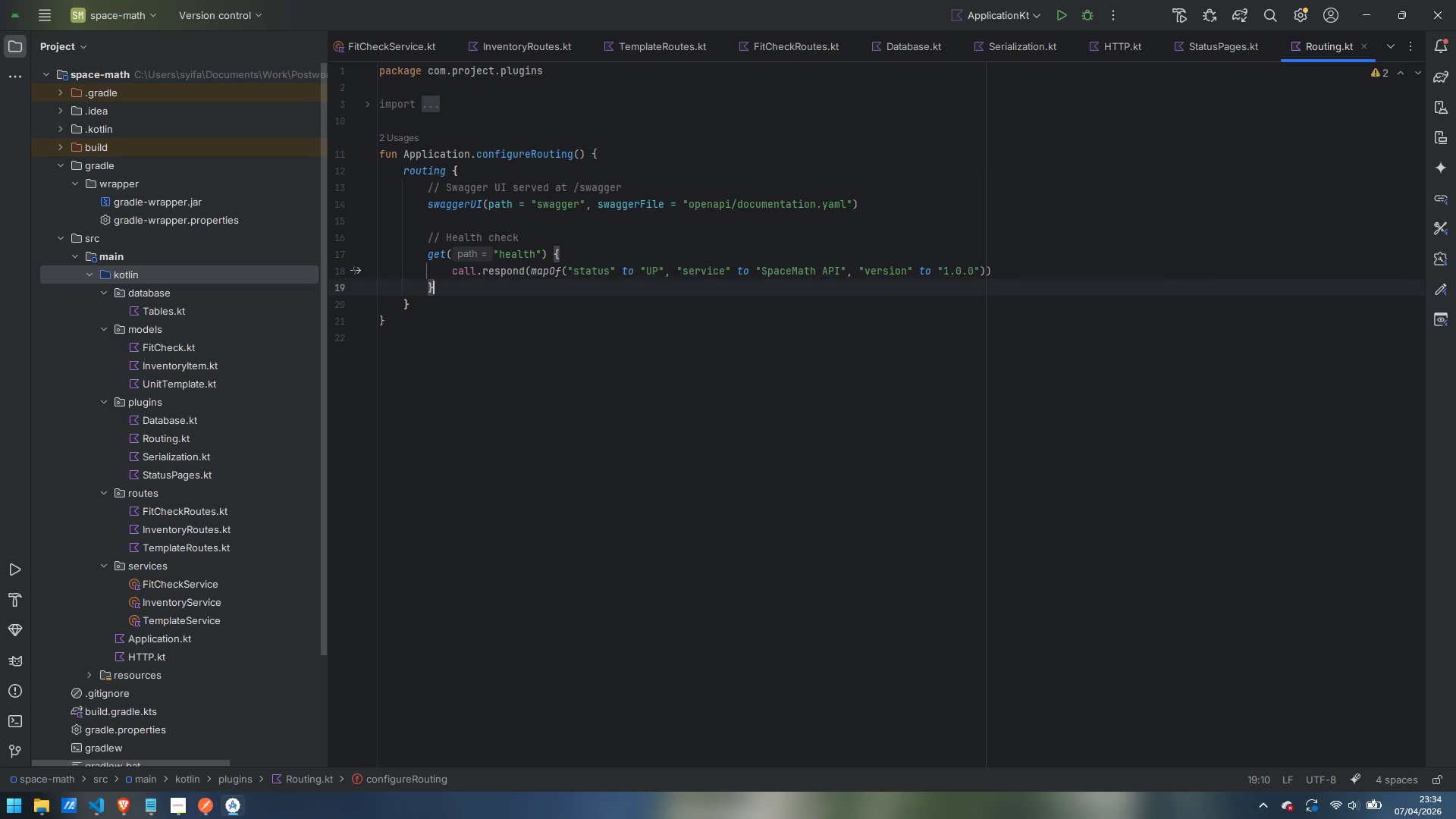 
key(Enter)
 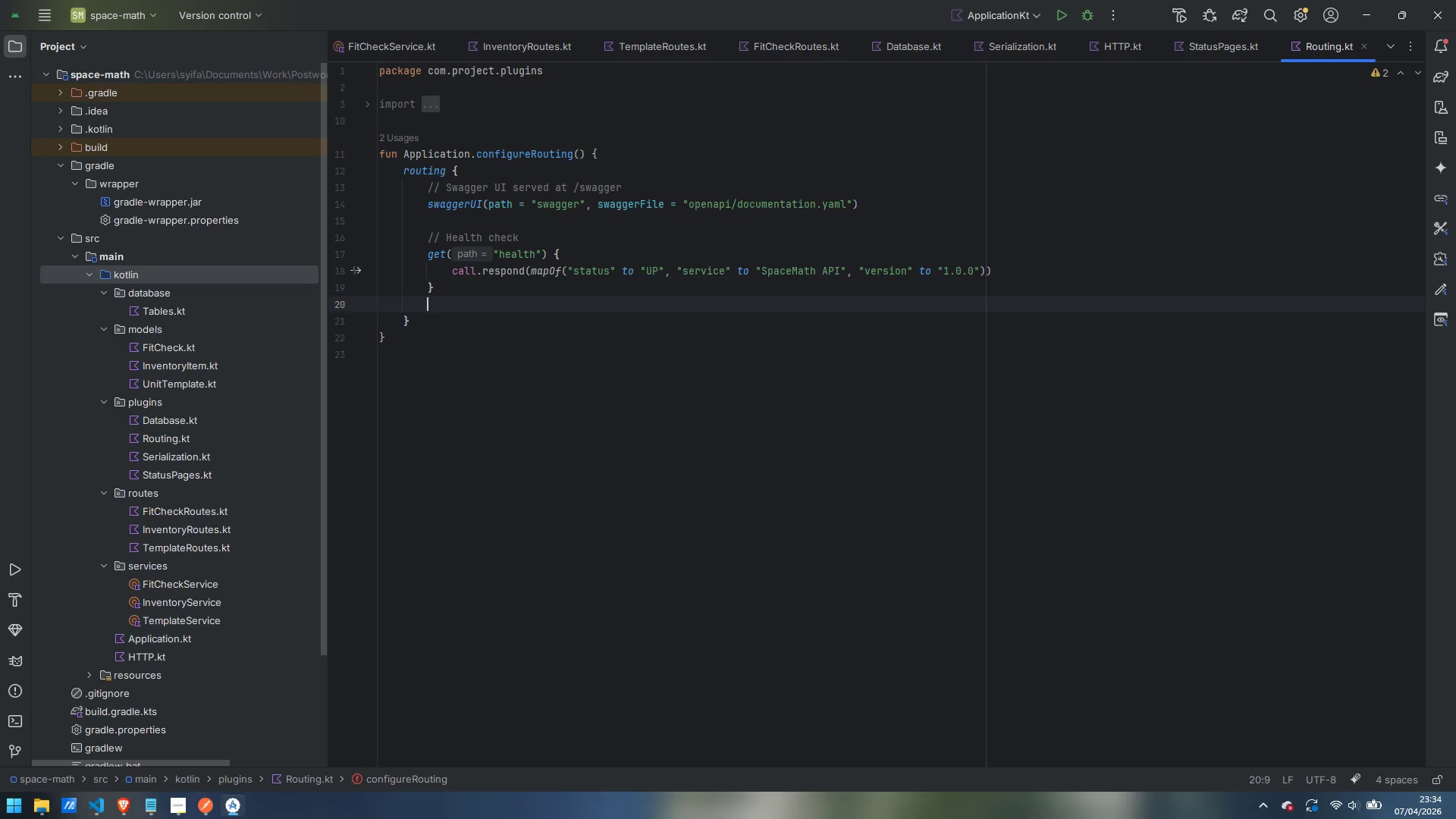 
key(Enter)
 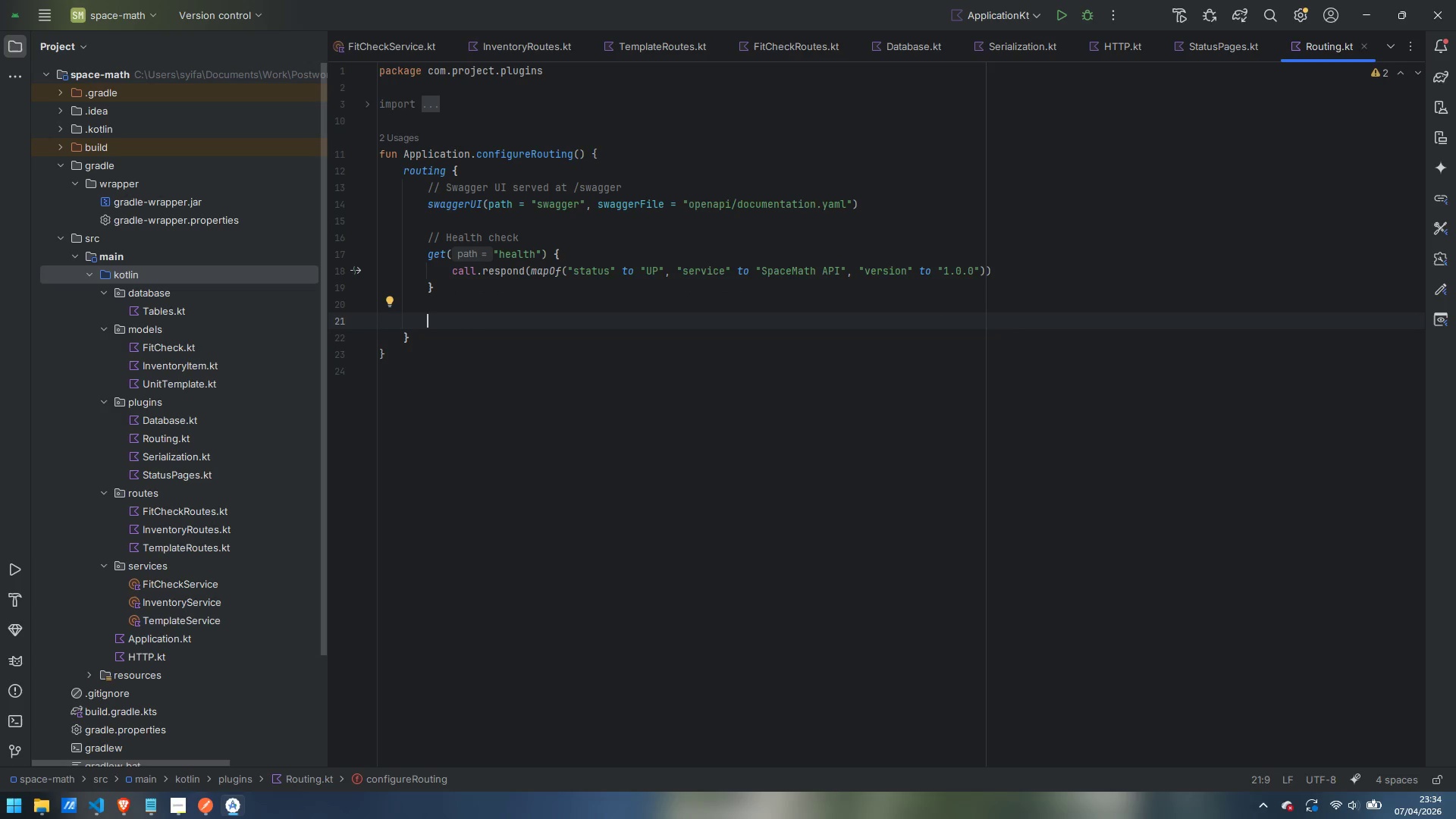 
type(// API Route)
 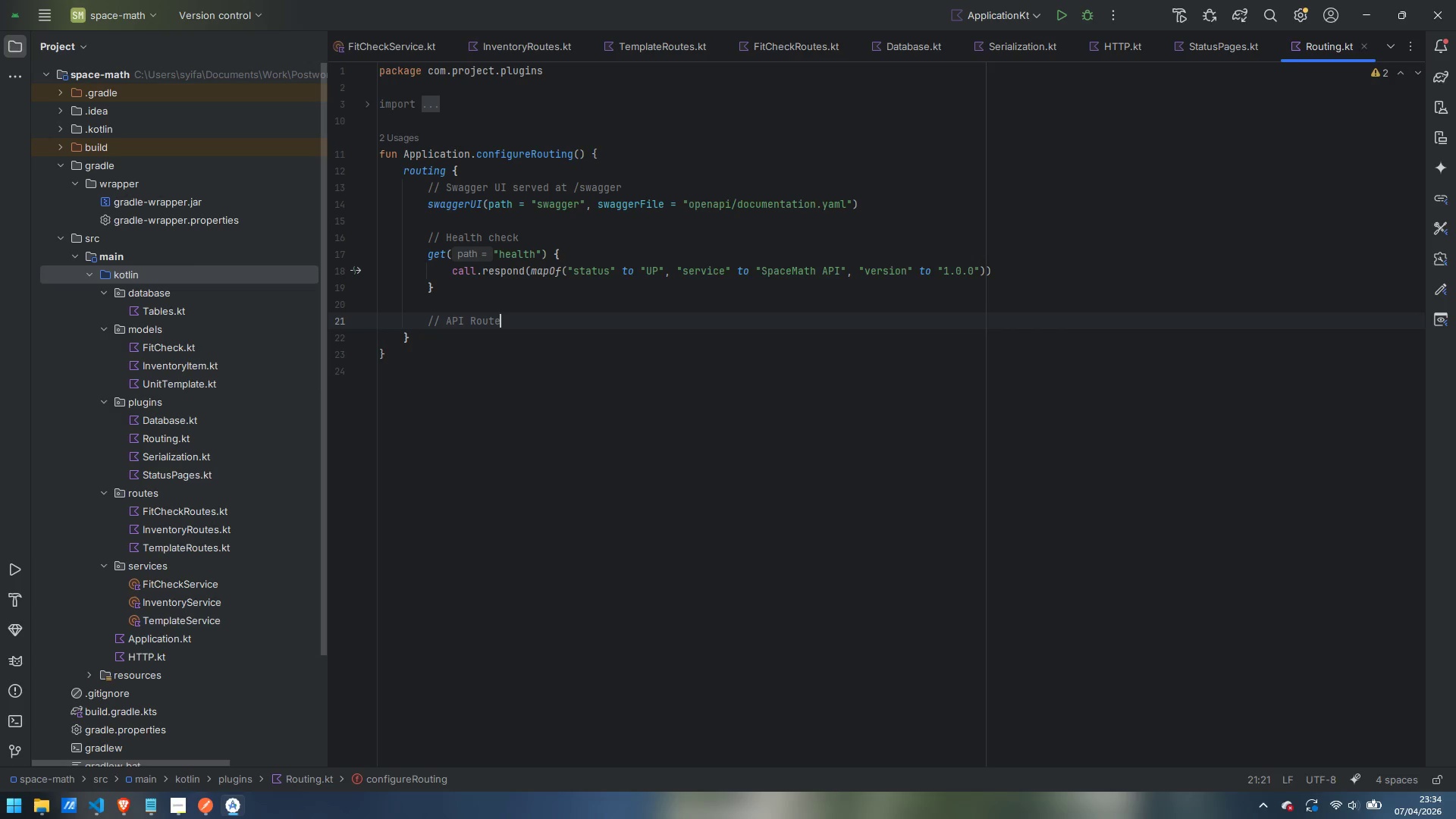 
key(S)
 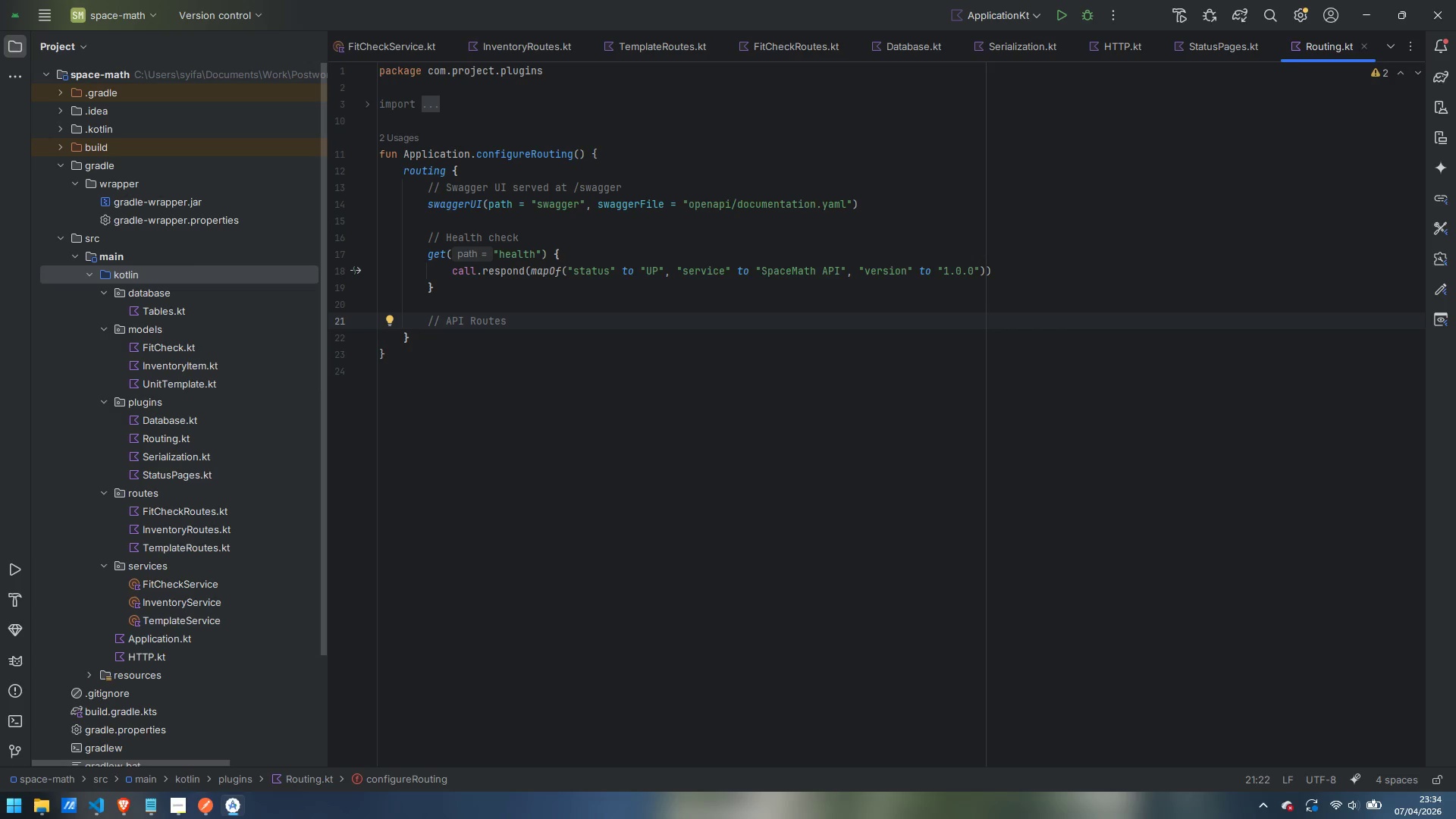 
key(Enter)
 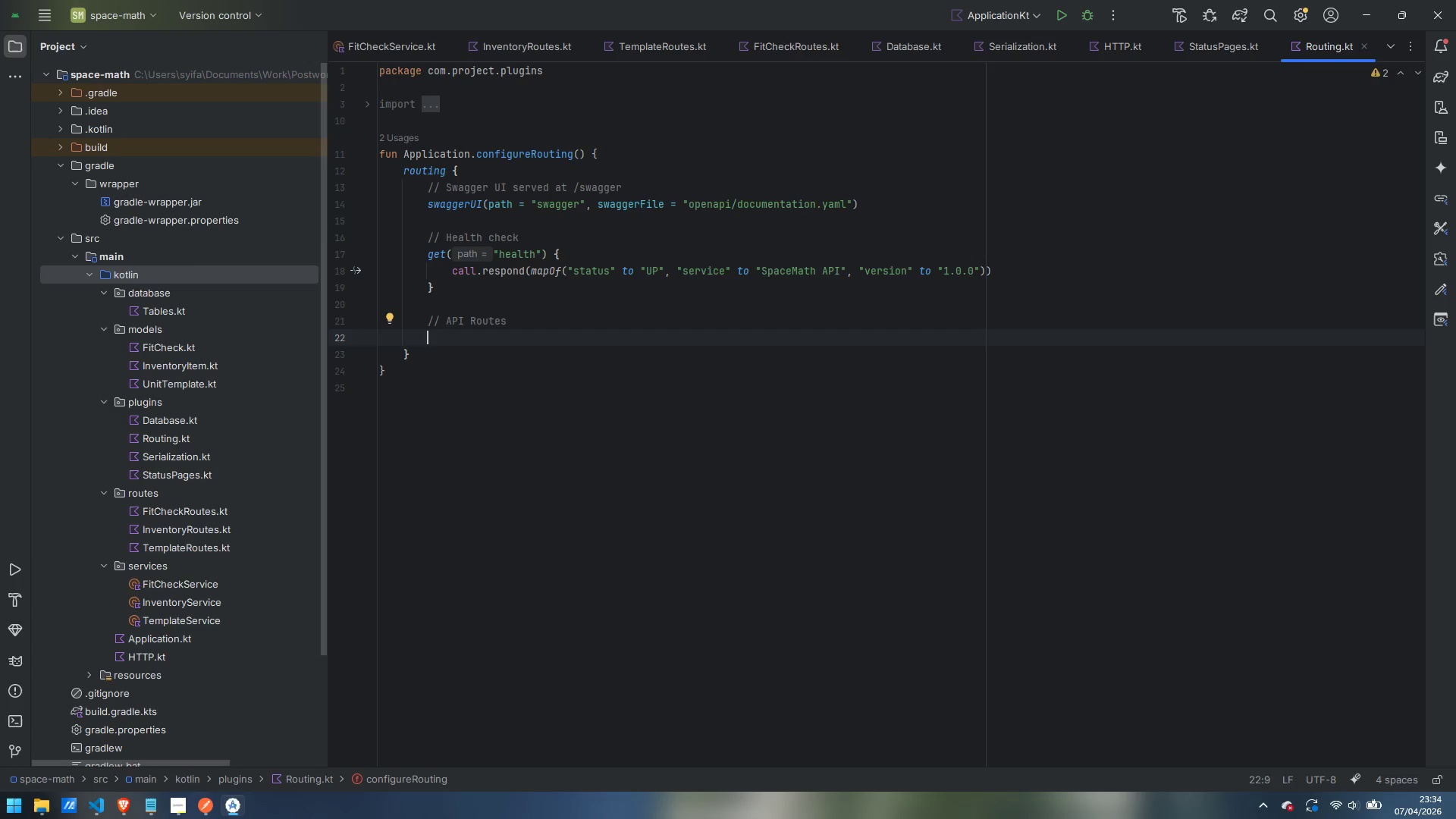 
wait(9.31)
 